 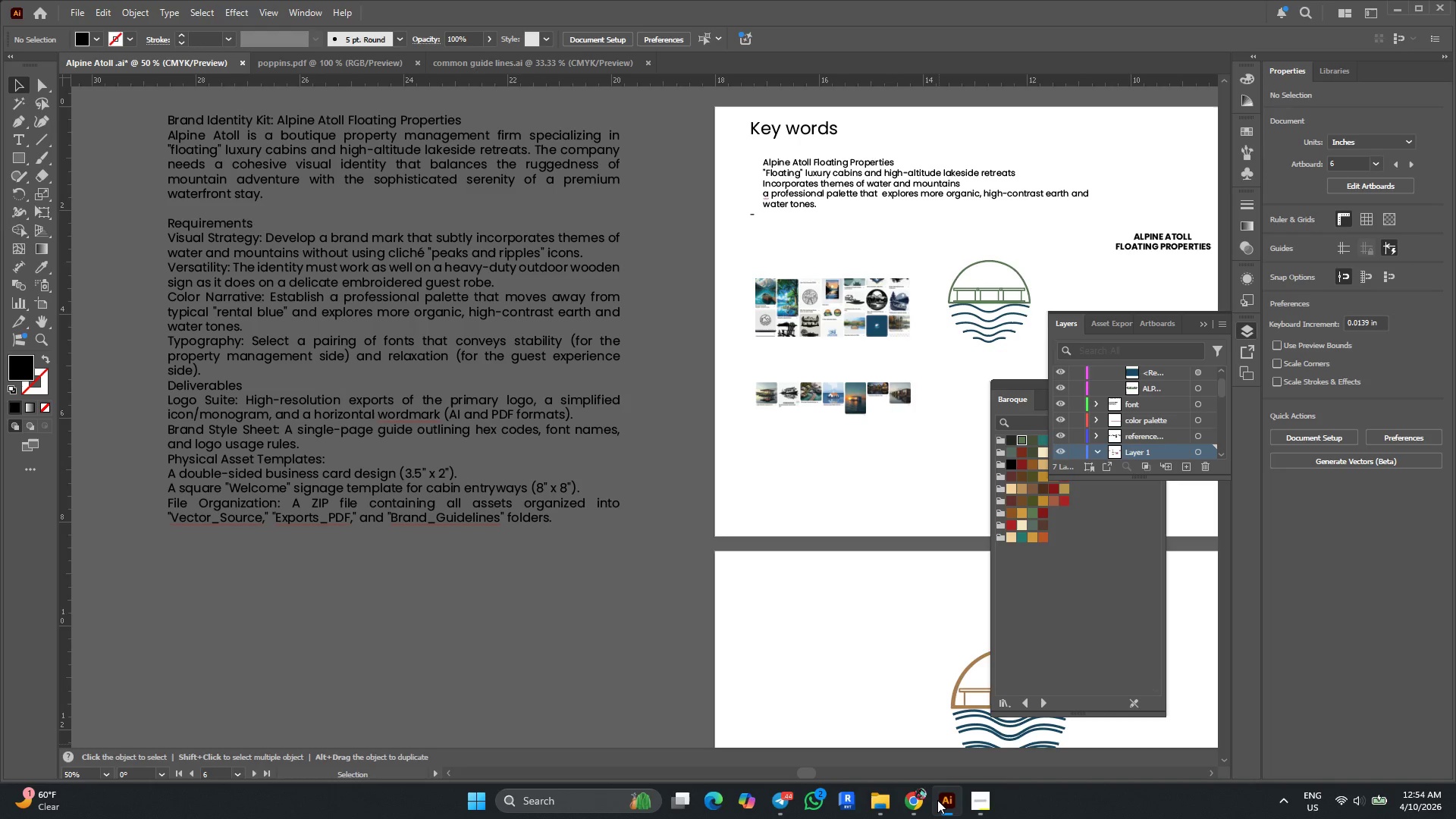 
scroll: coordinate [840, 466], scroll_direction: down, amount: 23.0
 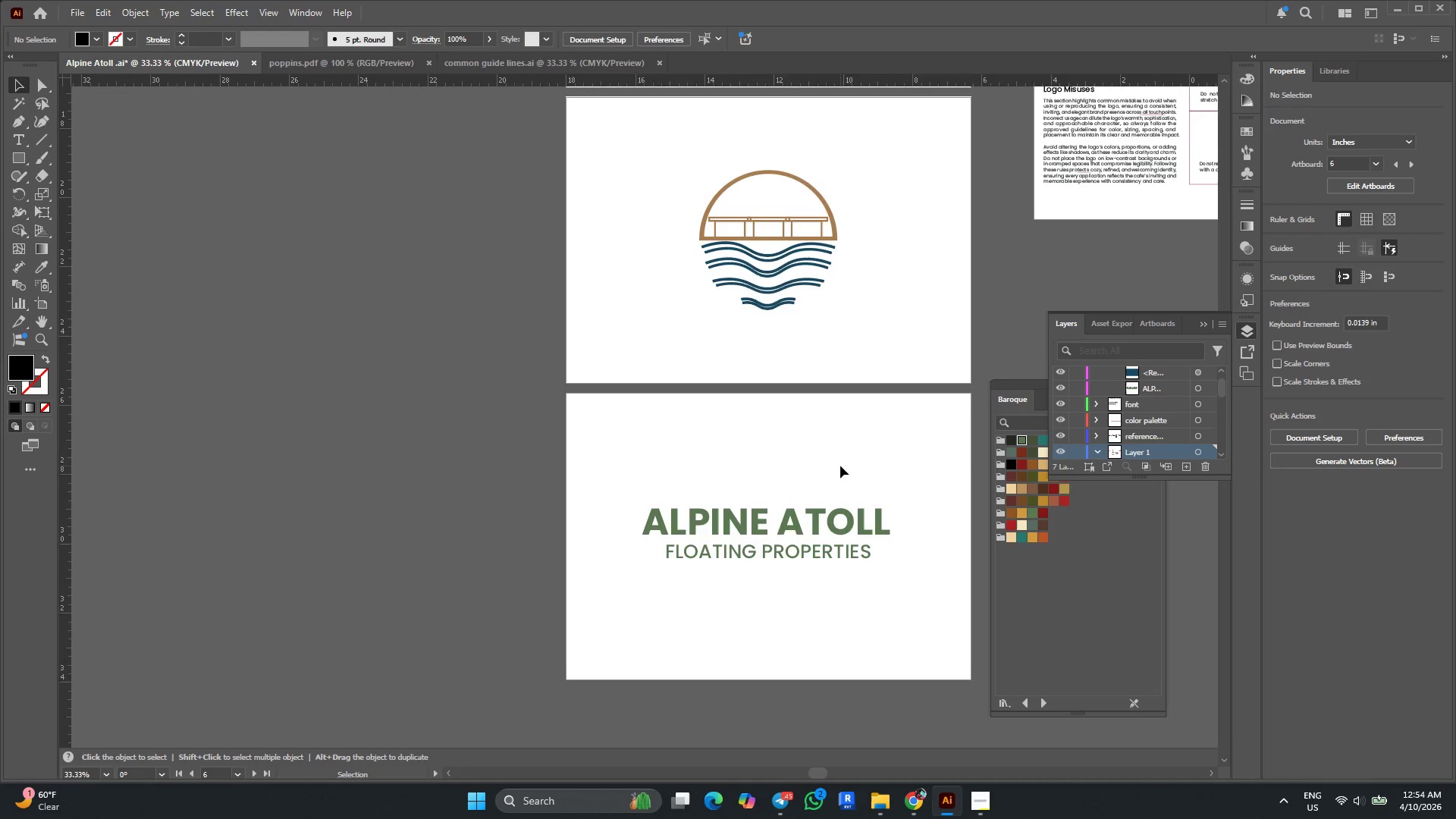 
key(Alt+AltLeft)
 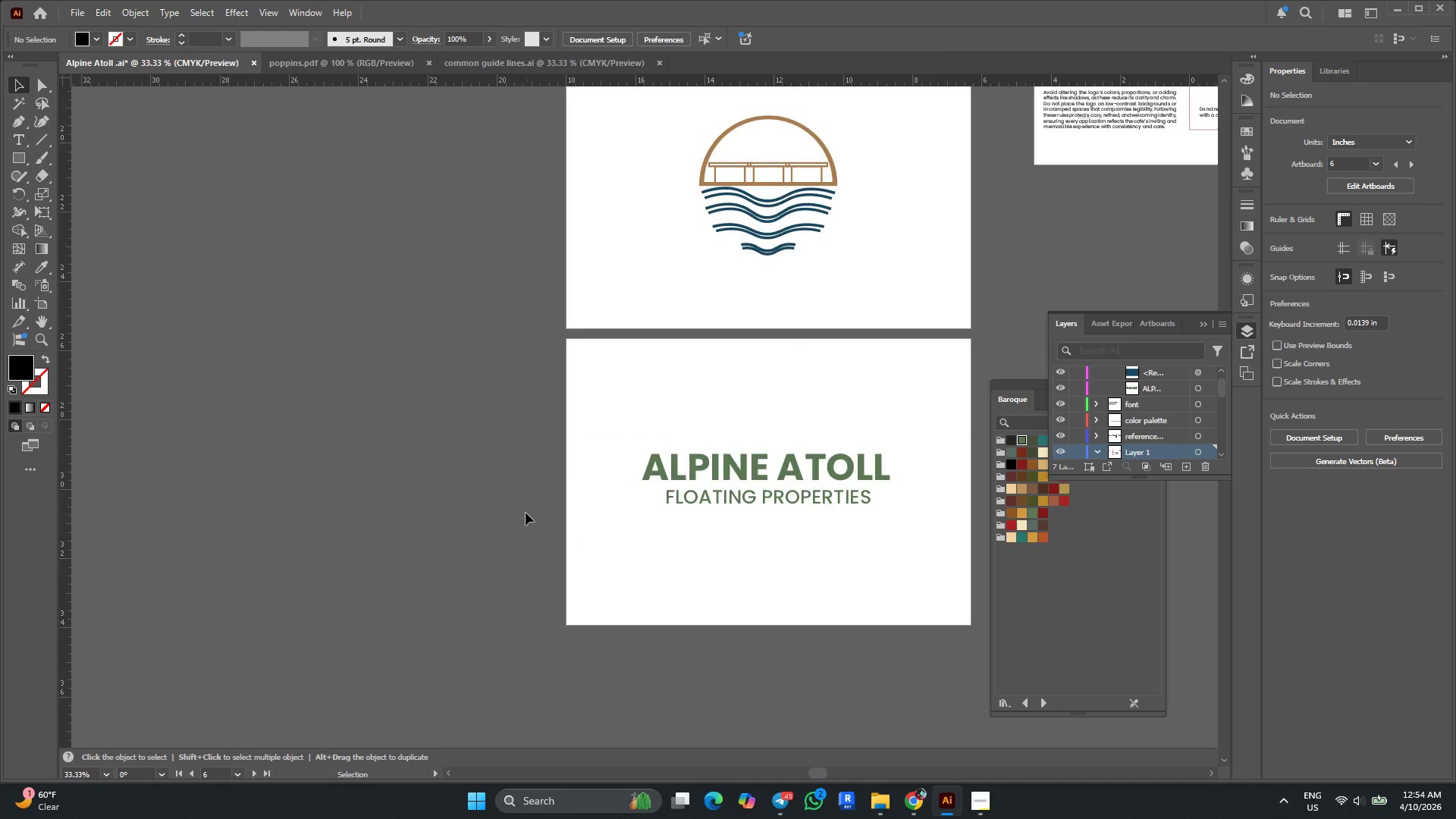 
scroll: coordinate [695, 491], scroll_direction: down, amount: 1.0
 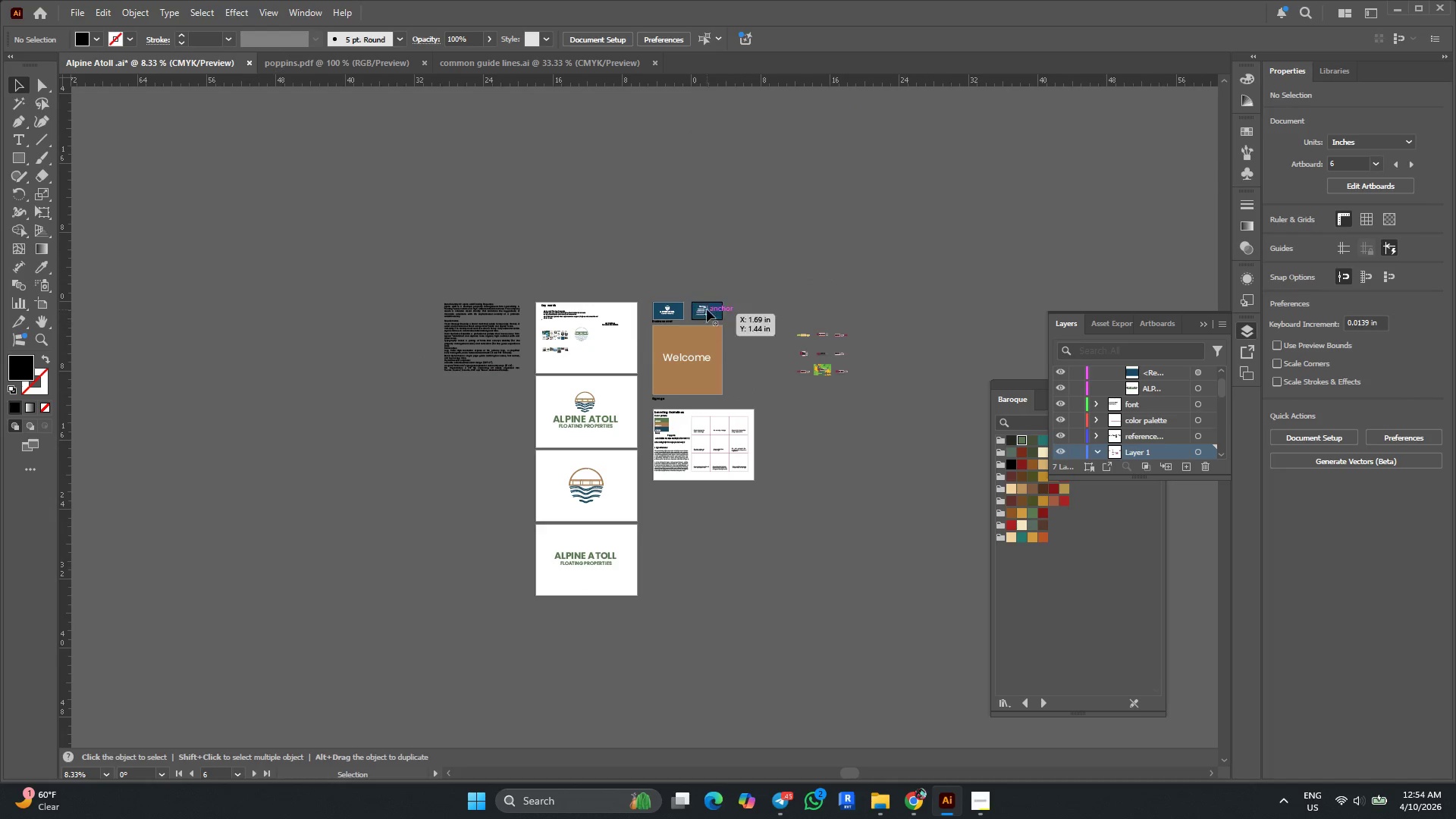 
hold_key(key=AltLeft, duration=0.47)
scroll: coordinate [691, 290], scroll_direction: up, amount: 4.0
 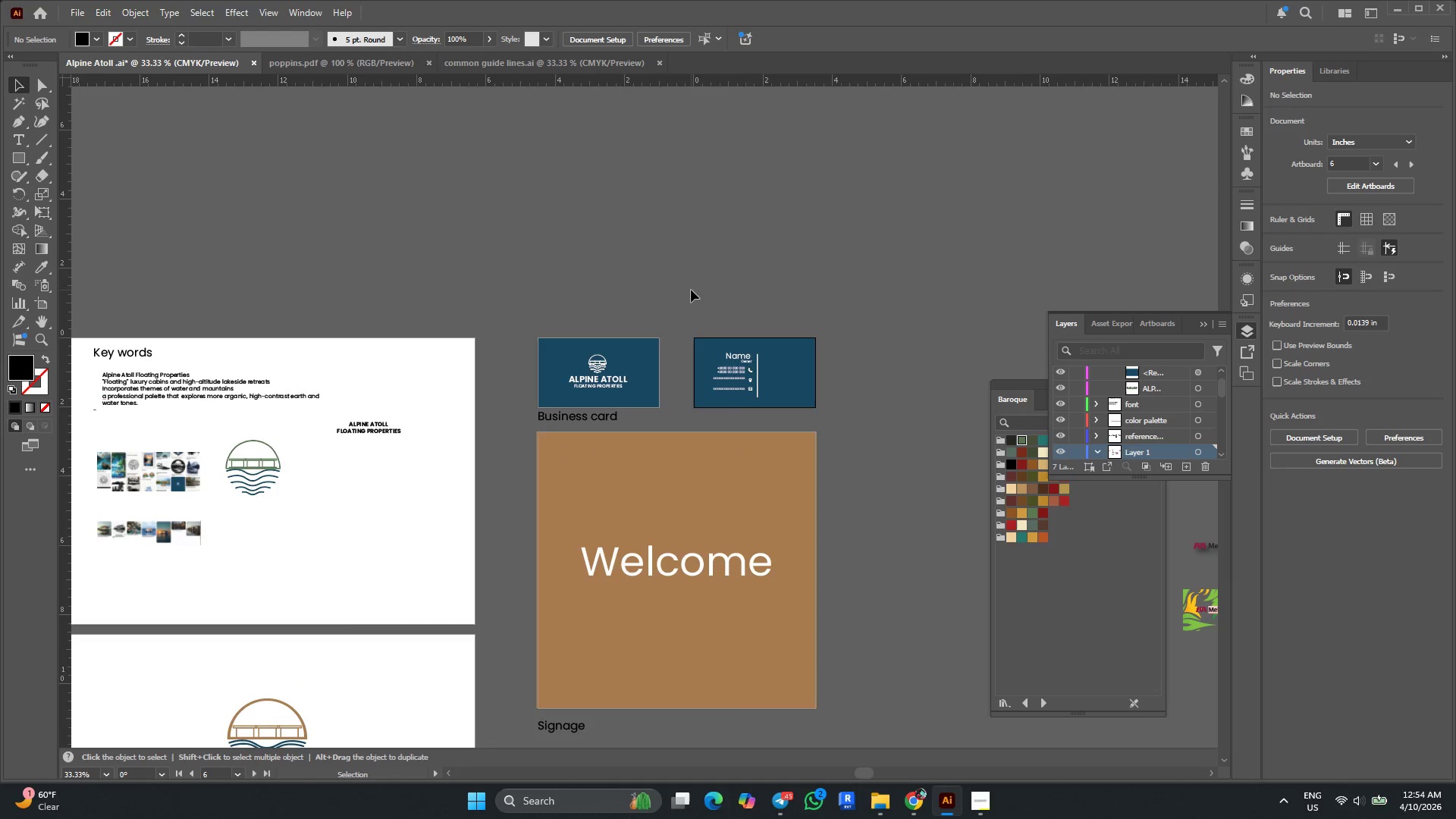 
hold_key(key=AltLeft, duration=0.42)
scroll: coordinate [686, 299], scroll_direction: up, amount: 3.0
 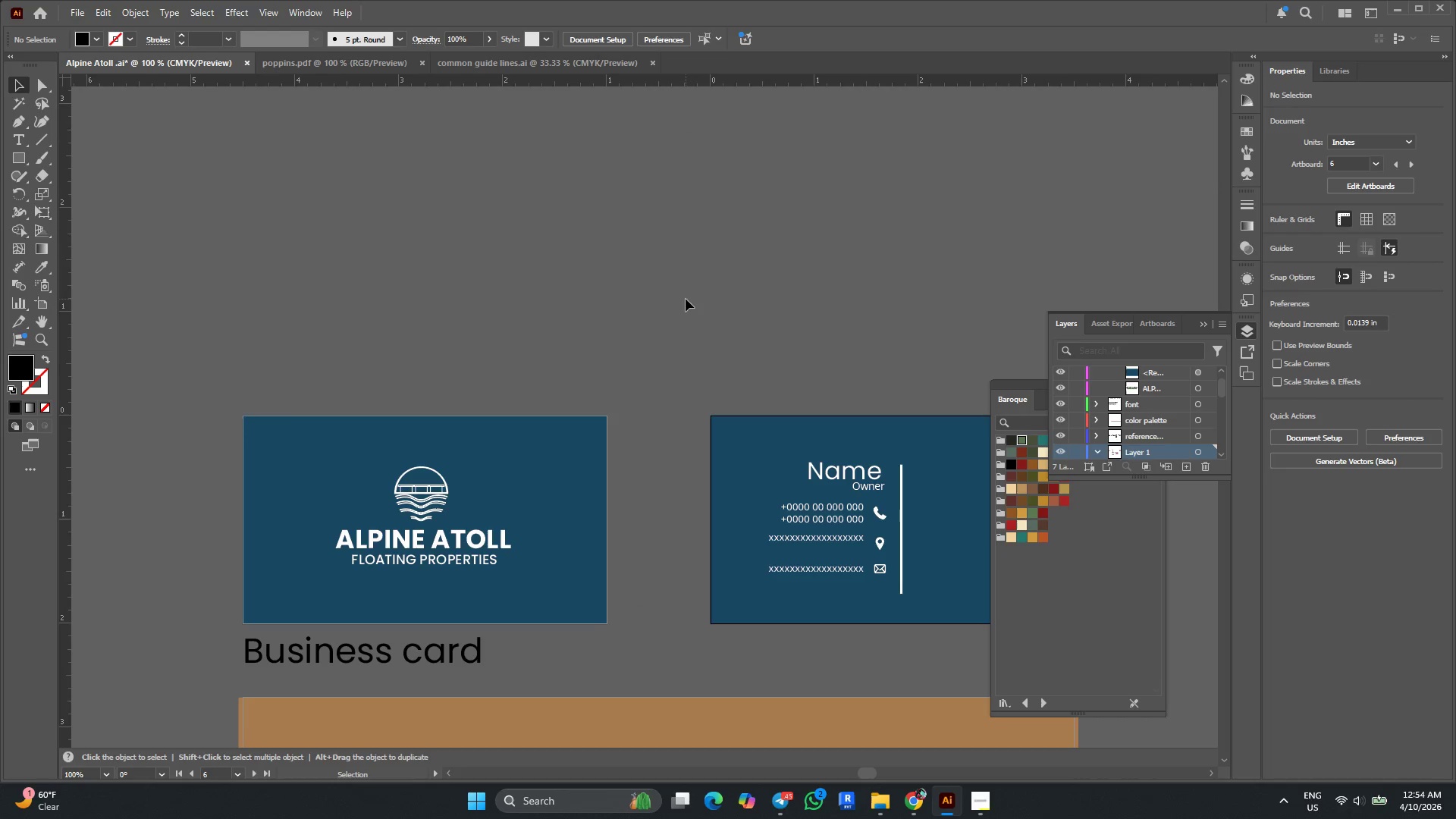 
scroll: coordinate [686, 299], scroll_direction: down, amount: 6.0
 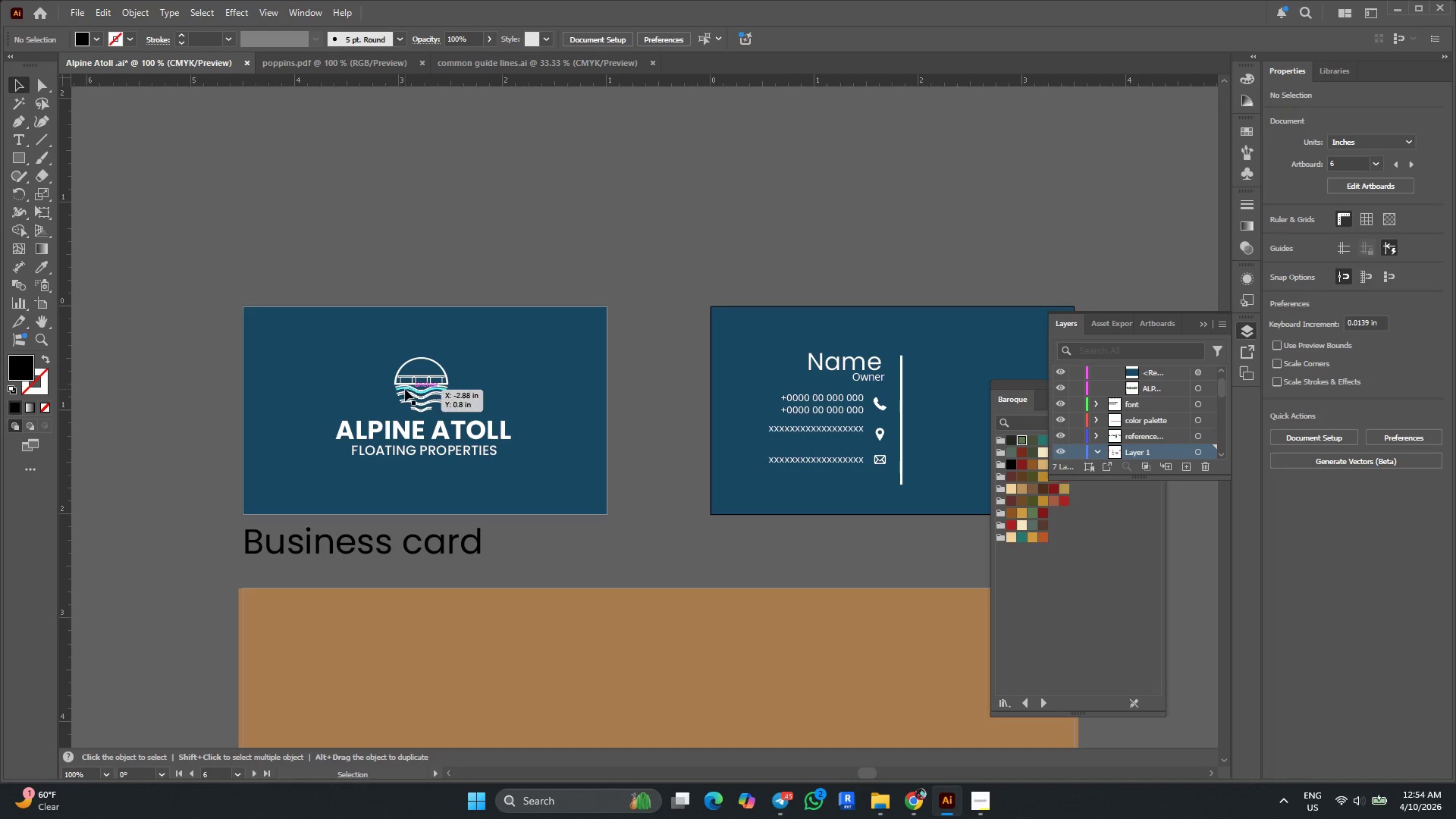 
left_click([405, 388])
 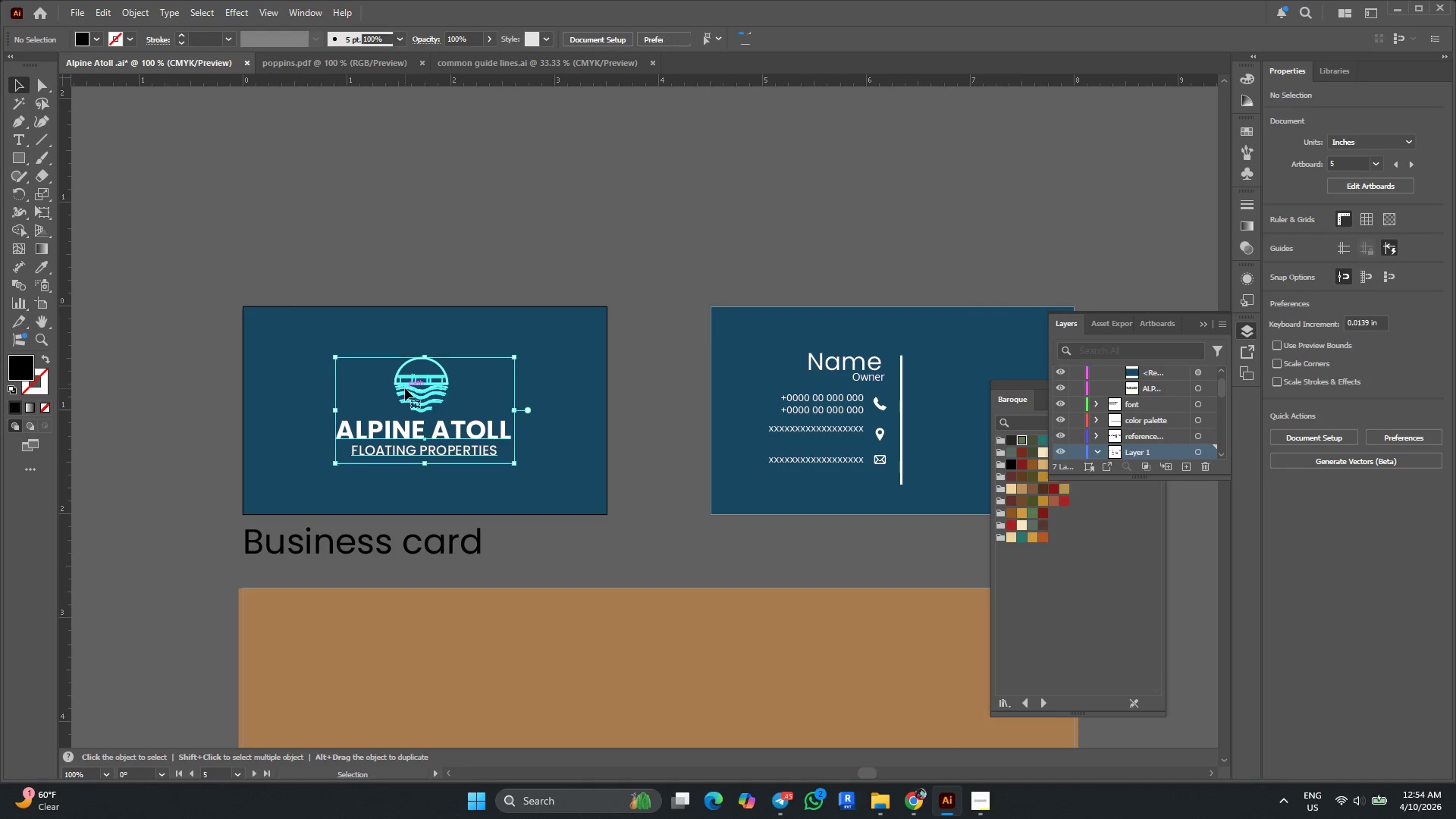 
key(Alt+AltLeft)
 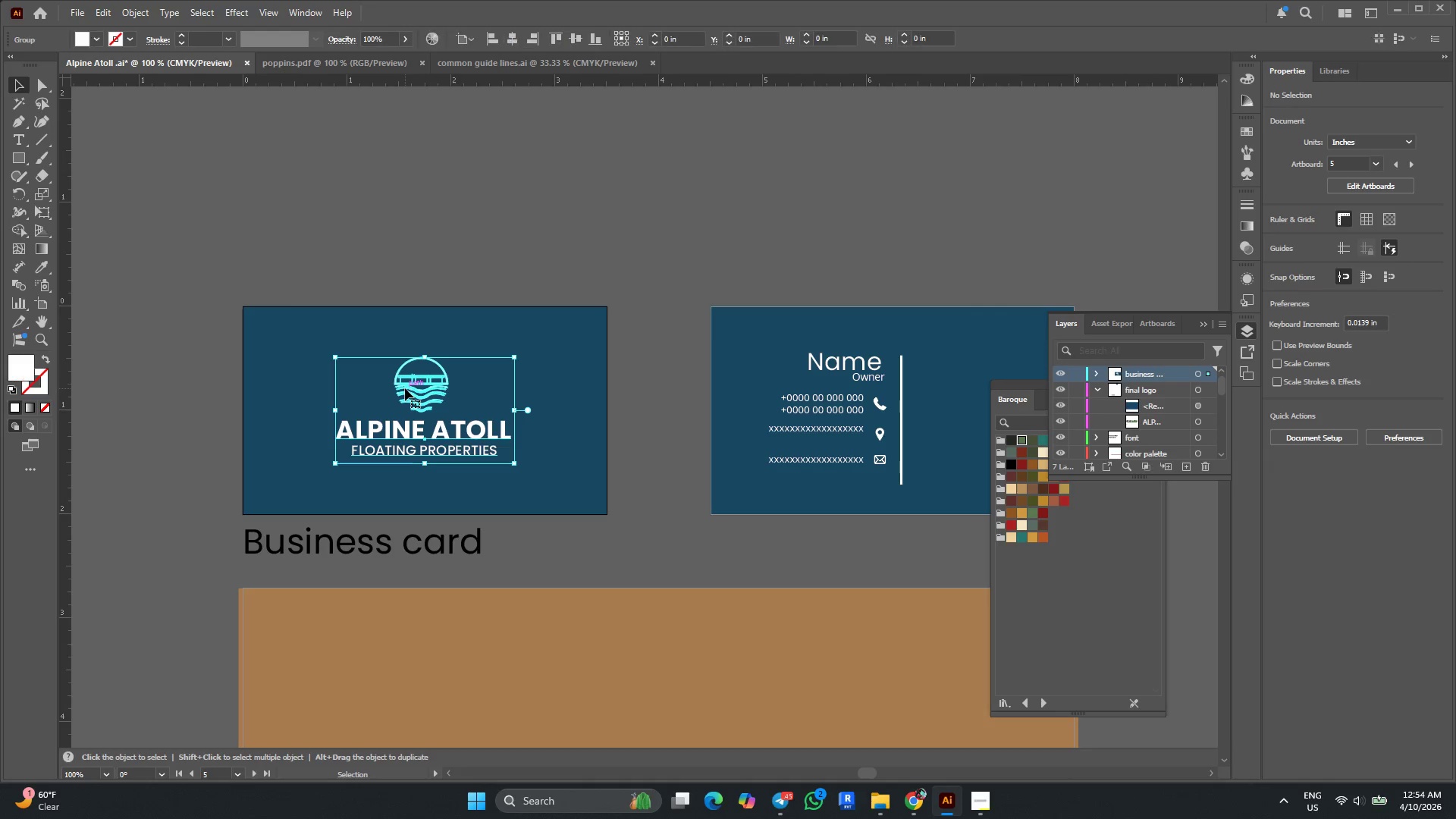 
scroll: coordinate [405, 388], scroll_direction: up, amount: 2.0
 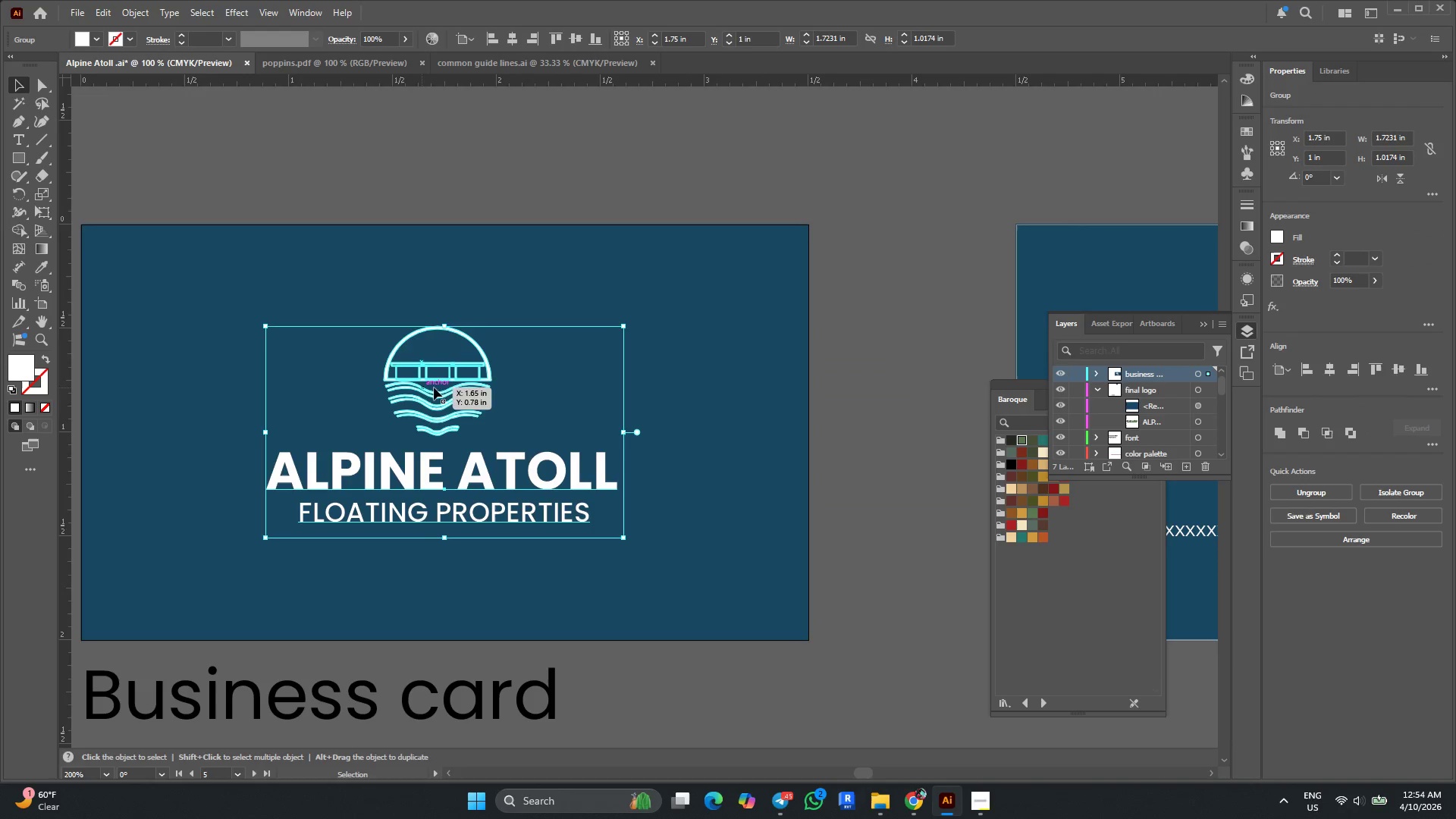 
hold_key(key=ShiftLeft, duration=0.59)
left_click([678, 367])
 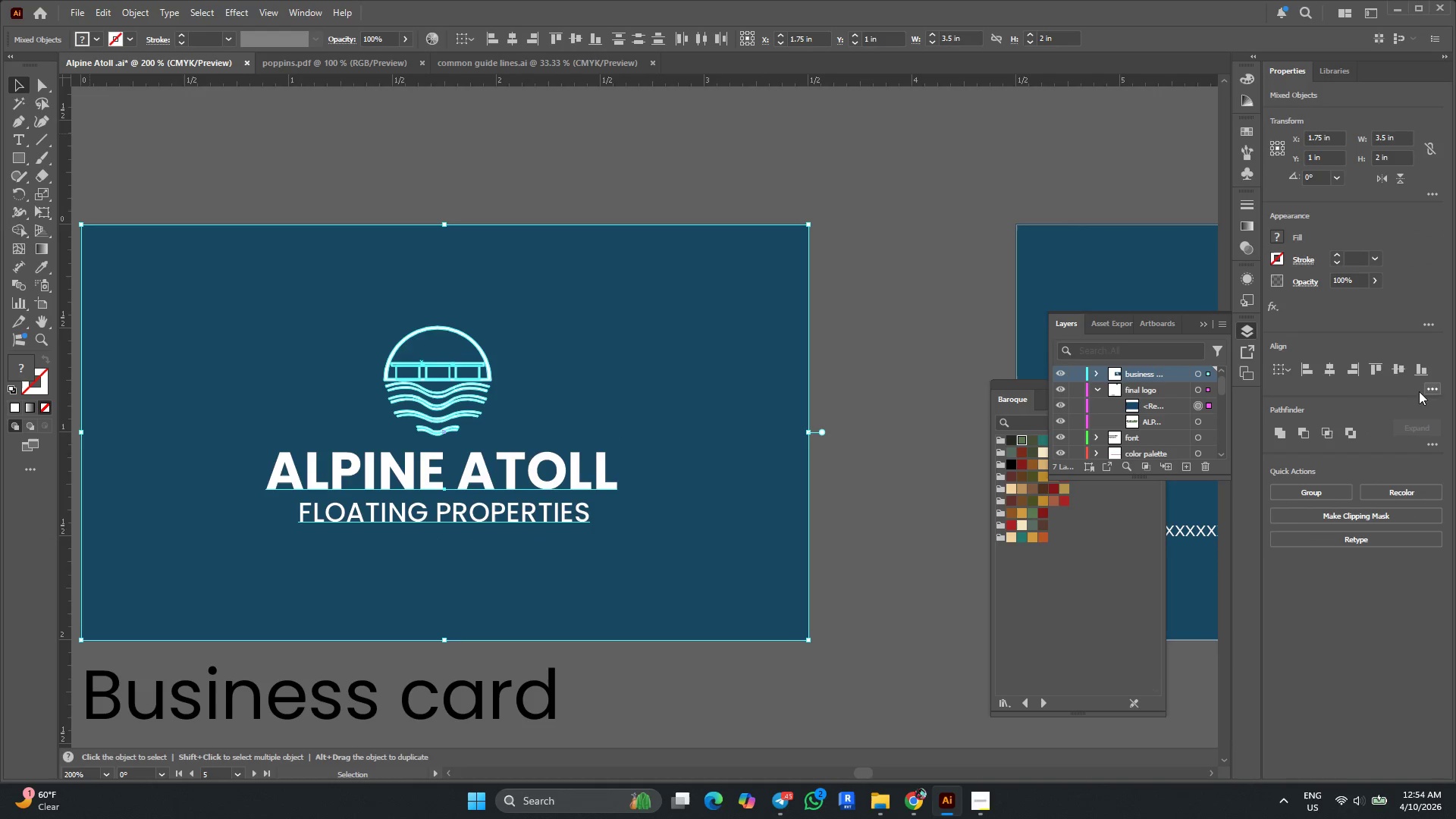 
left_click([1332, 370])
 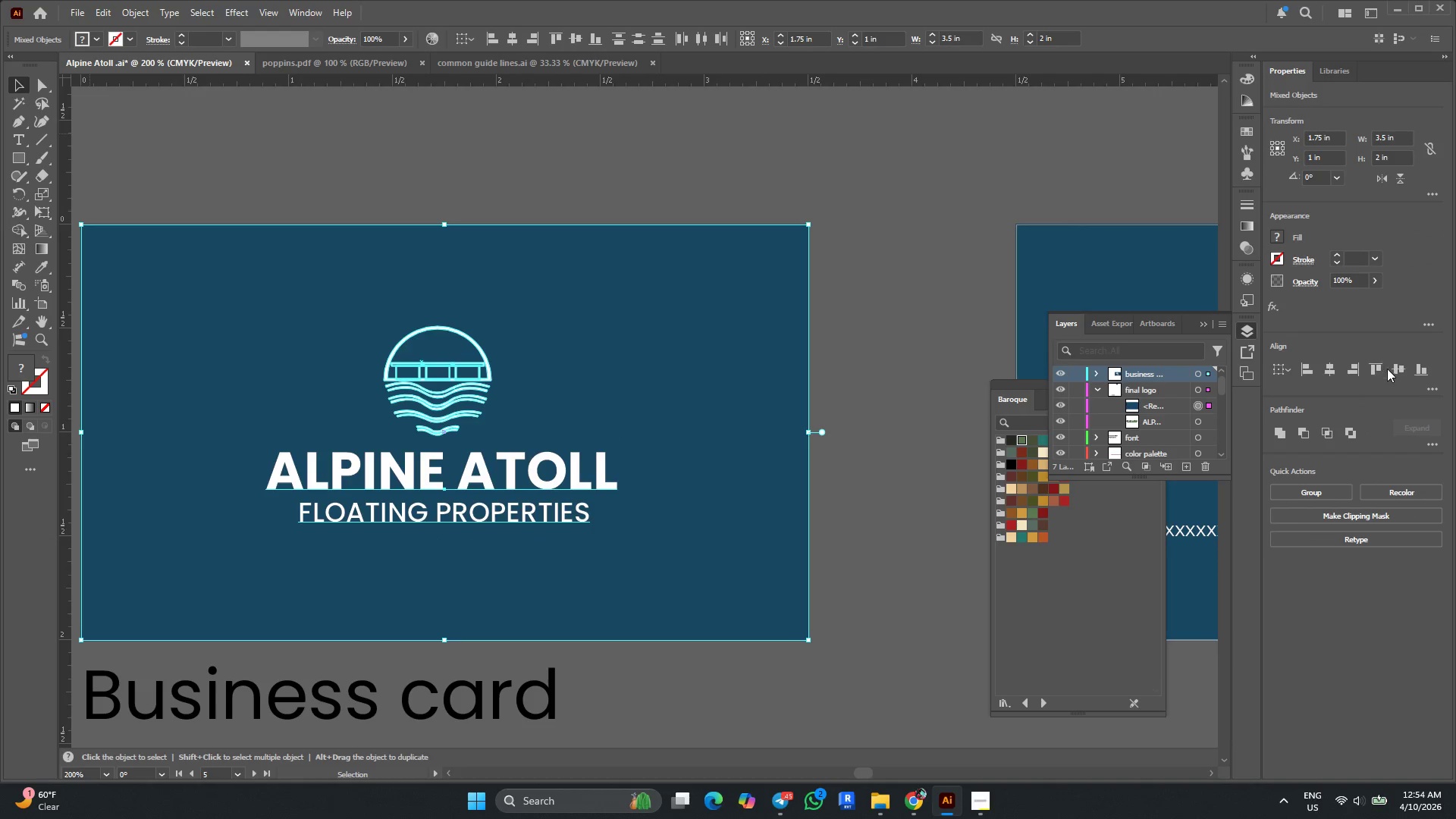 
left_click([1392, 368])
 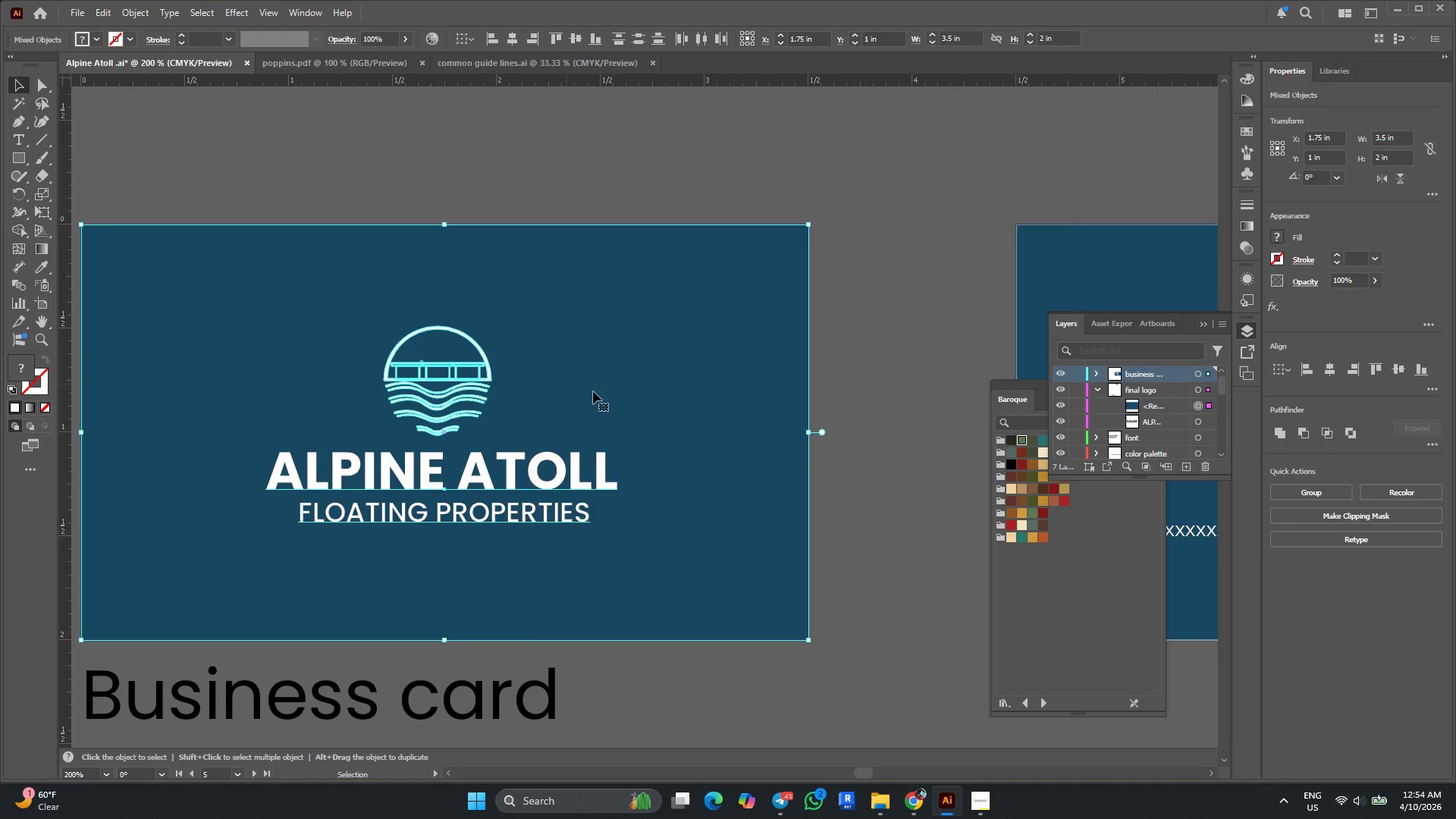 
key(Alt+AltLeft)
 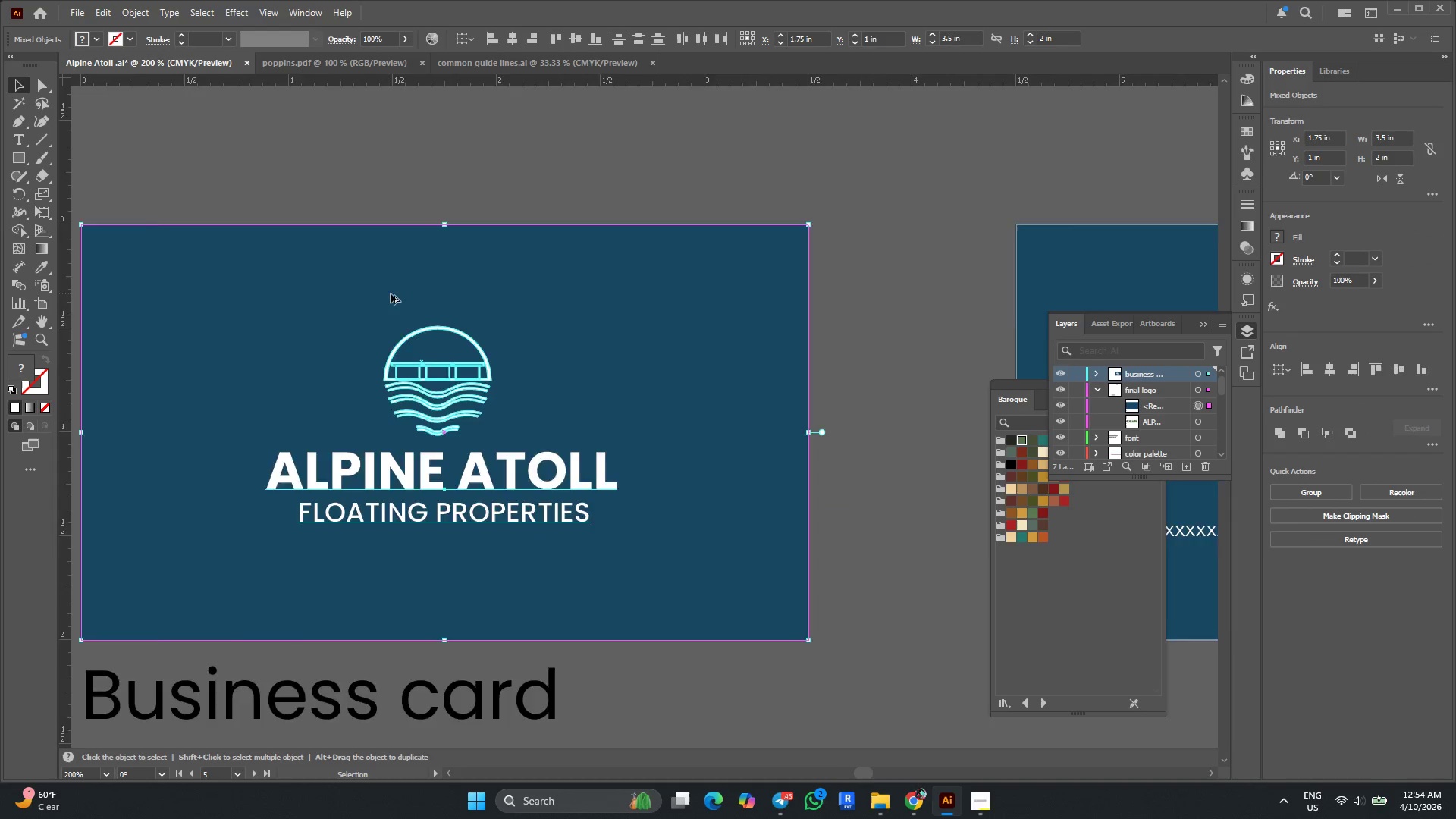 
left_click([489, 231])
 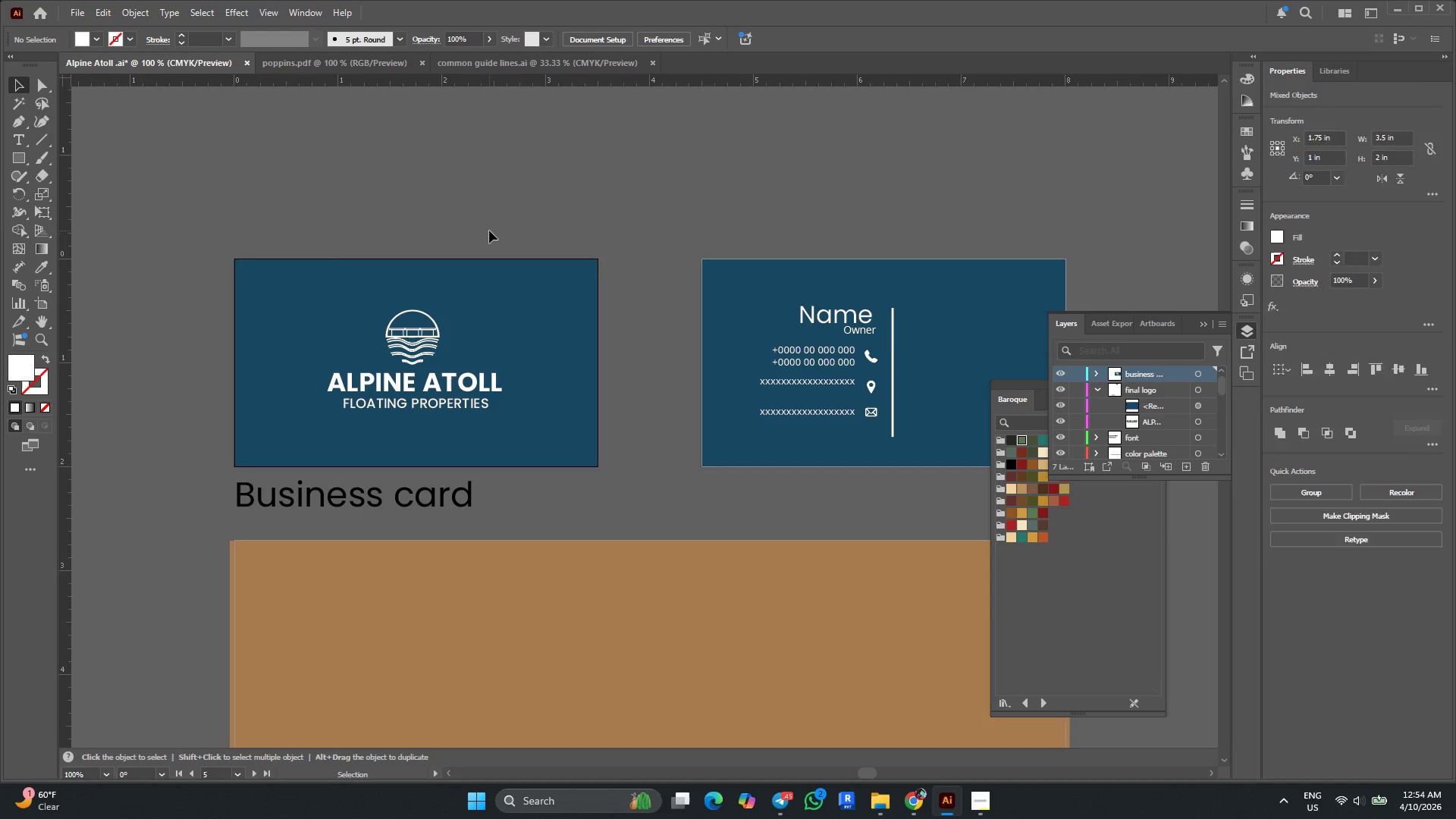 
scroll: coordinate [388, 293], scroll_direction: down, amount: 2.0
 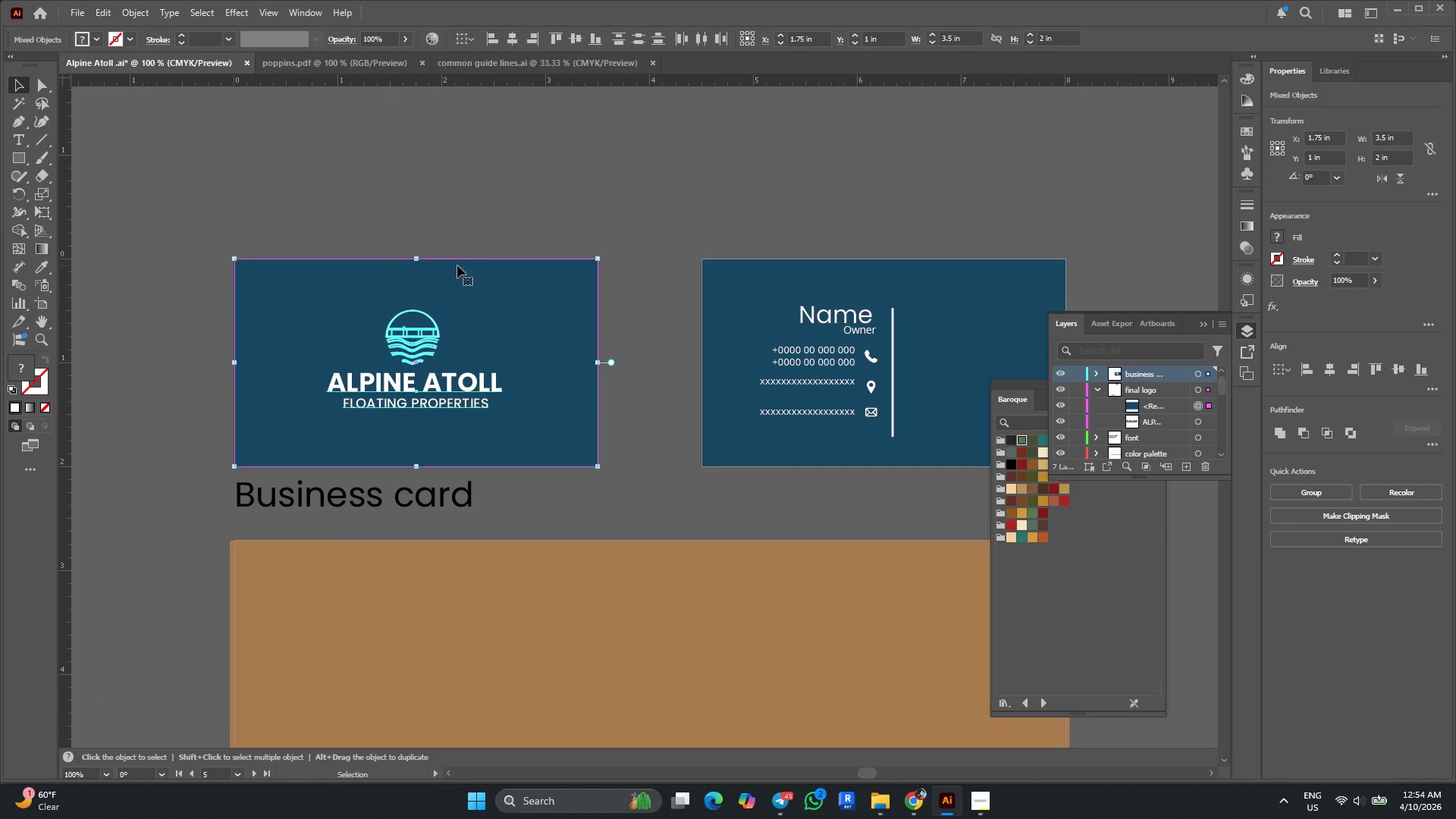 
hold_key(key=AltLeft, duration=0.58)
 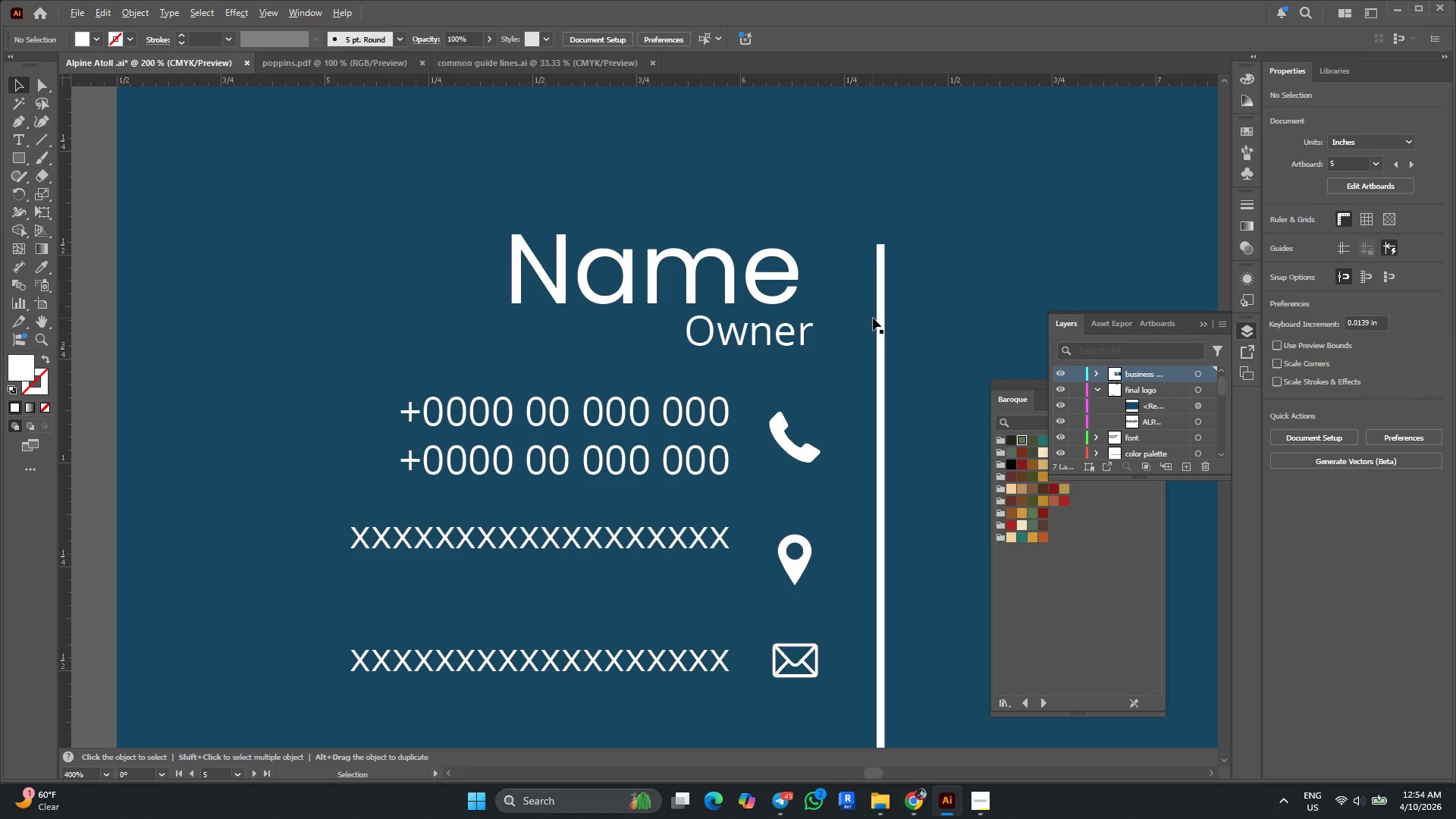 
key(Alt+AltLeft)
 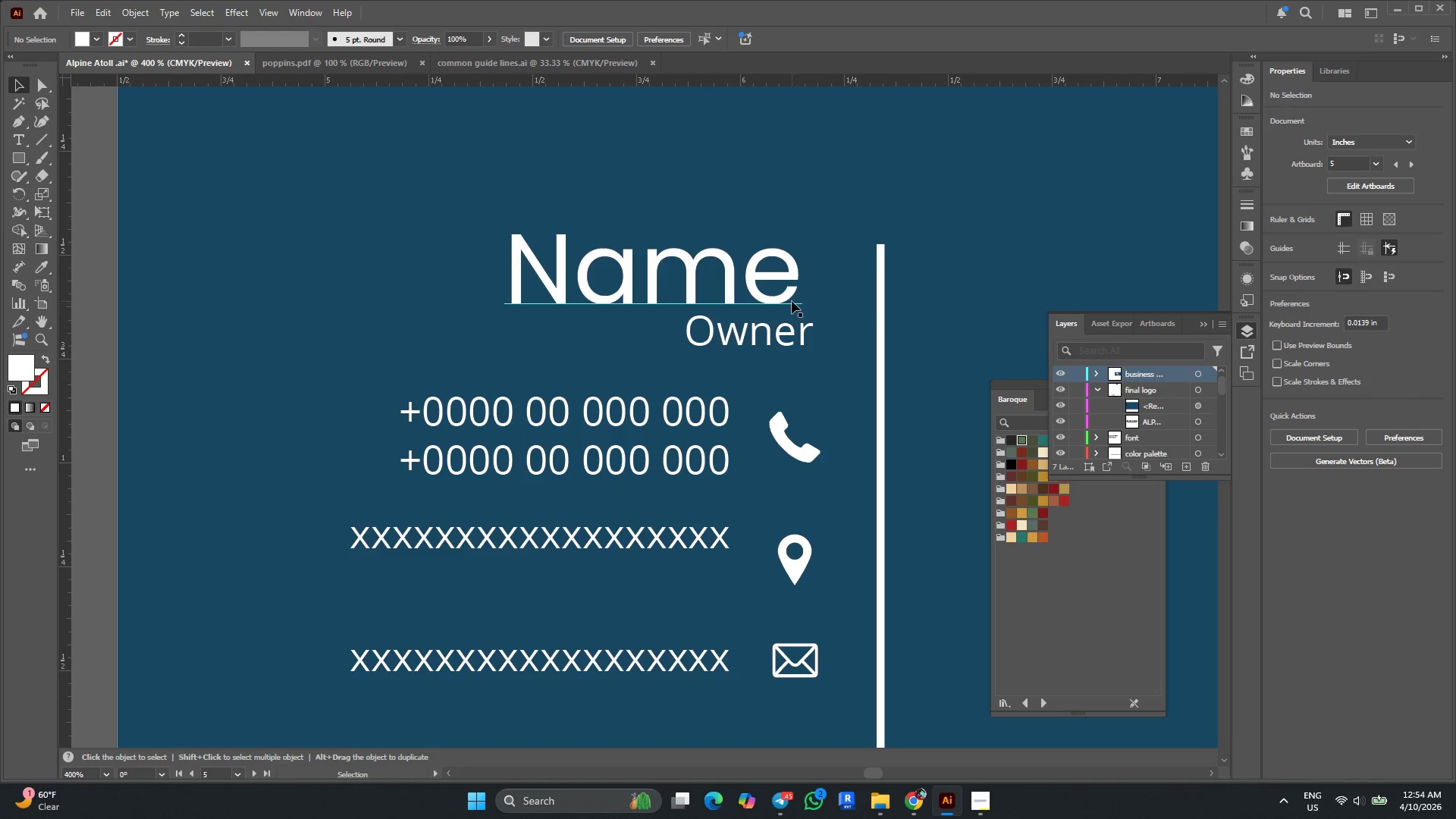 
scroll: coordinate [873, 318], scroll_direction: up, amount: 3.0
 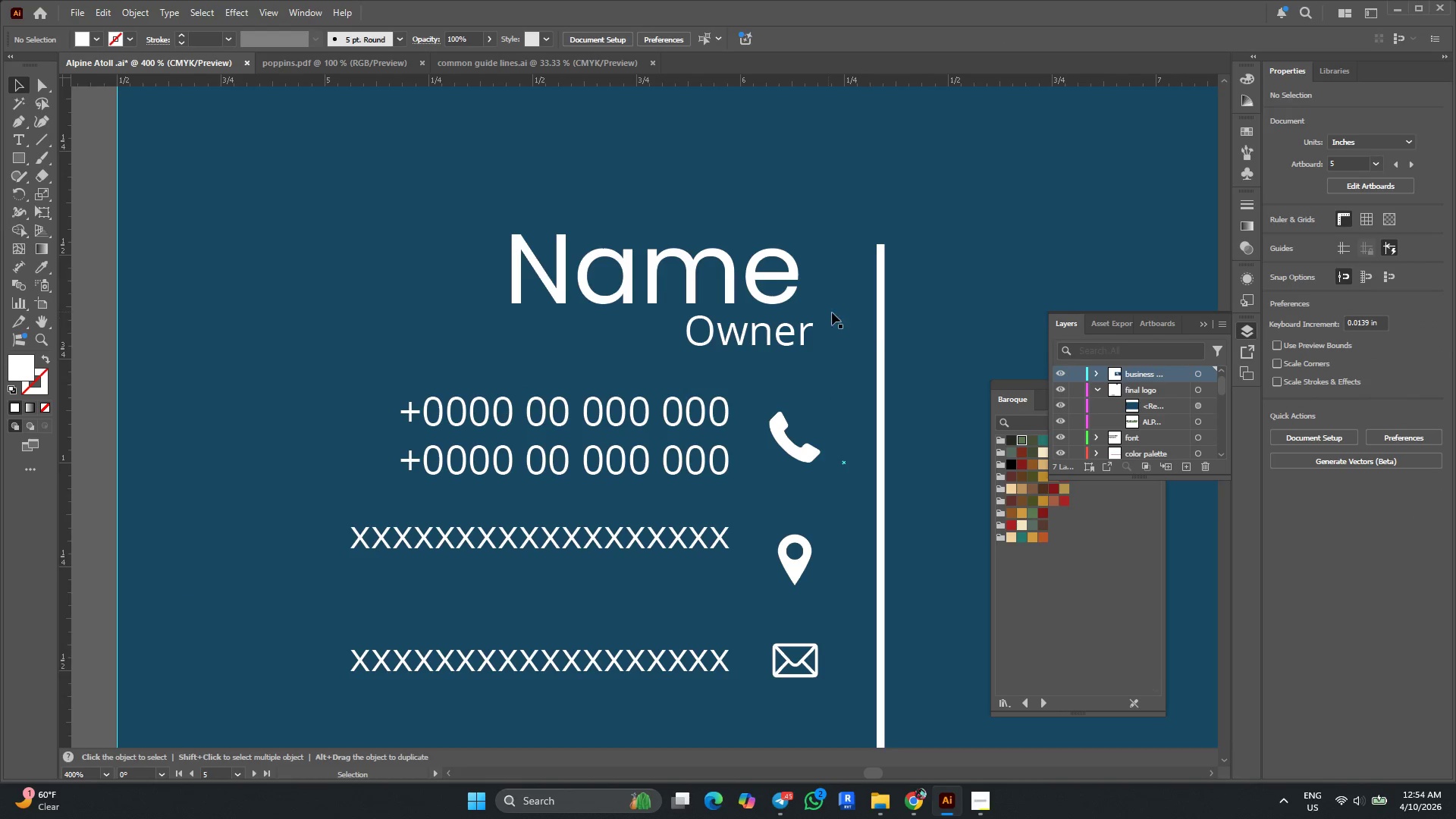 
left_click_drag(start_coordinate=[789, 300], to_coordinate=[793, 300])
 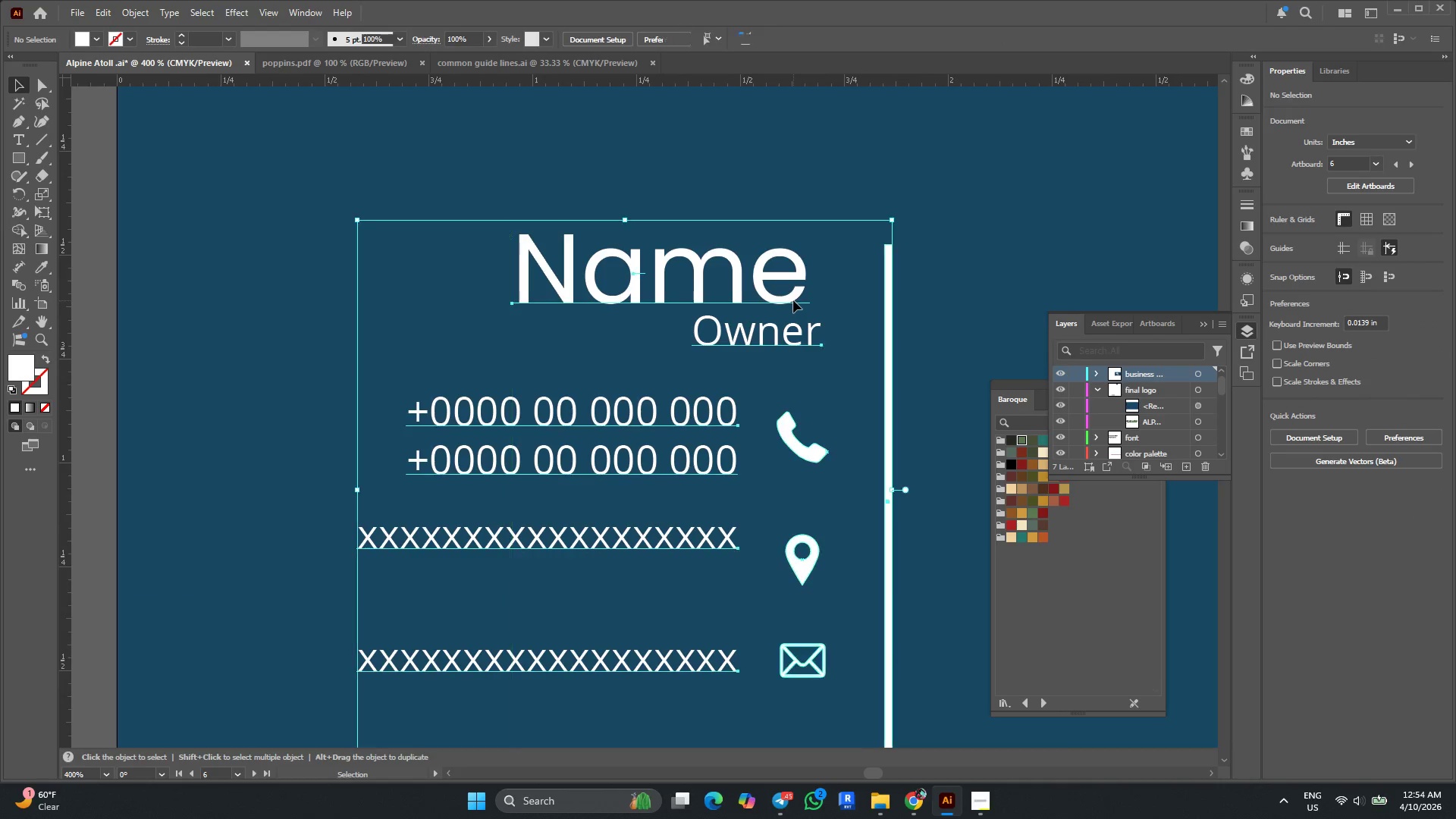 
key(Control+Z)
 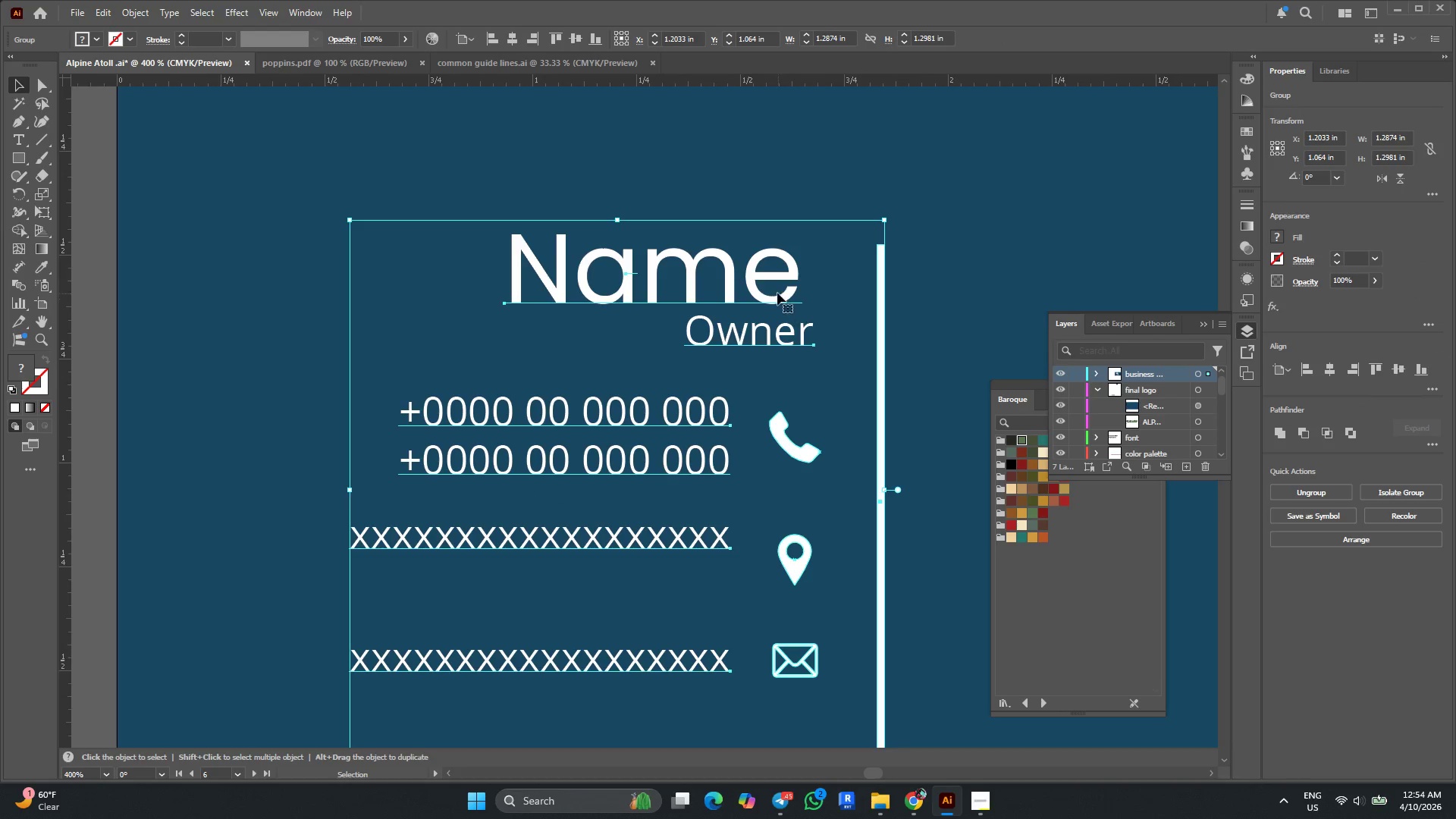 
right_click([775, 292])
 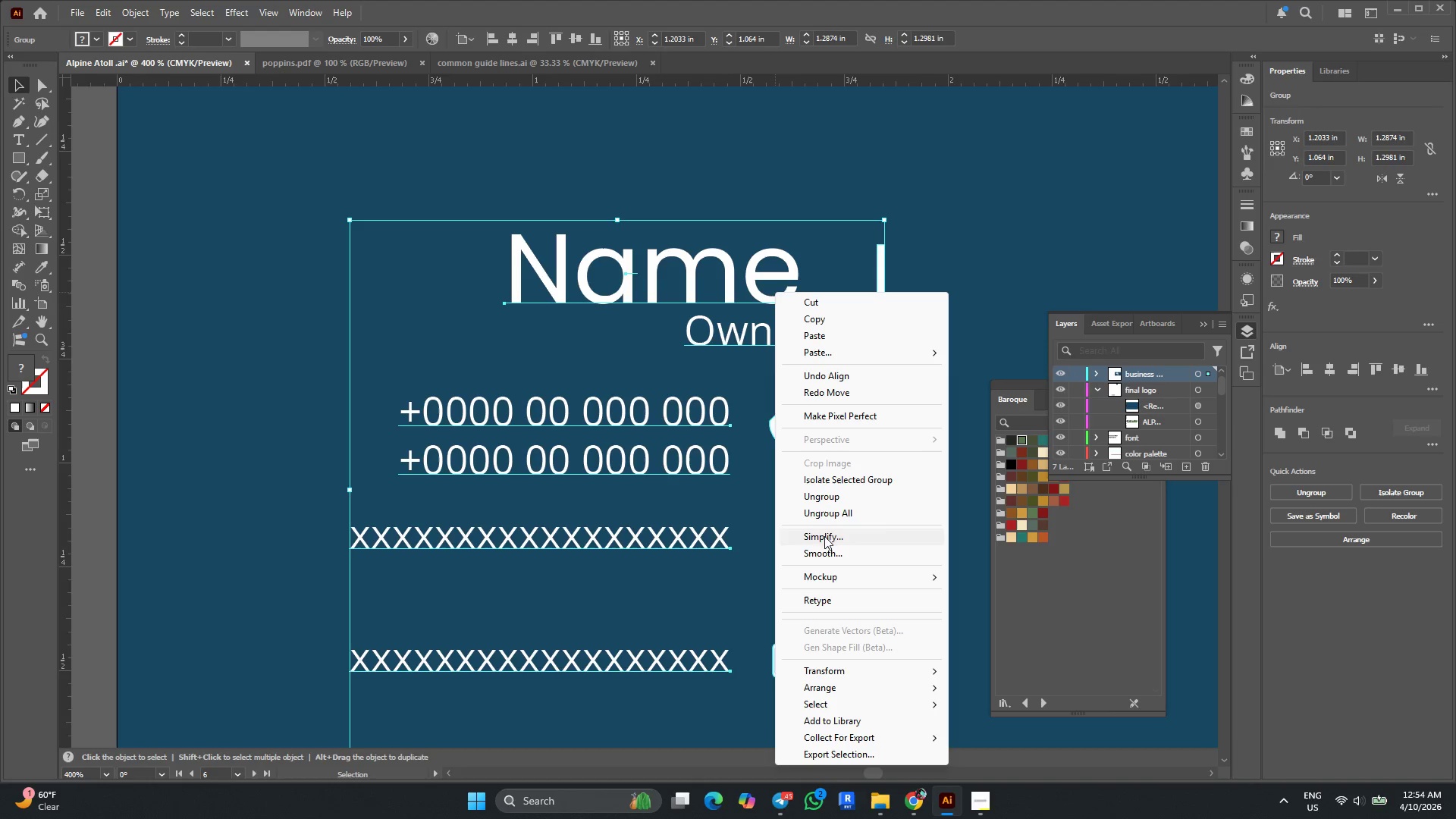 
left_click([823, 500])
 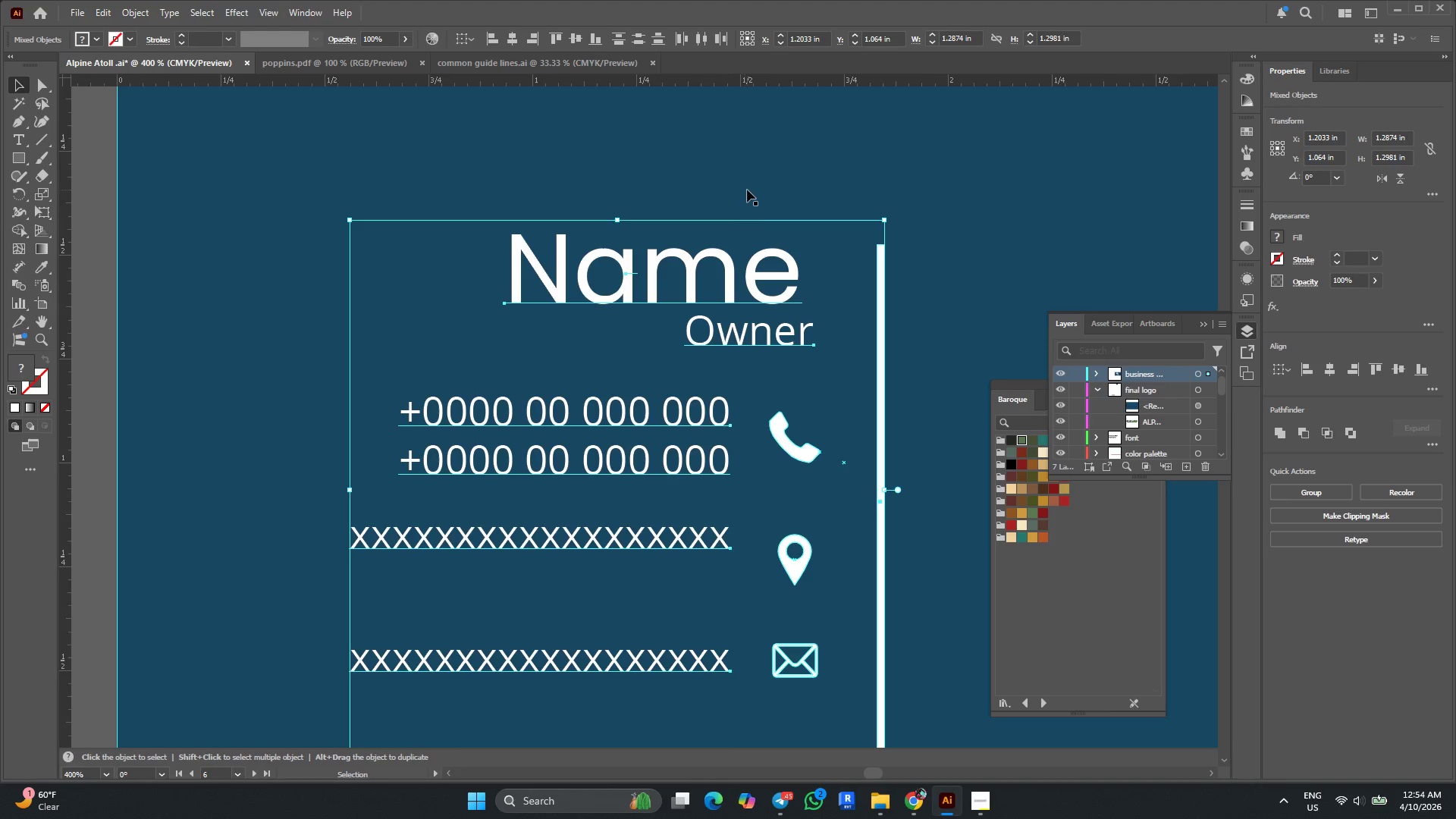 
left_click([750, 189])
 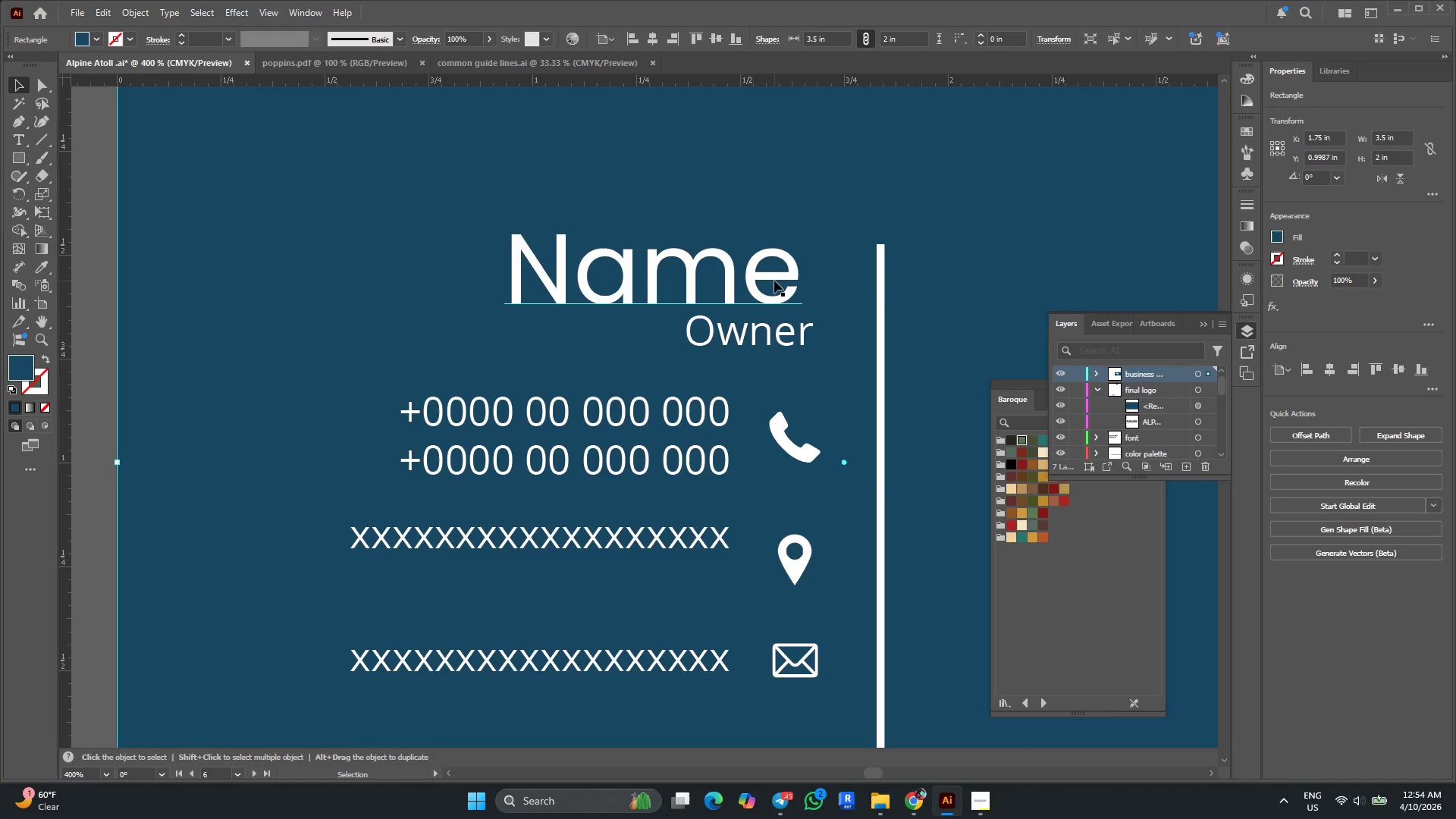 
left_click_drag(start_coordinate=[774, 275], to_coordinate=[787, 276])
 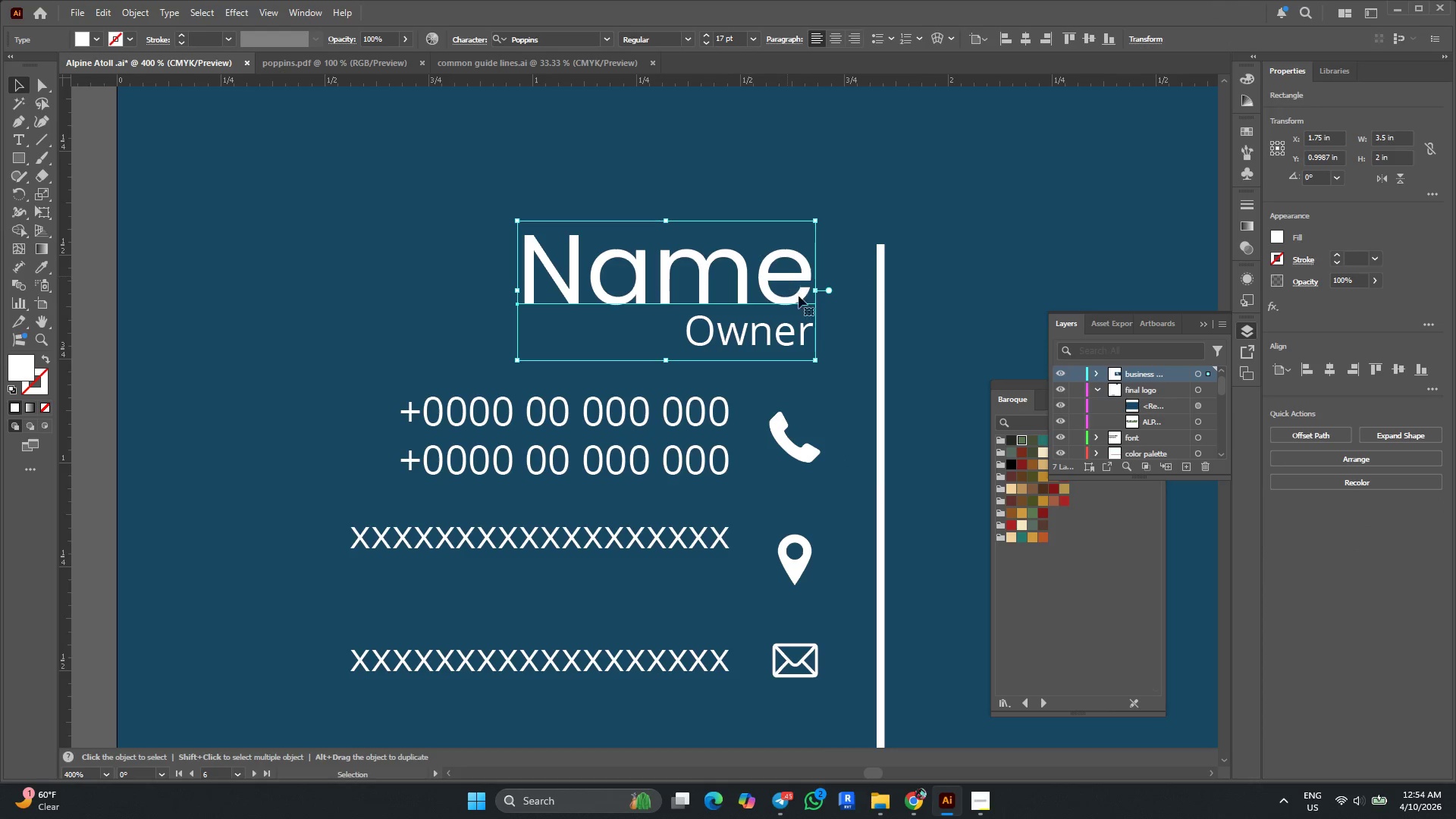 
hold_key(key=ShiftLeft, duration=0.73)
left_click([801, 337])
 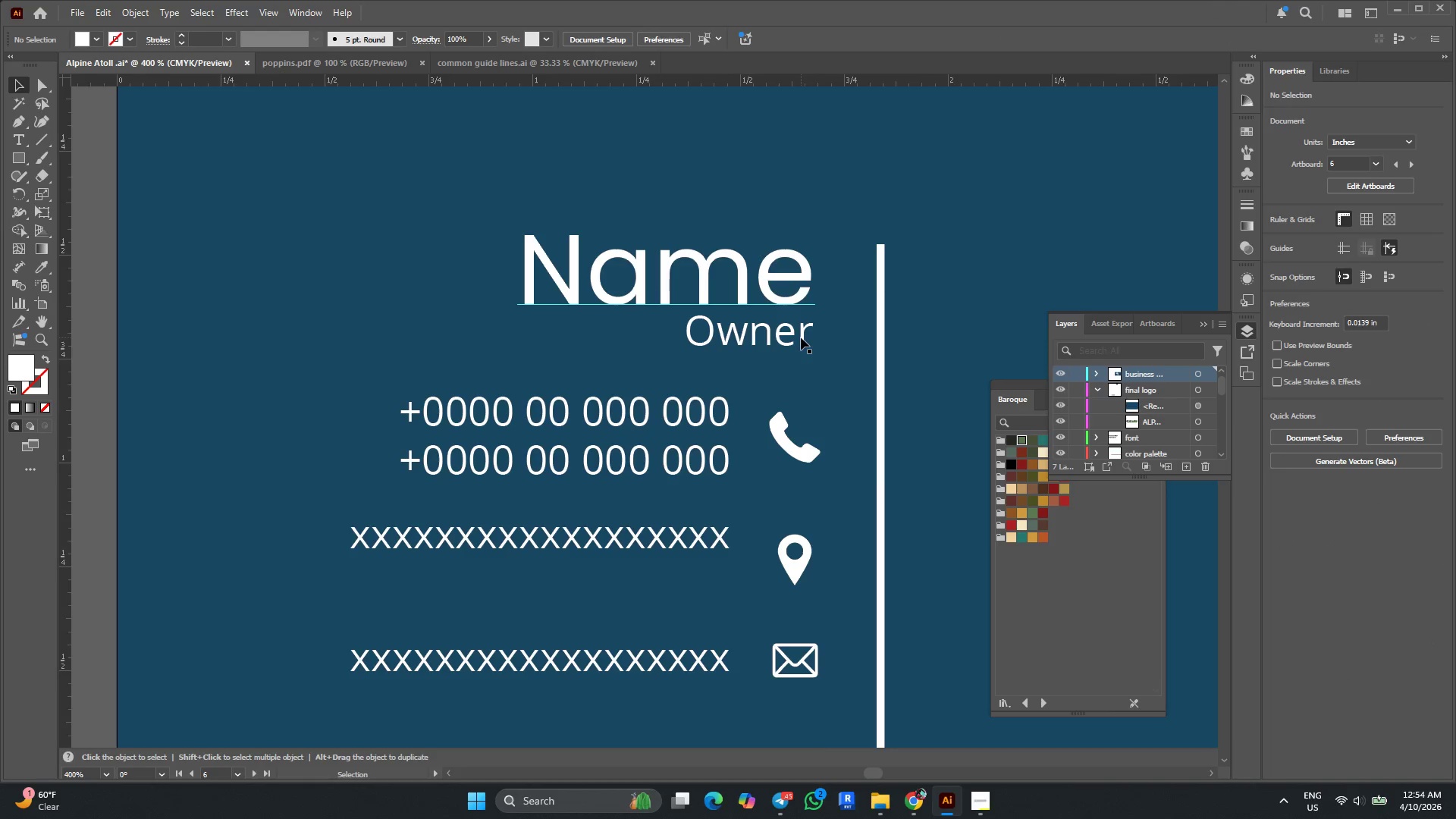 
right_click([799, 337])
 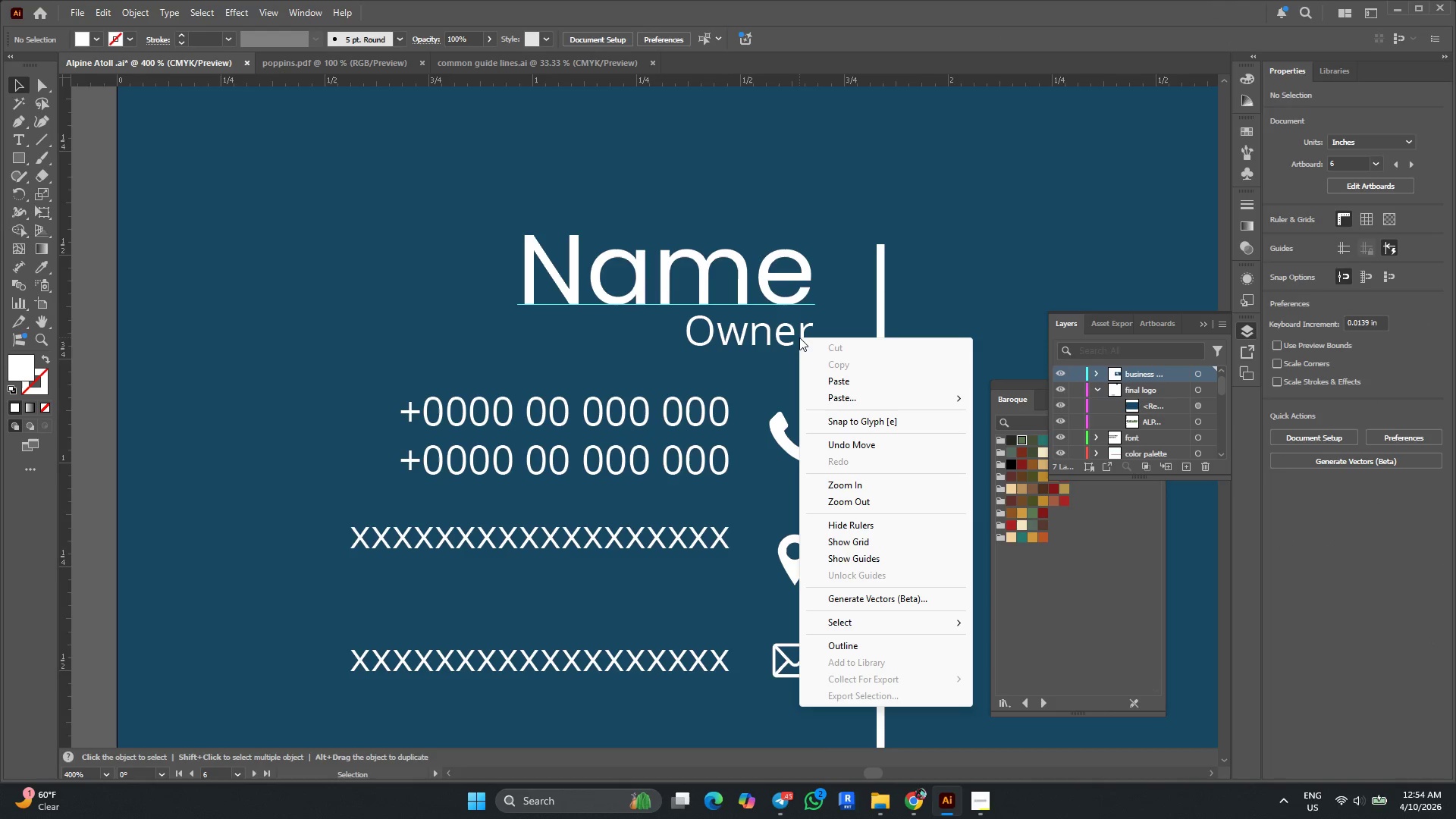 
key(Alt+AltLeft)
 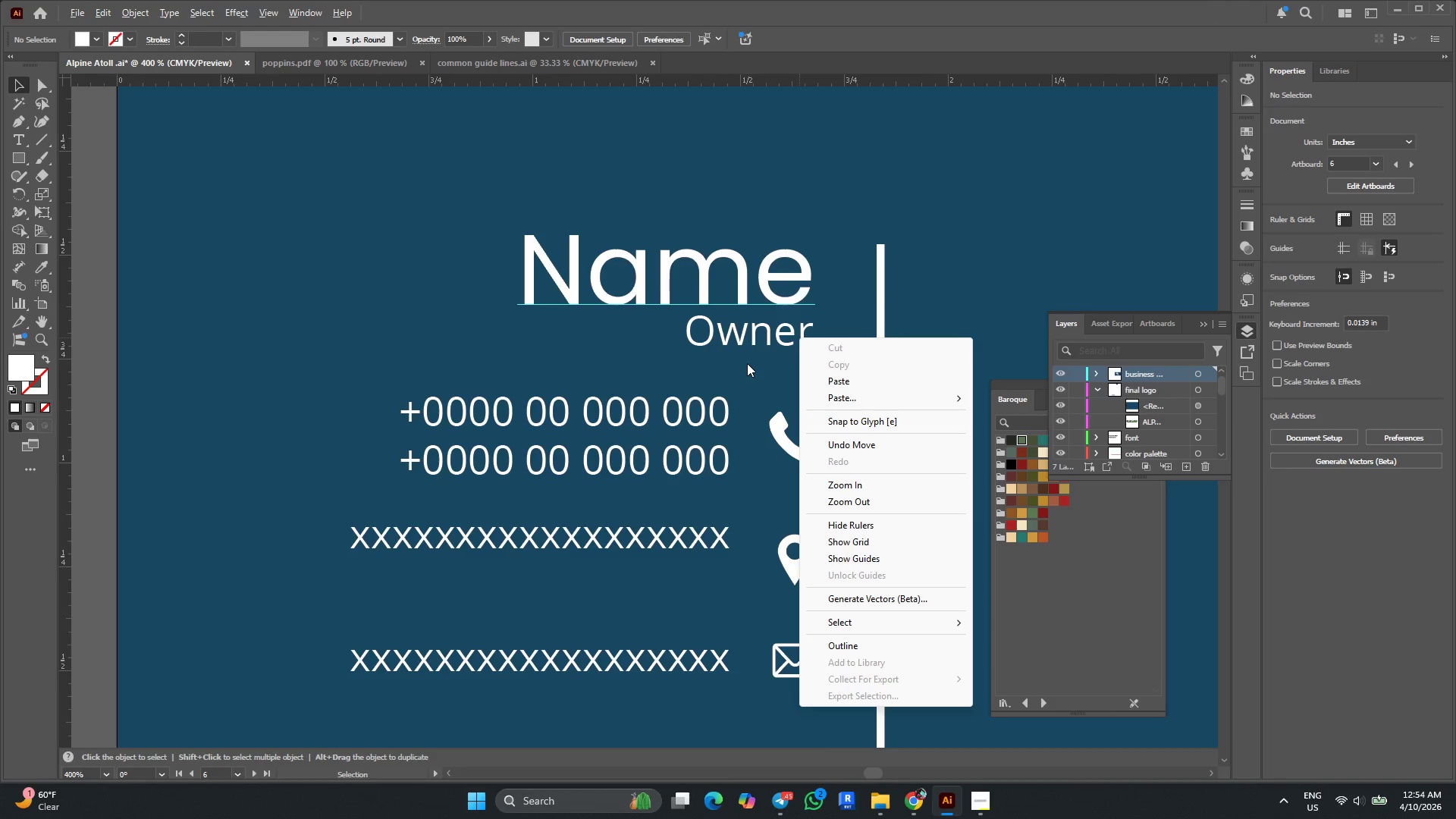 
scroll: coordinate [747, 363], scroll_direction: down, amount: 2.0
 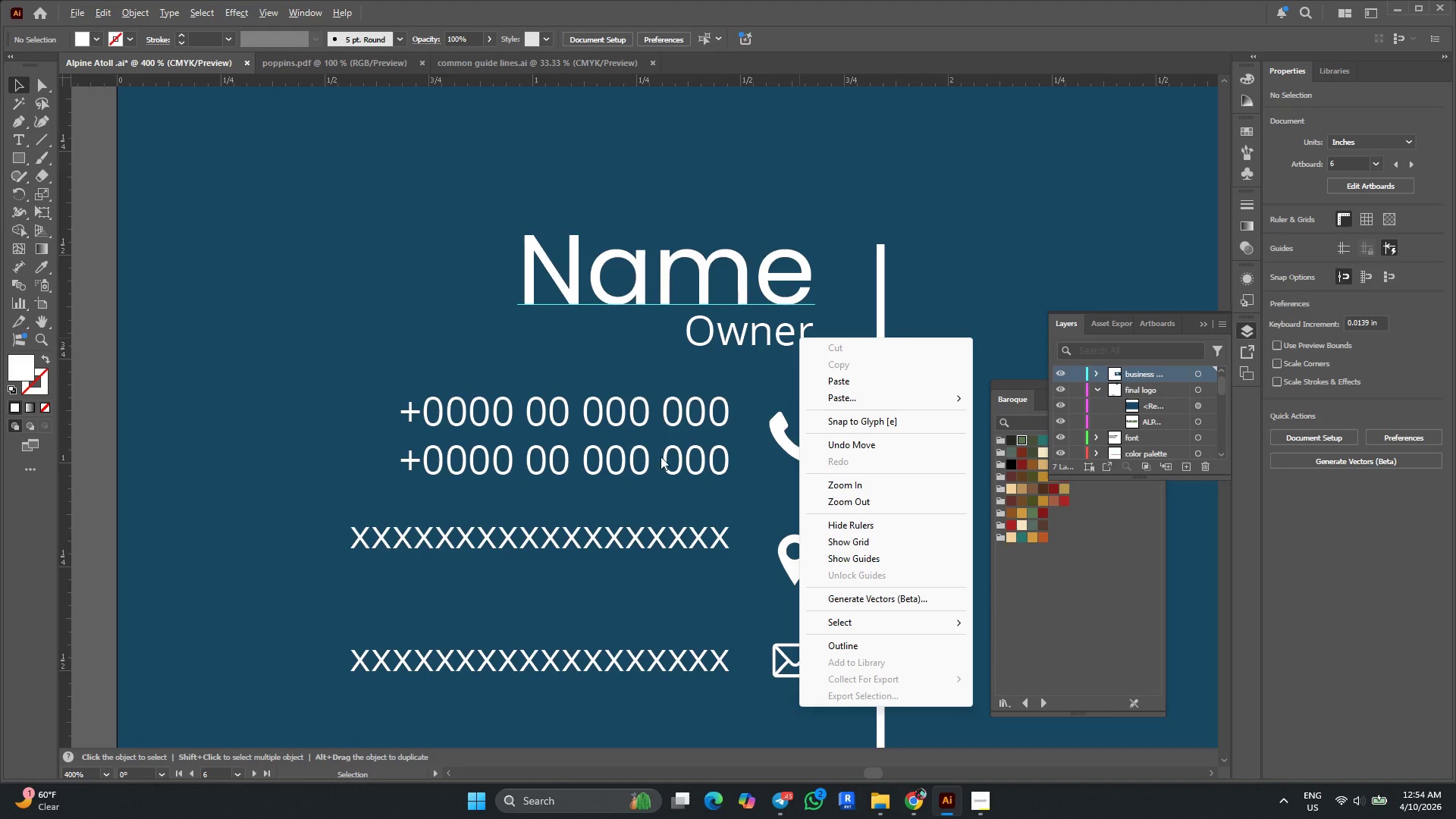 
key(Alt+AltLeft)
 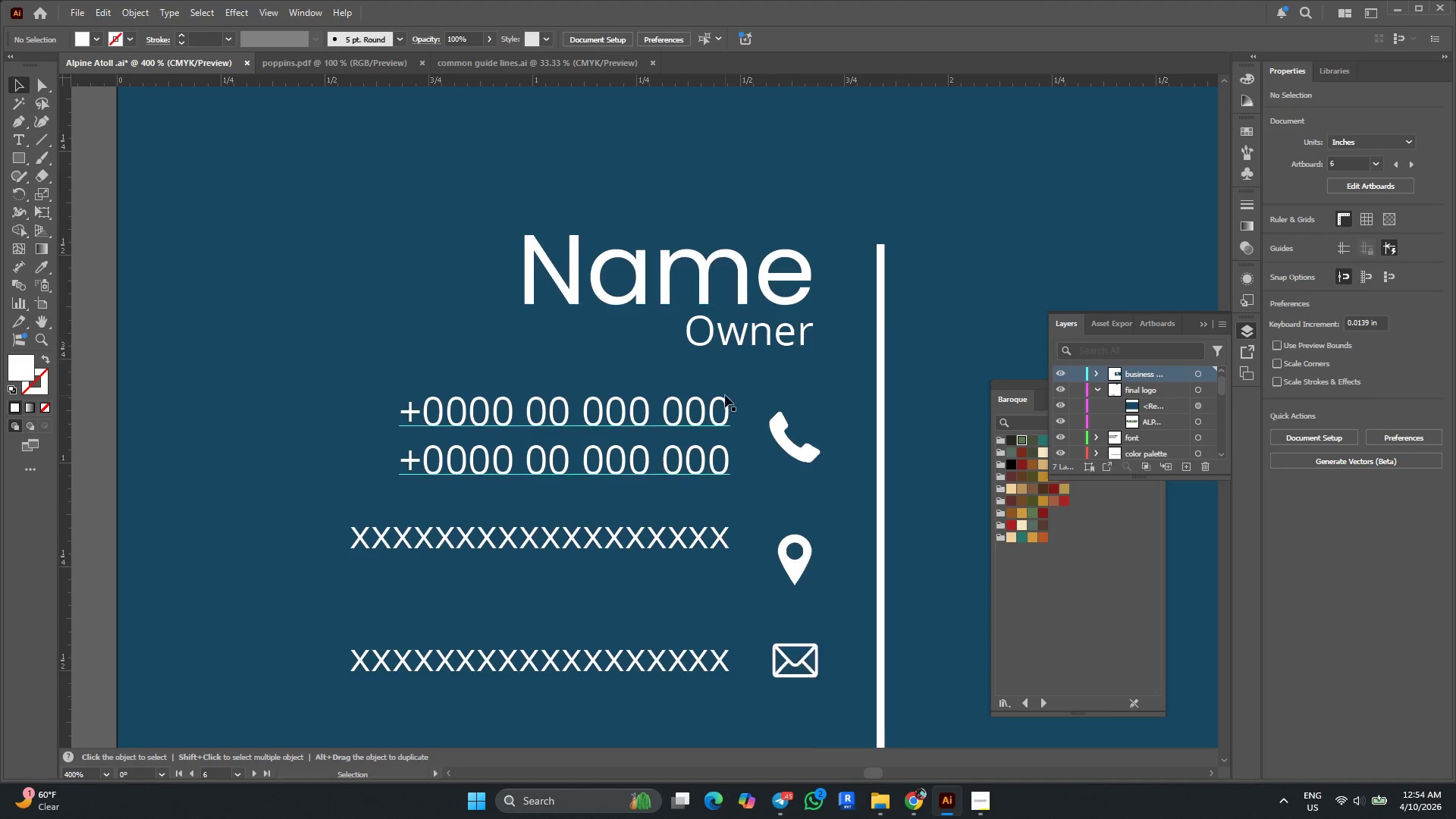 
scroll: coordinate [725, 395], scroll_direction: down, amount: 4.0
 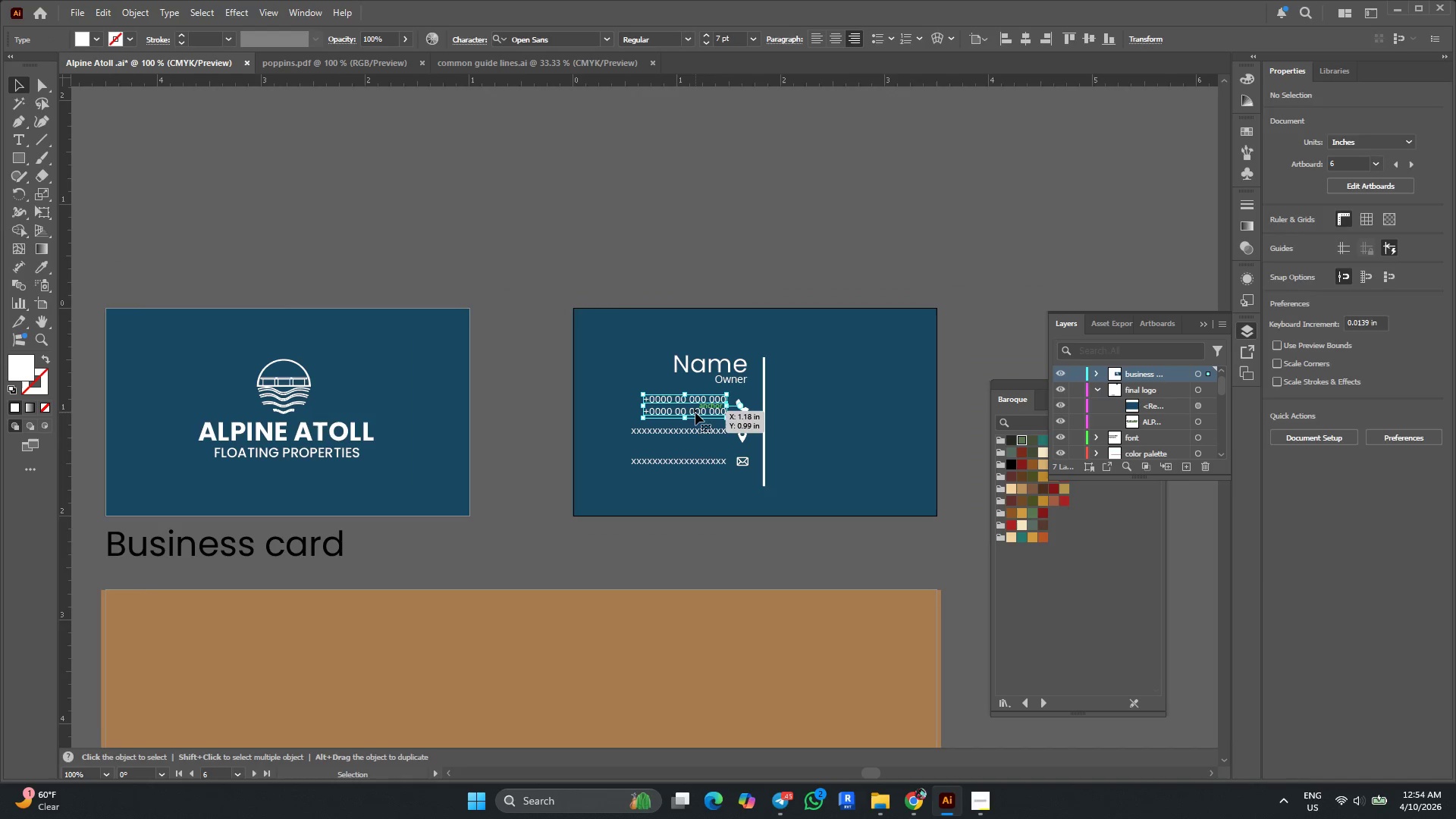 
key(Alt+AltLeft)
 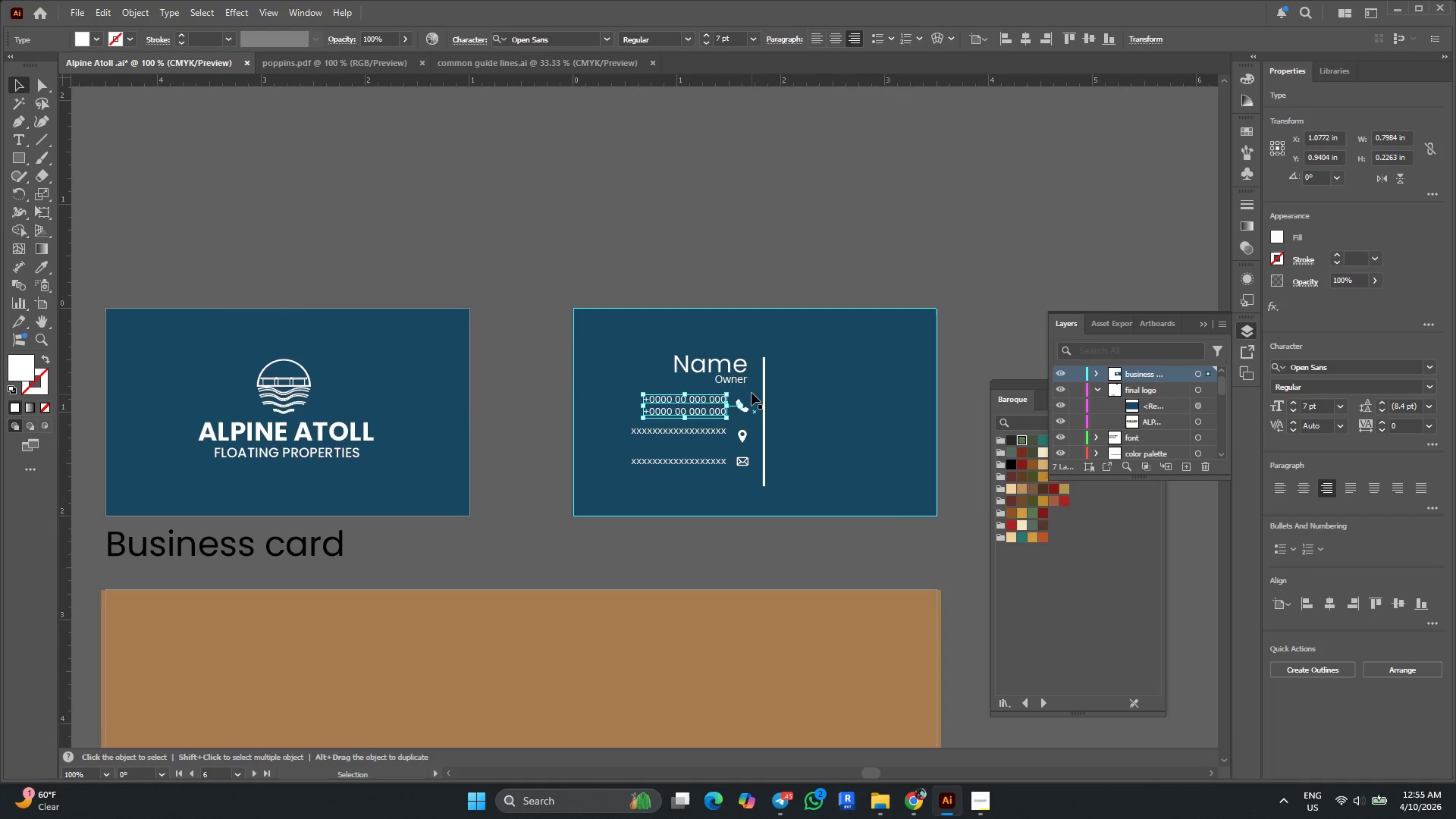 
scroll: coordinate [752, 391], scroll_direction: up, amount: 3.0
 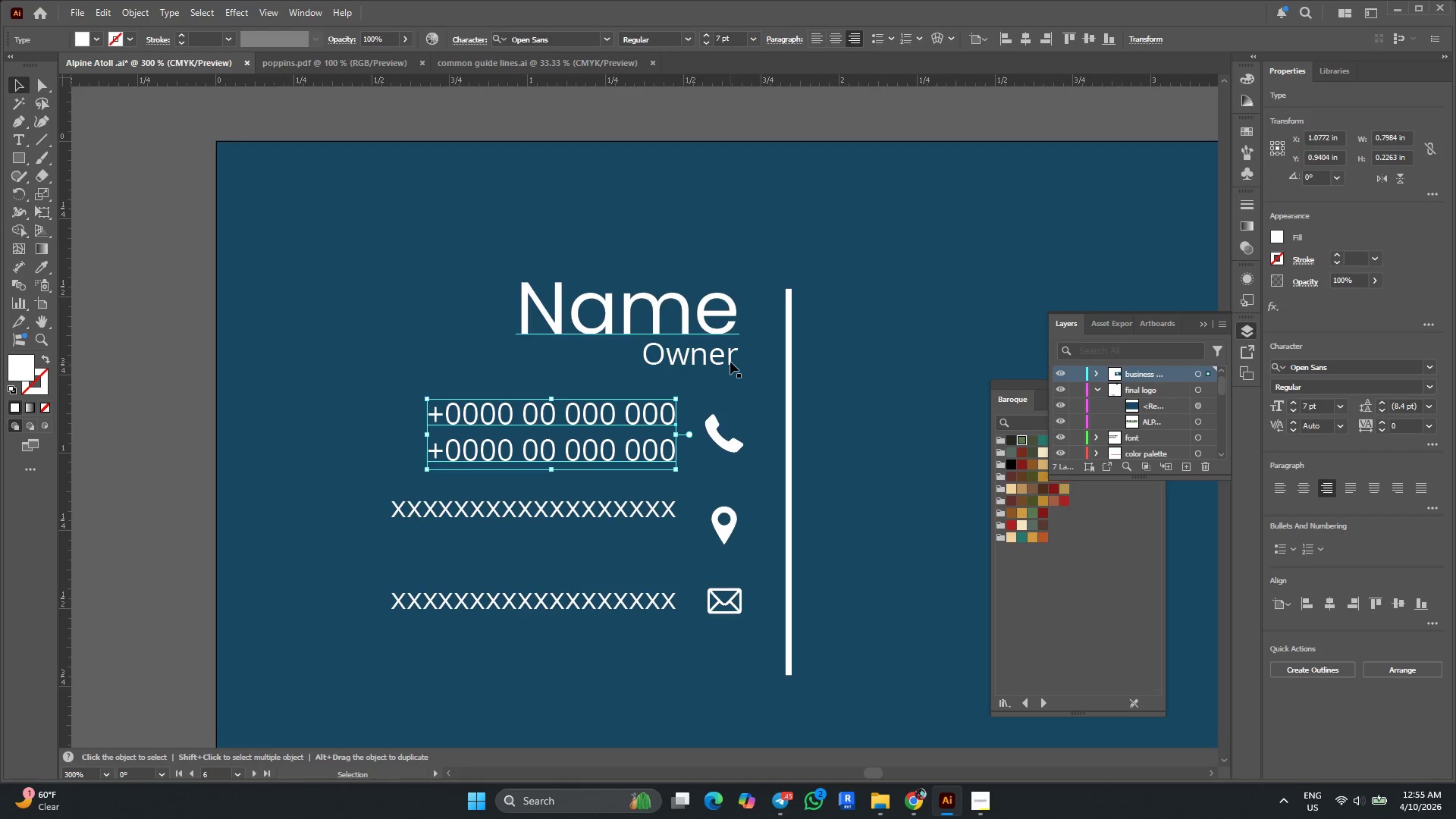 
left_click([730, 362])
 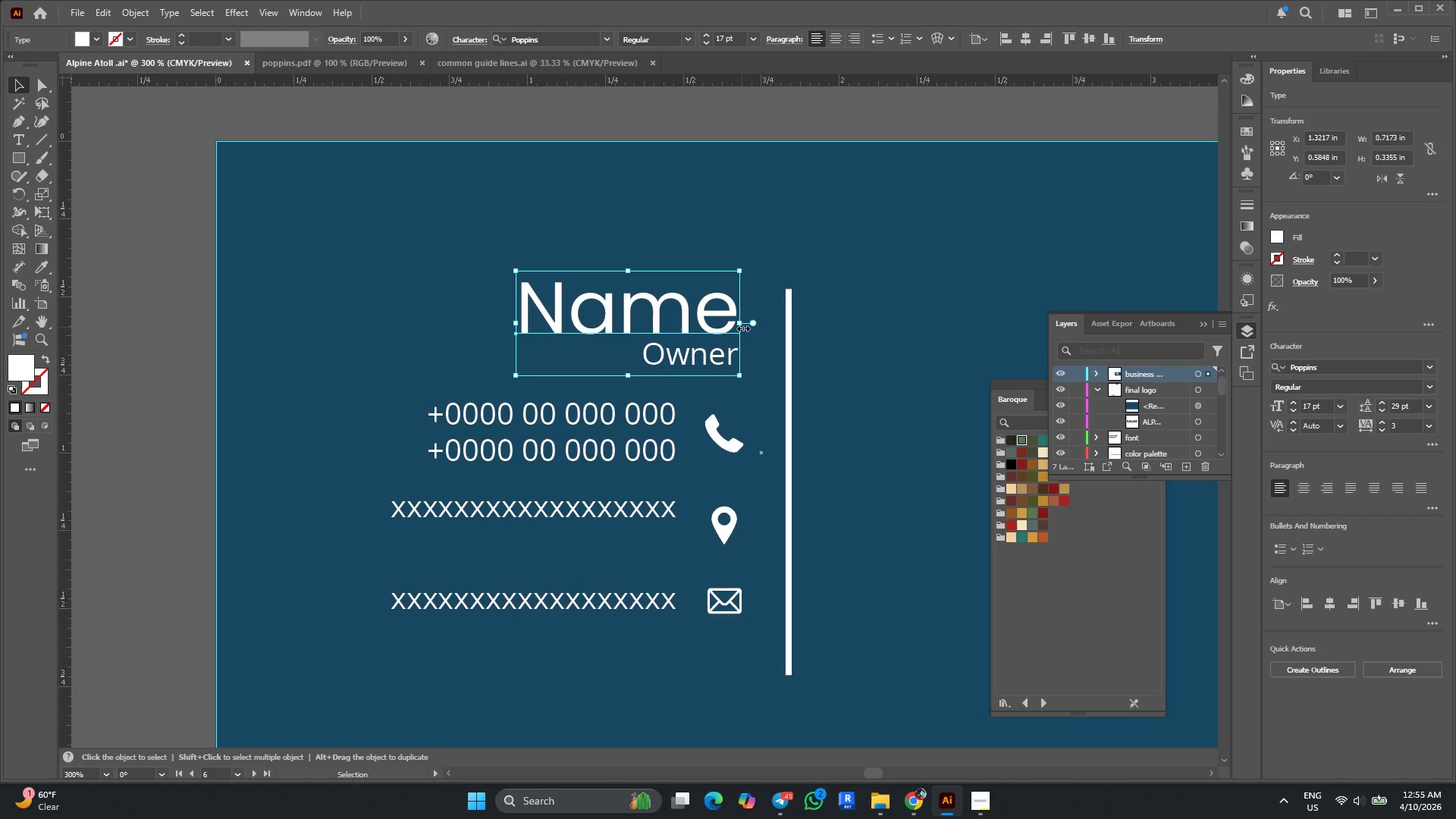 
double_click([751, 323])
 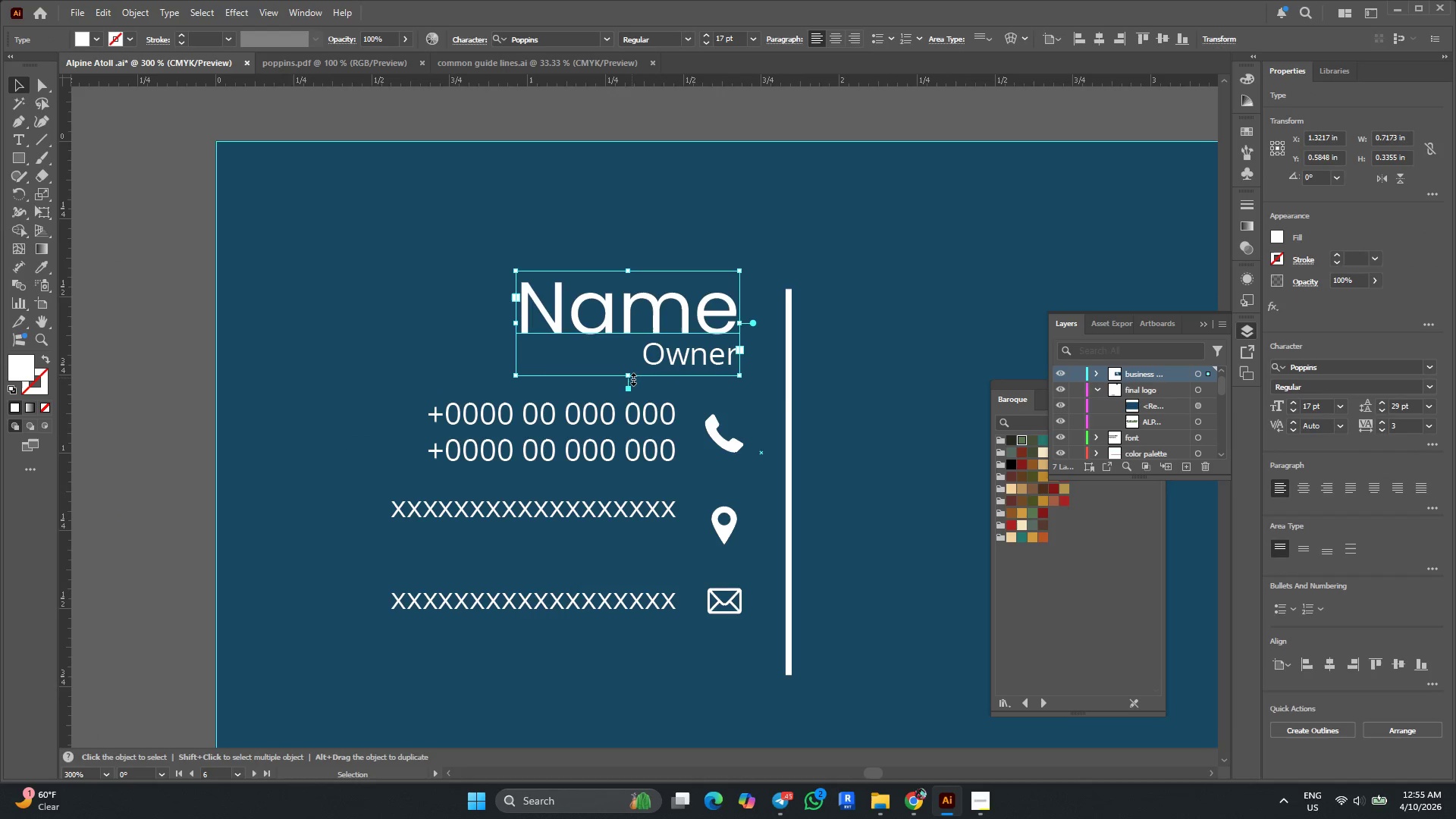 
left_click_drag(start_coordinate=[631, 376], to_coordinate=[631, 338])
 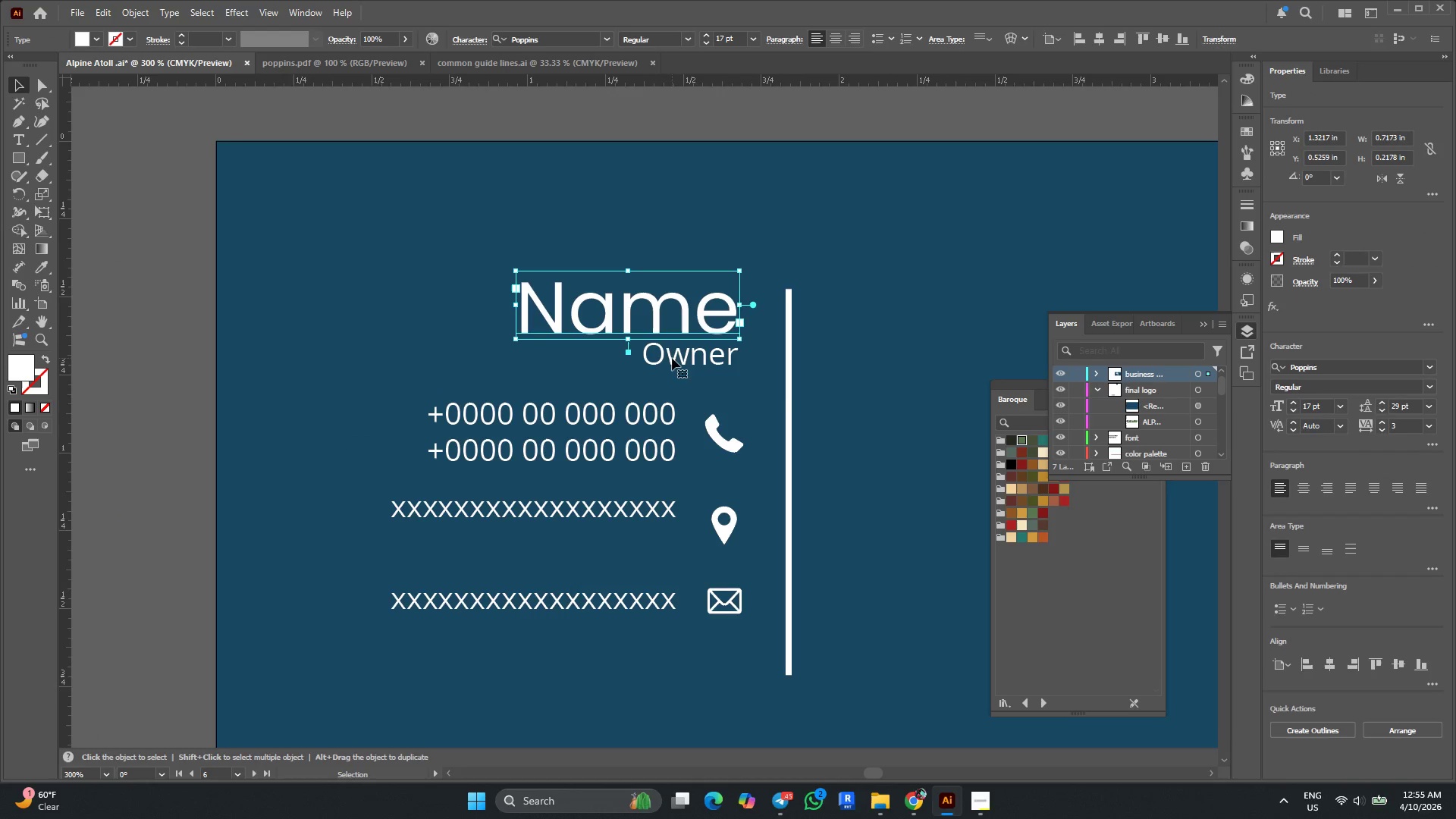 
key(Alt+AltLeft)
 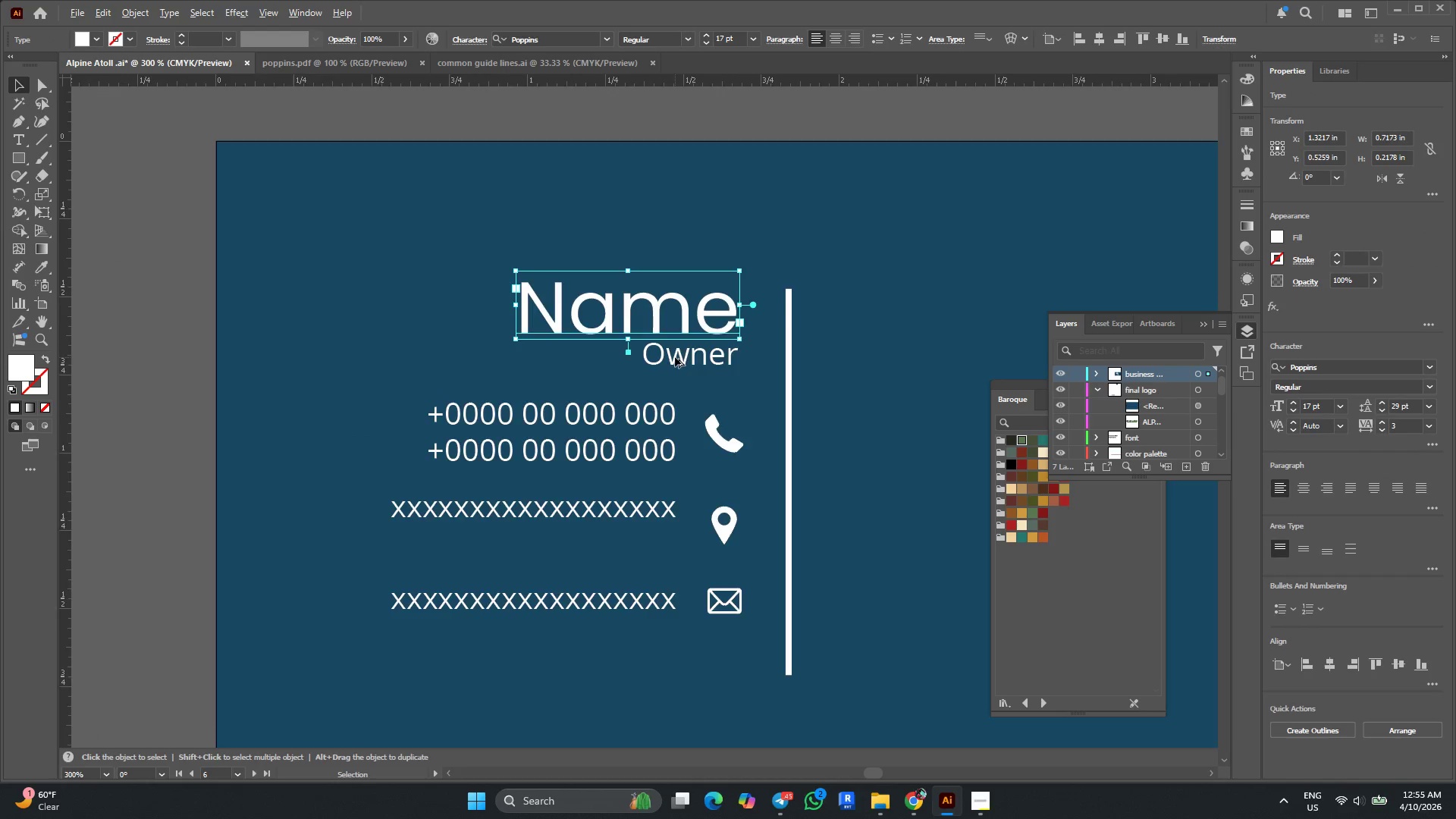 
scroll: coordinate [675, 357], scroll_direction: down, amount: 1.0
 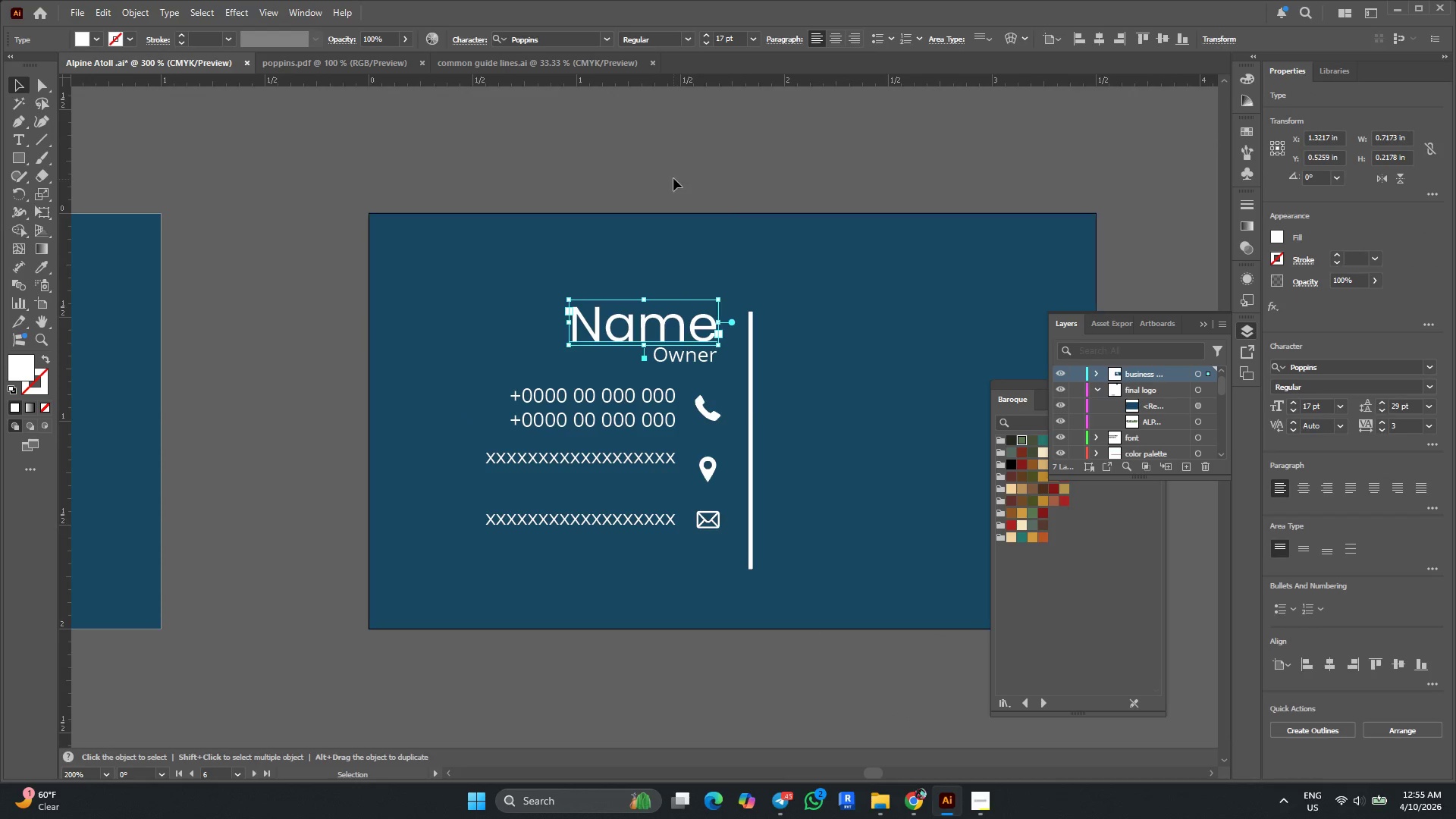 
left_click([673, 174])
 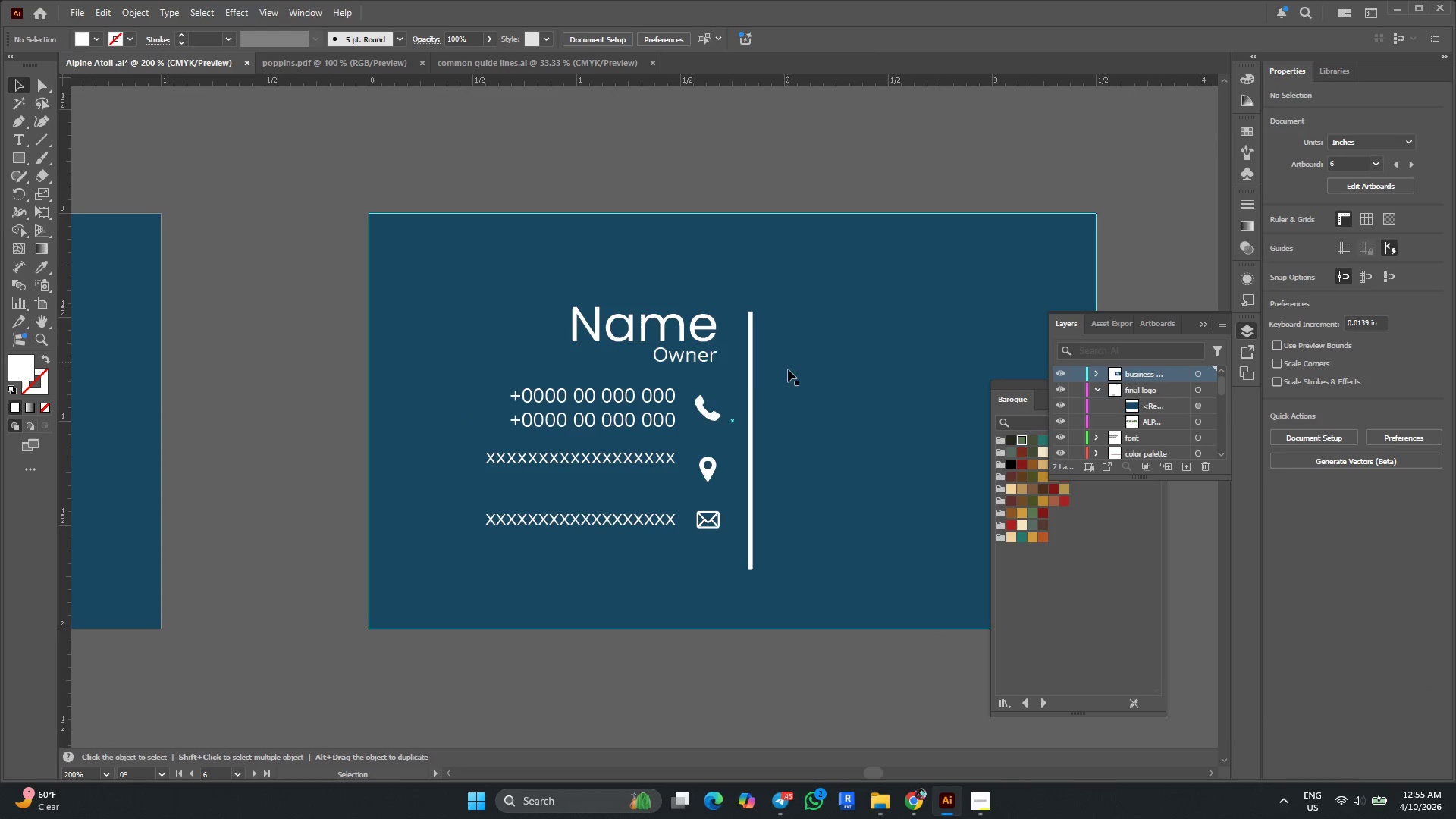 
key(Alt+AltLeft)
 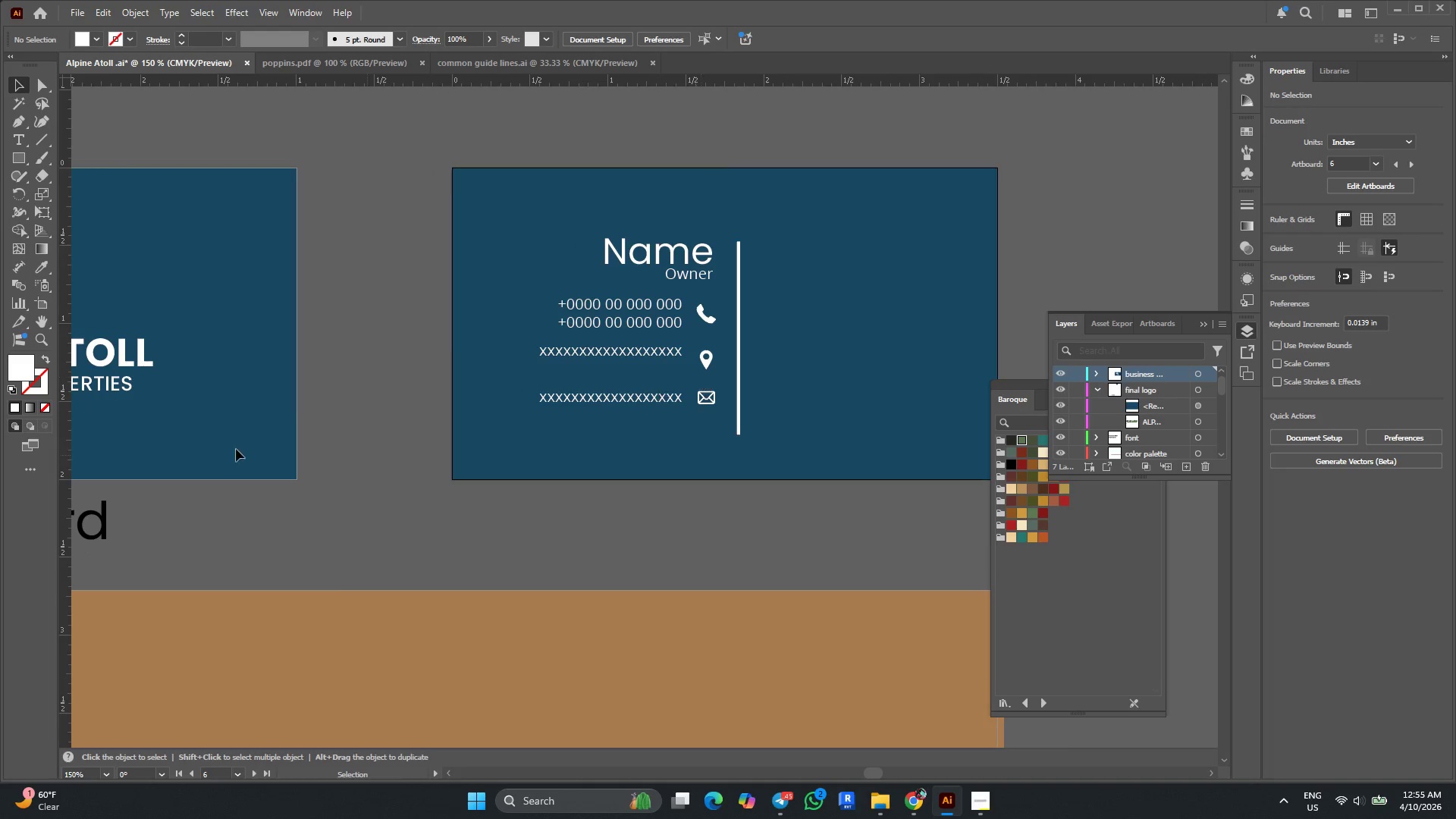 
hold_key(key=AltLeft, duration=0.41)
 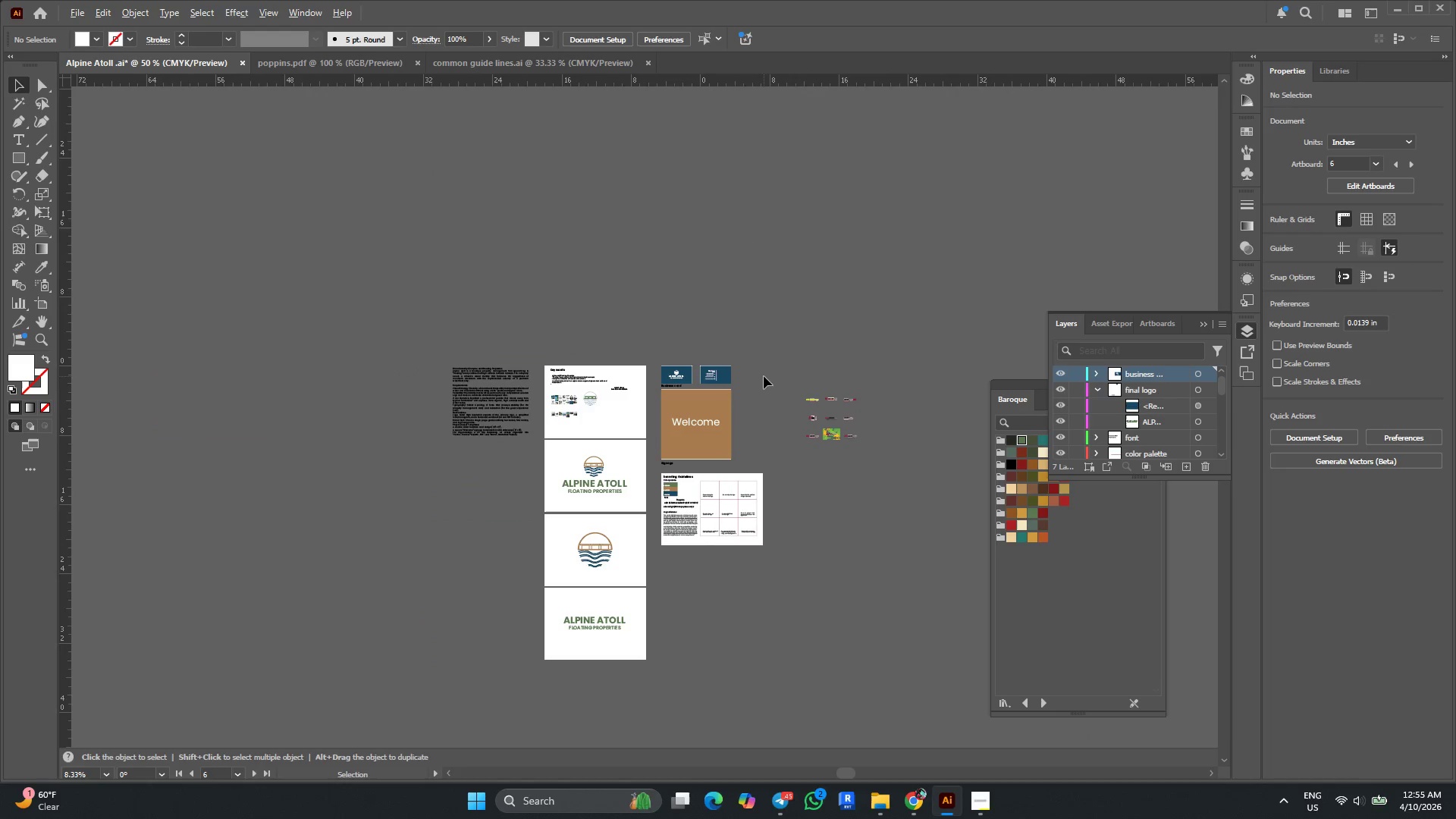 
scroll: coordinate [701, 377], scroll_direction: down, amount: 7.0
 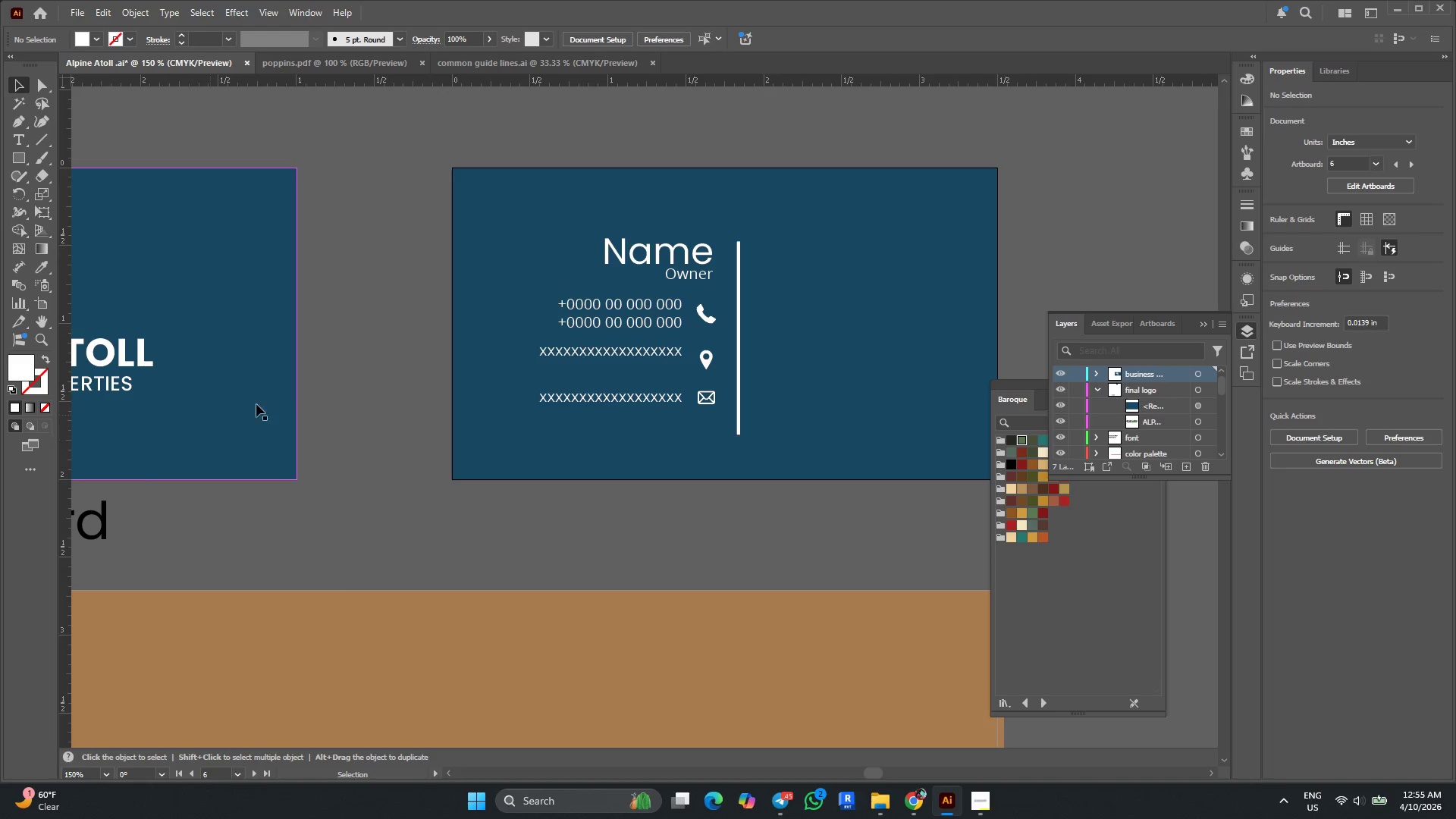 
hold_key(key=AltLeft, duration=0.42)
scroll: coordinate [764, 376], scroll_direction: down, amount: 8.0
 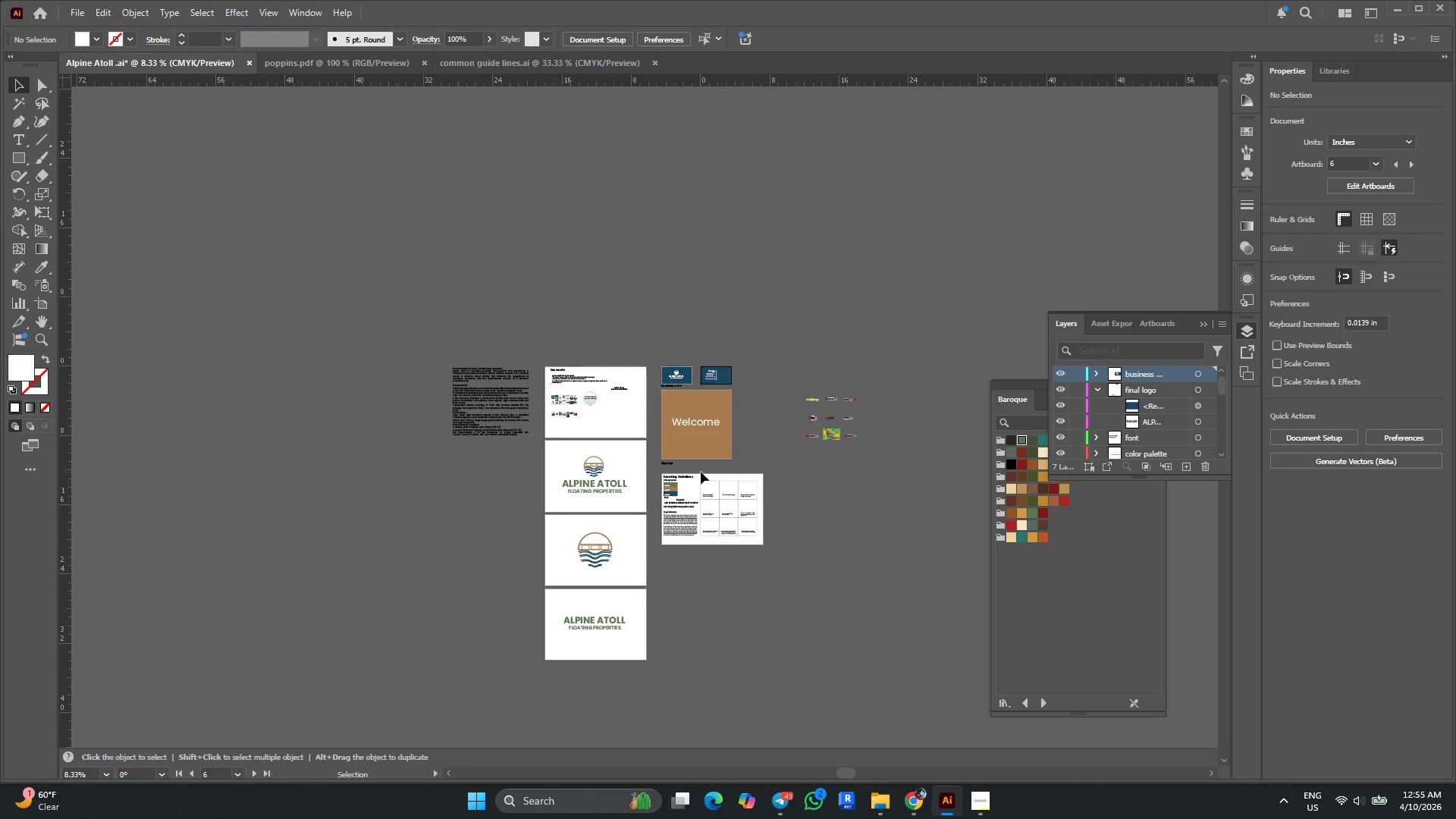 
left_click([601, 551])
 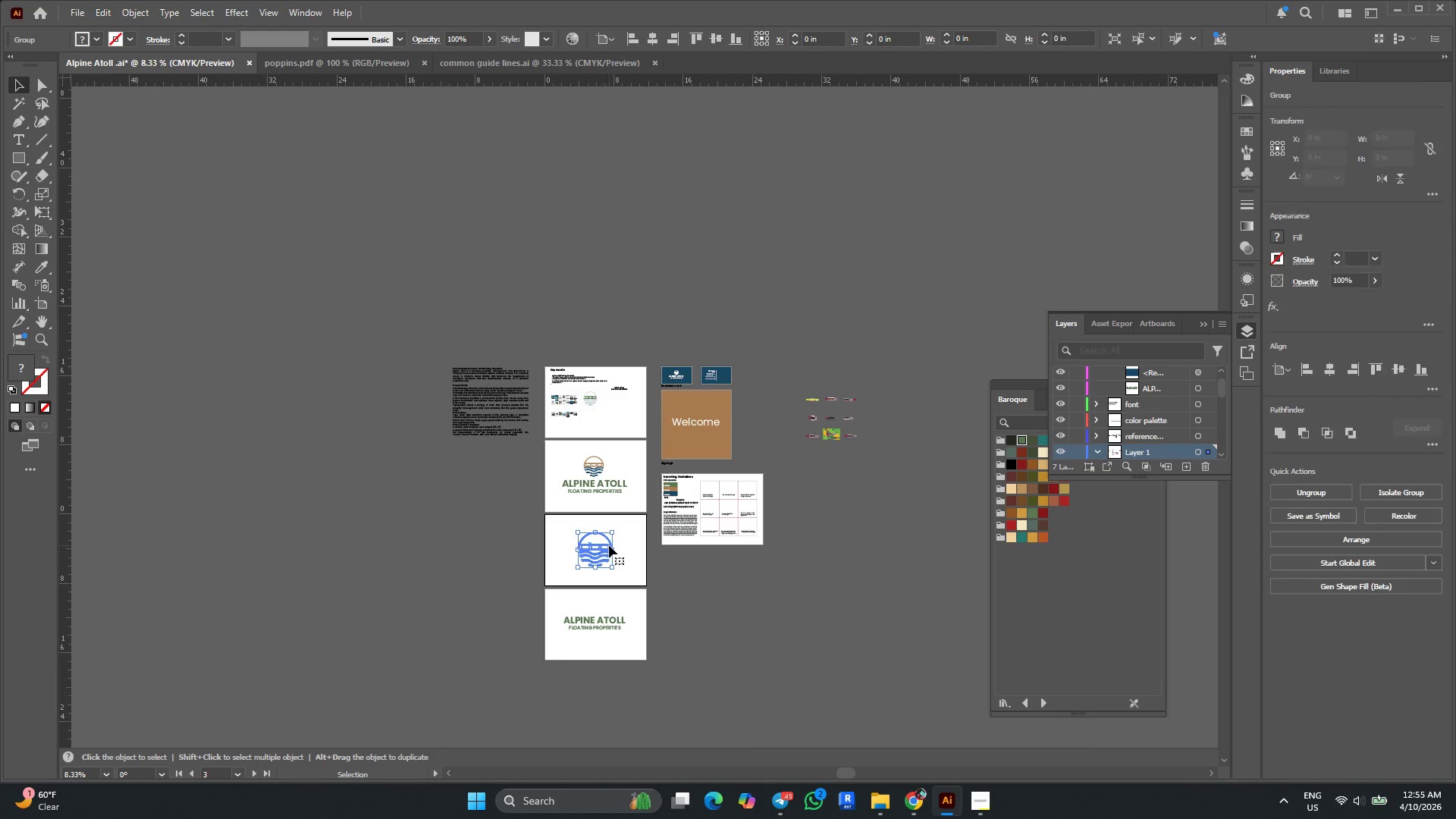 
hold_key(key=AltLeft, duration=0.78)
left_click_drag(start_coordinate=[607, 547], to_coordinate=[759, 361])
 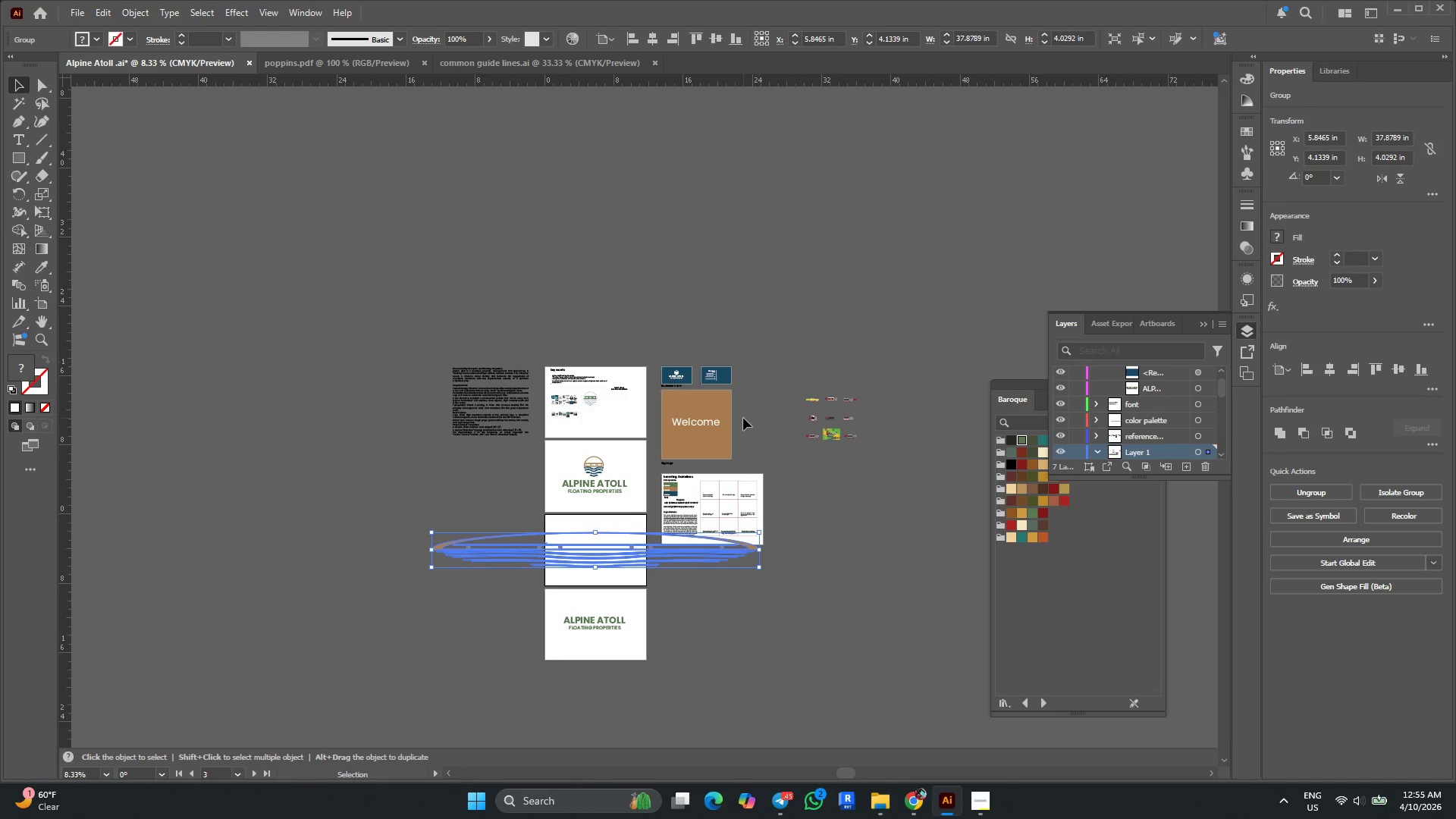 
key(Control+Z)
 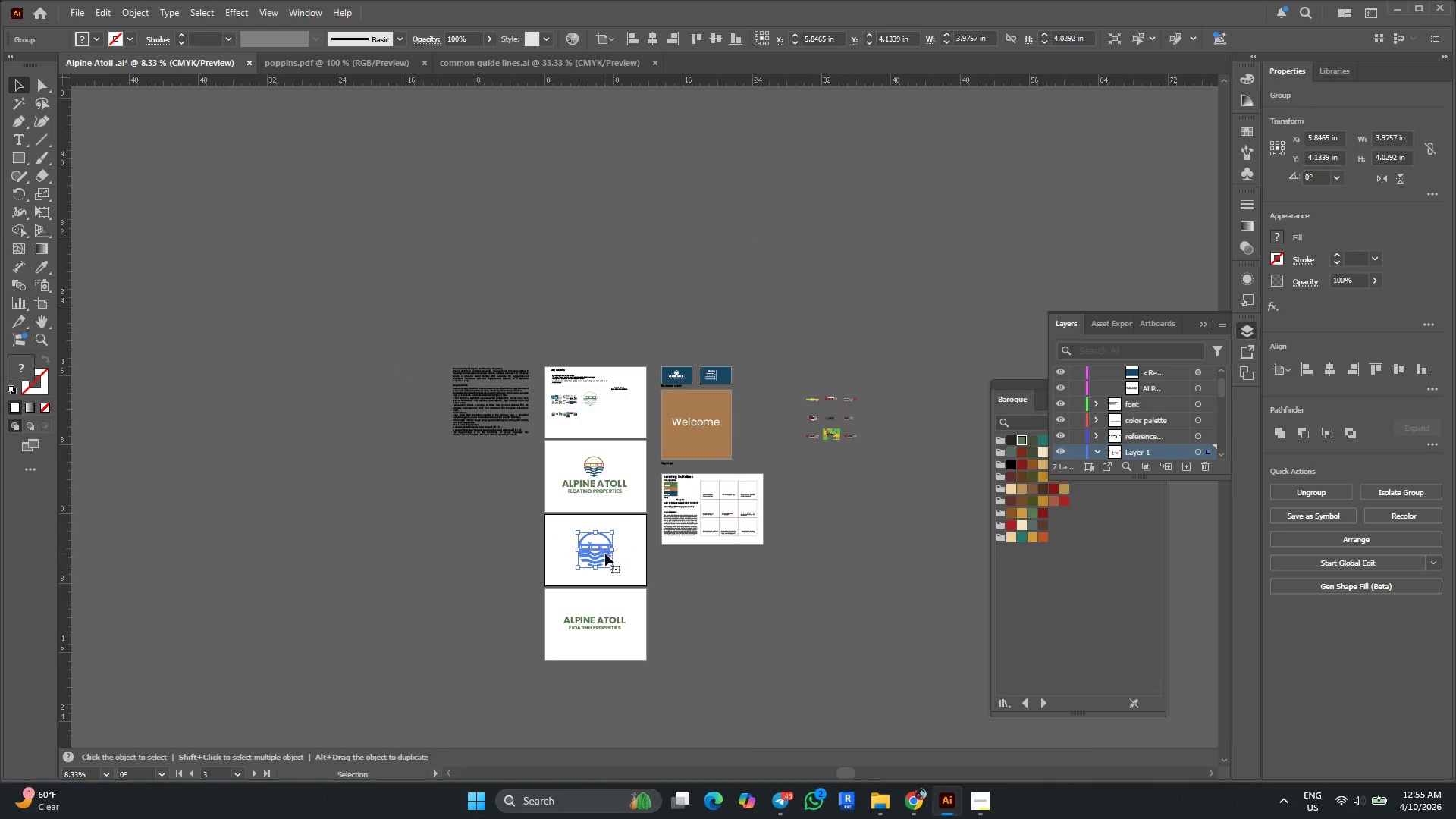 
hold_key(key=AltLeft, duration=1.0)
left_click_drag(start_coordinate=[604, 554], to_coordinate=[757, 362])
 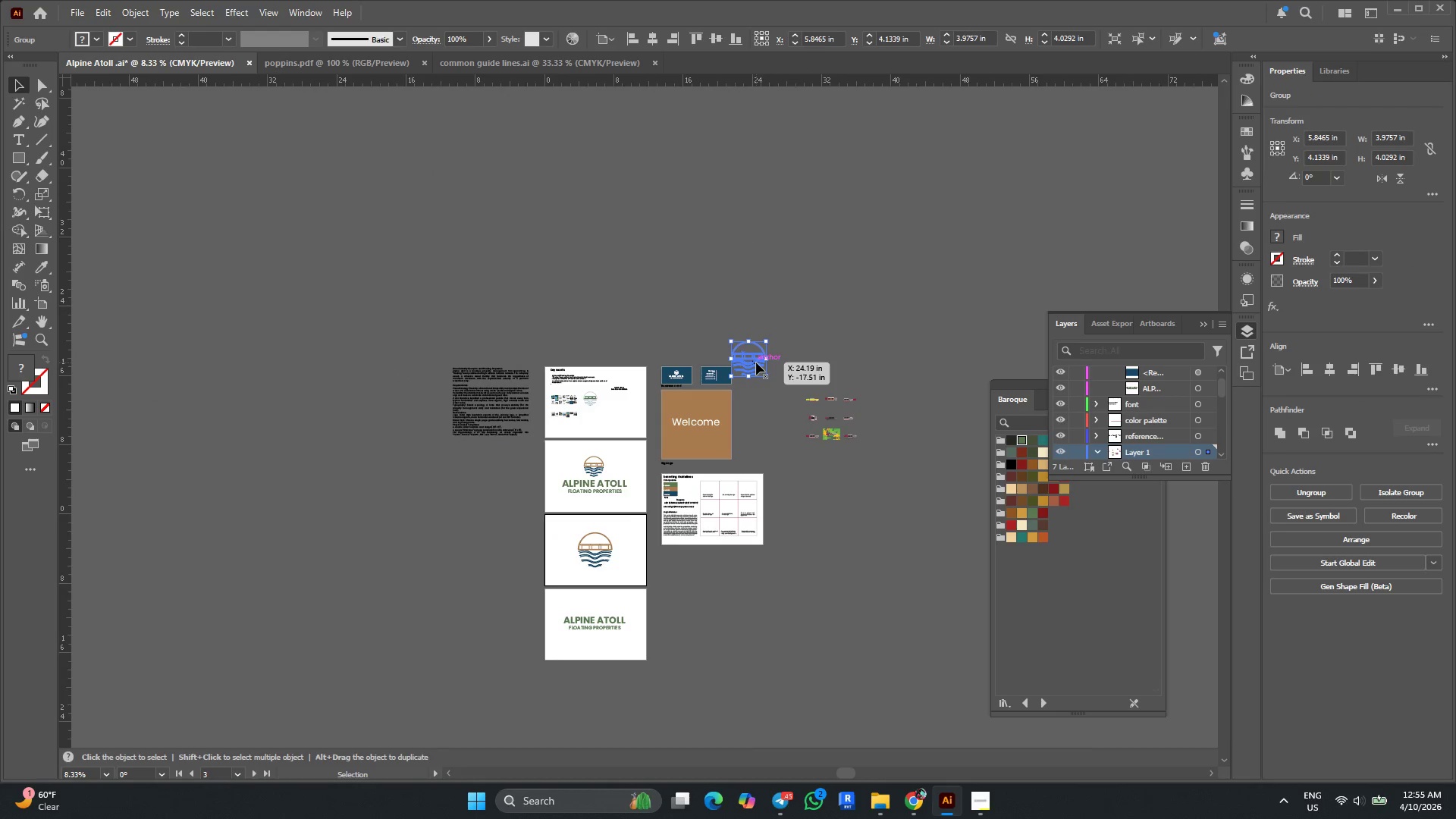 
hold_key(key=AltLeft, duration=0.34)
scroll: coordinate [756, 362], scroll_direction: up, amount: 4.0
 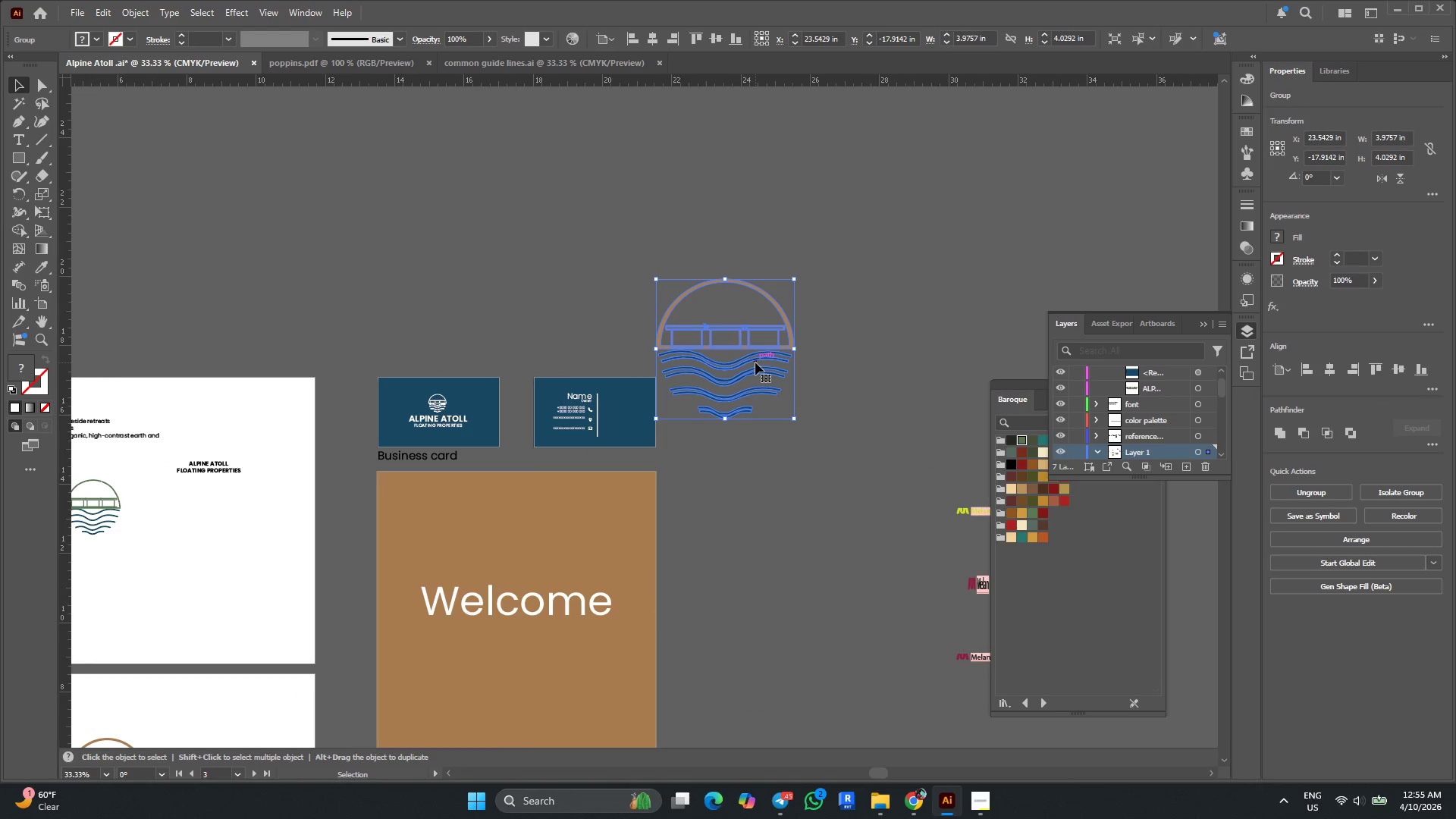 
key(Control+Z)
 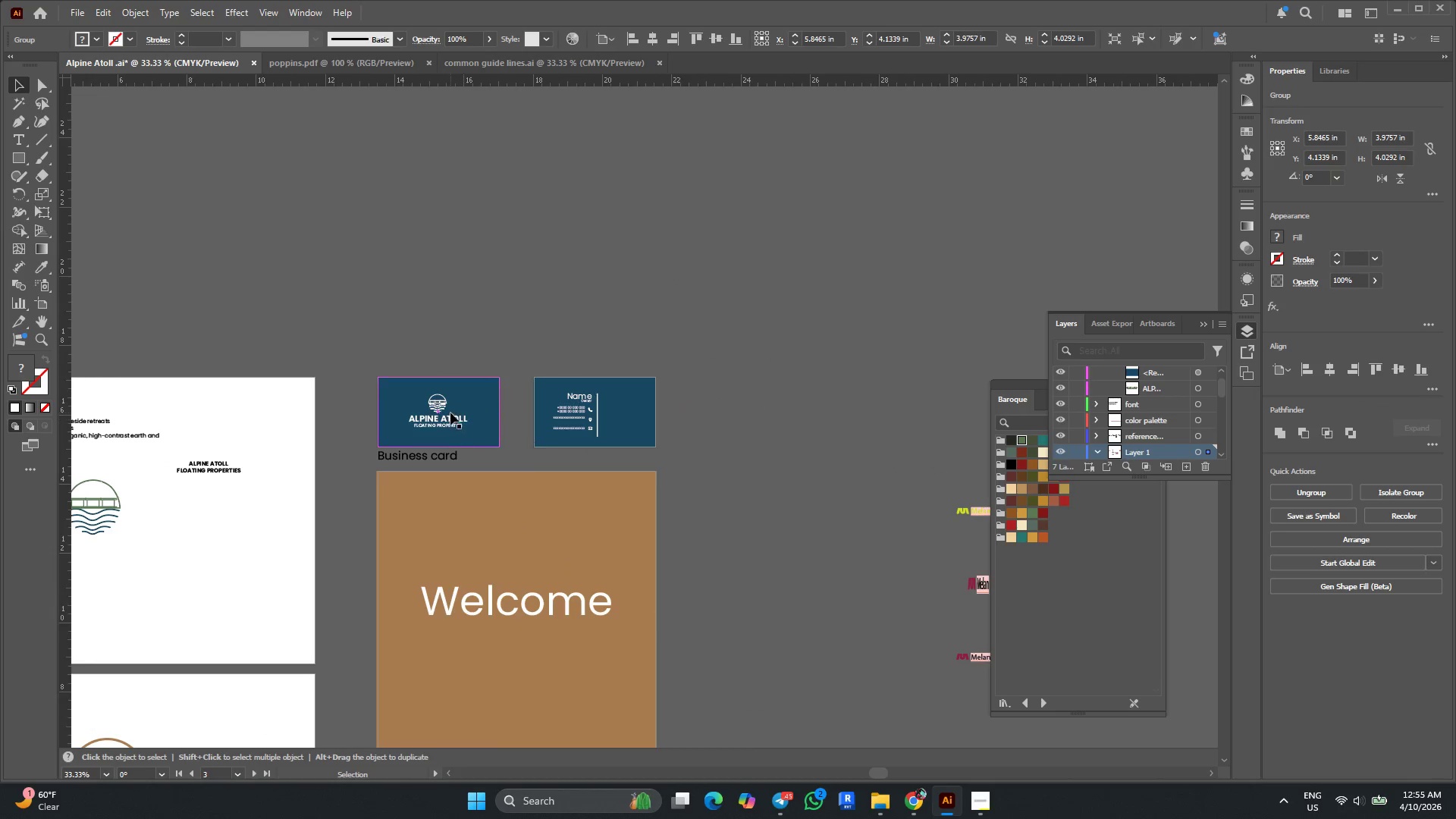 
left_click([441, 402])
 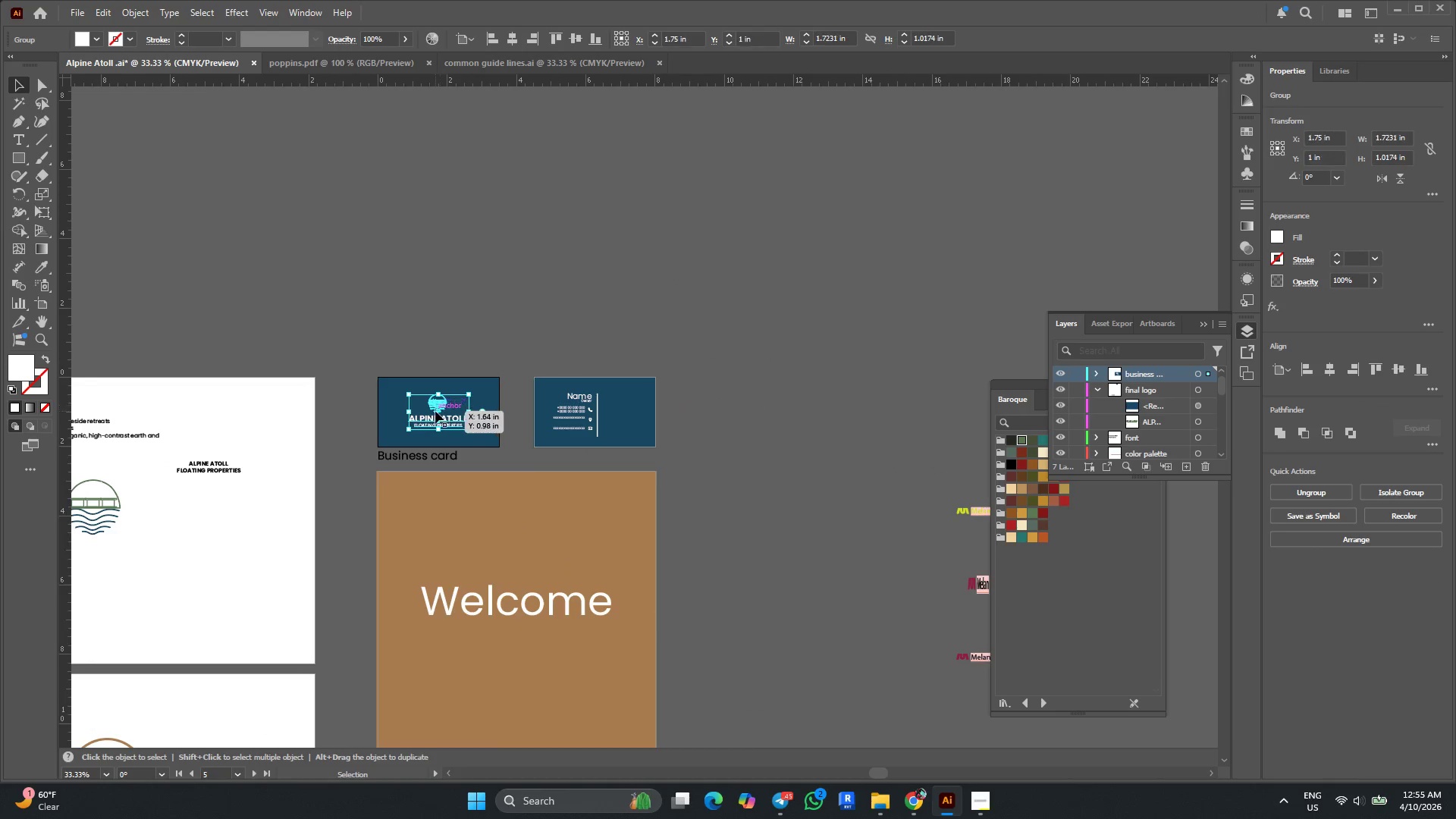 
hold_key(key=AltLeft, duration=1.78)
left_click_drag(start_coordinate=[438, 407], to_coordinate=[632, 348])
 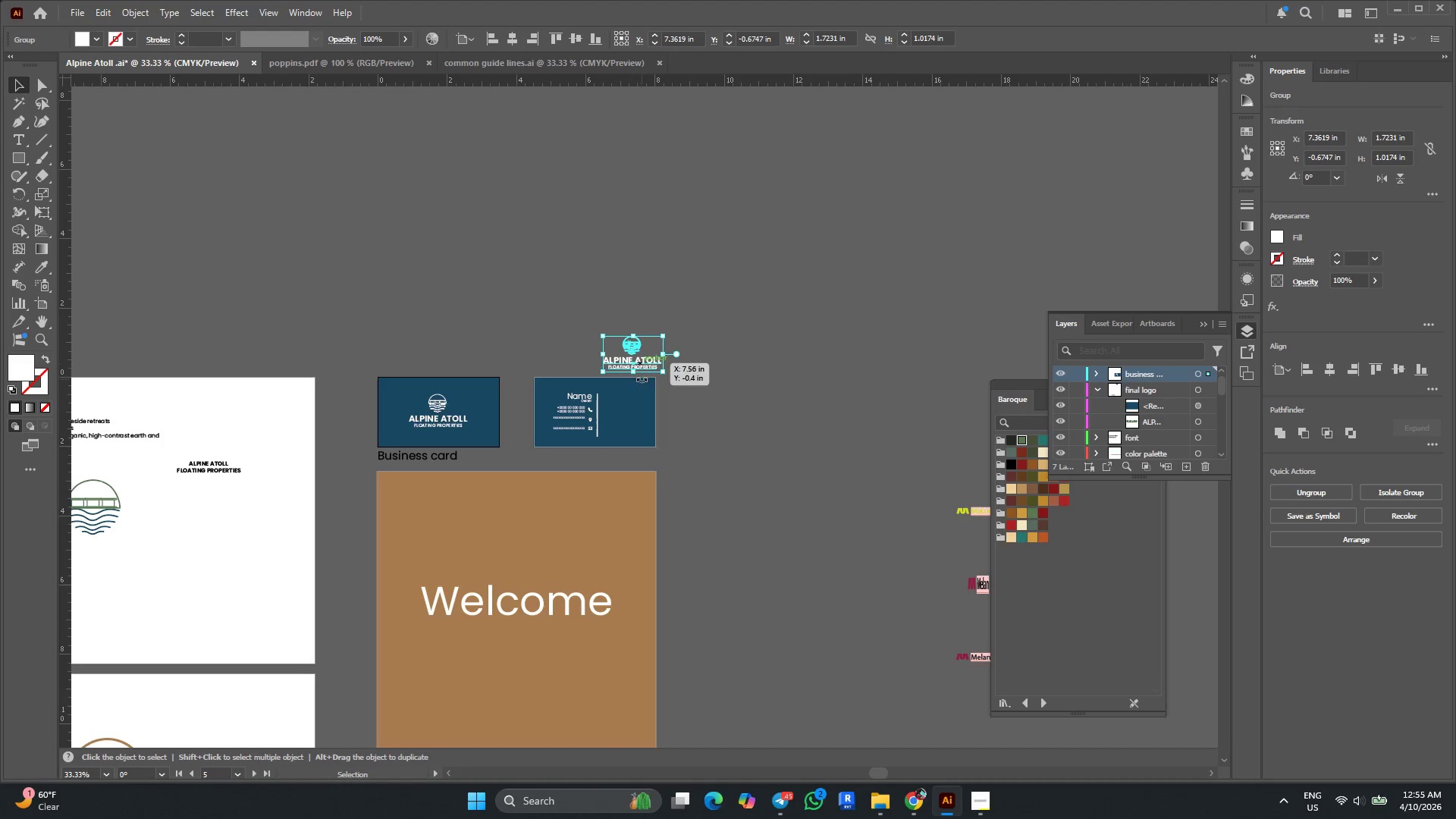 
key(Alt+AltLeft)
 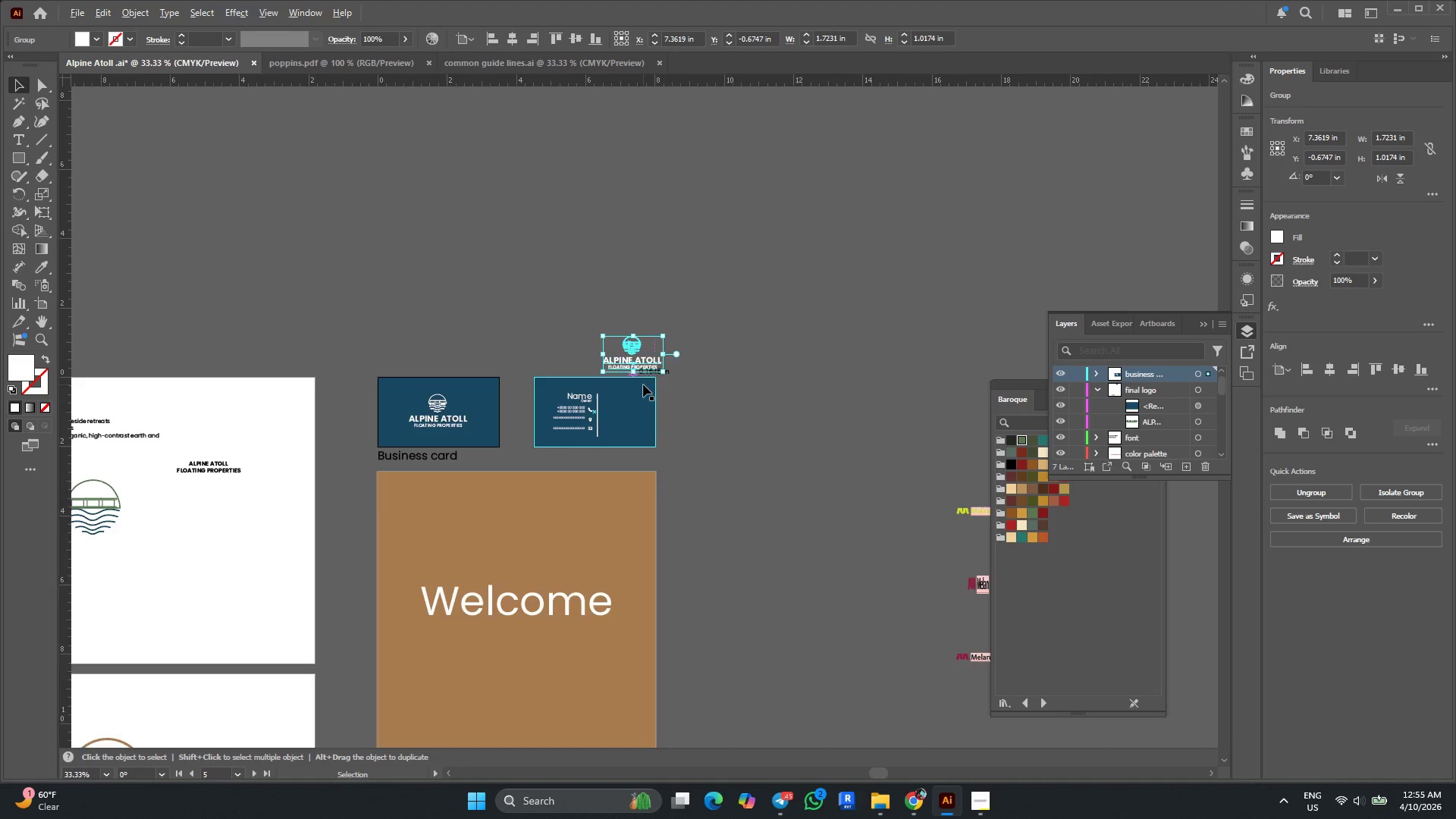 
scroll: coordinate [640, 384], scroll_direction: up, amount: 4.0
 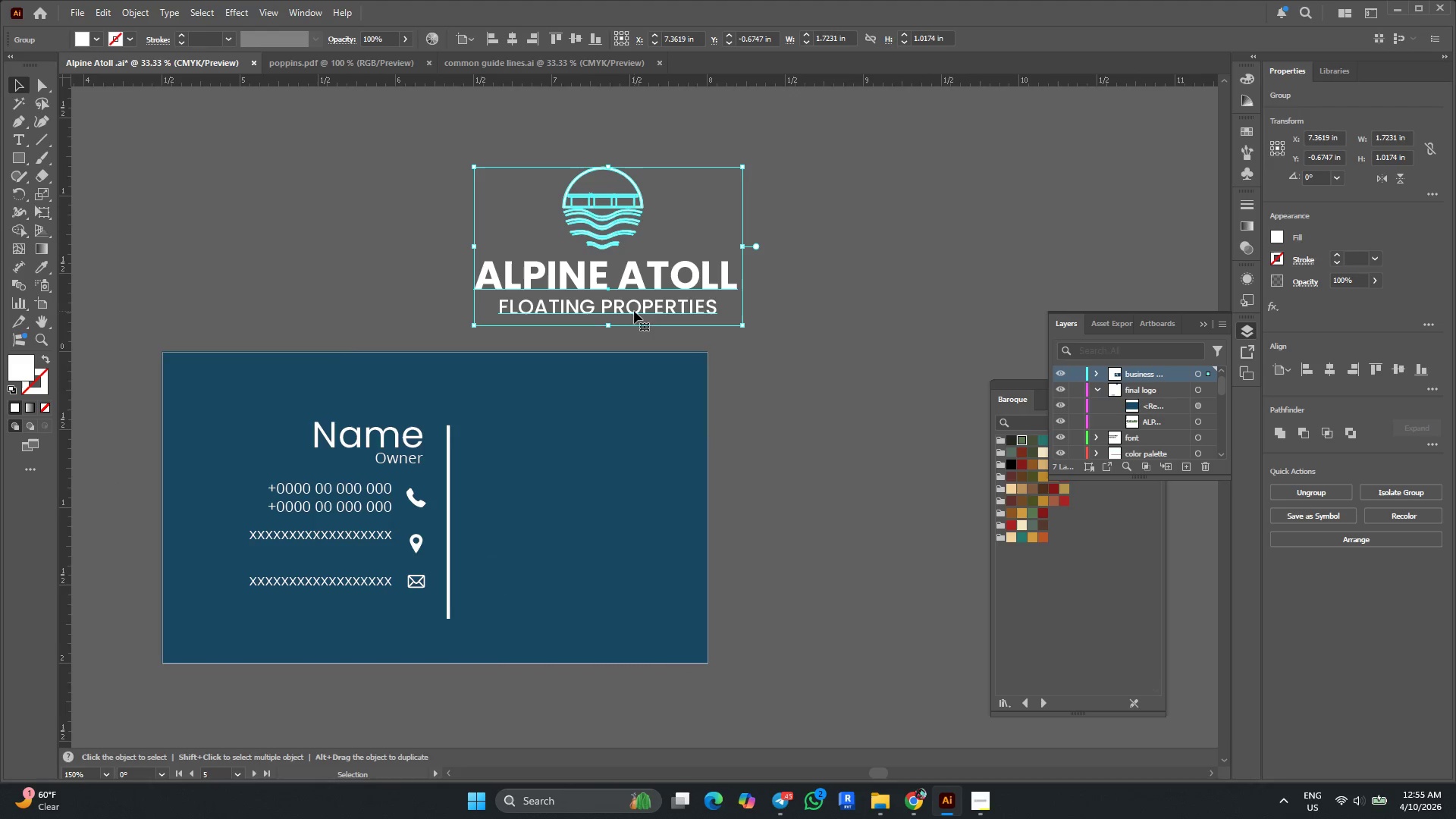 
right_click([643, 290])
 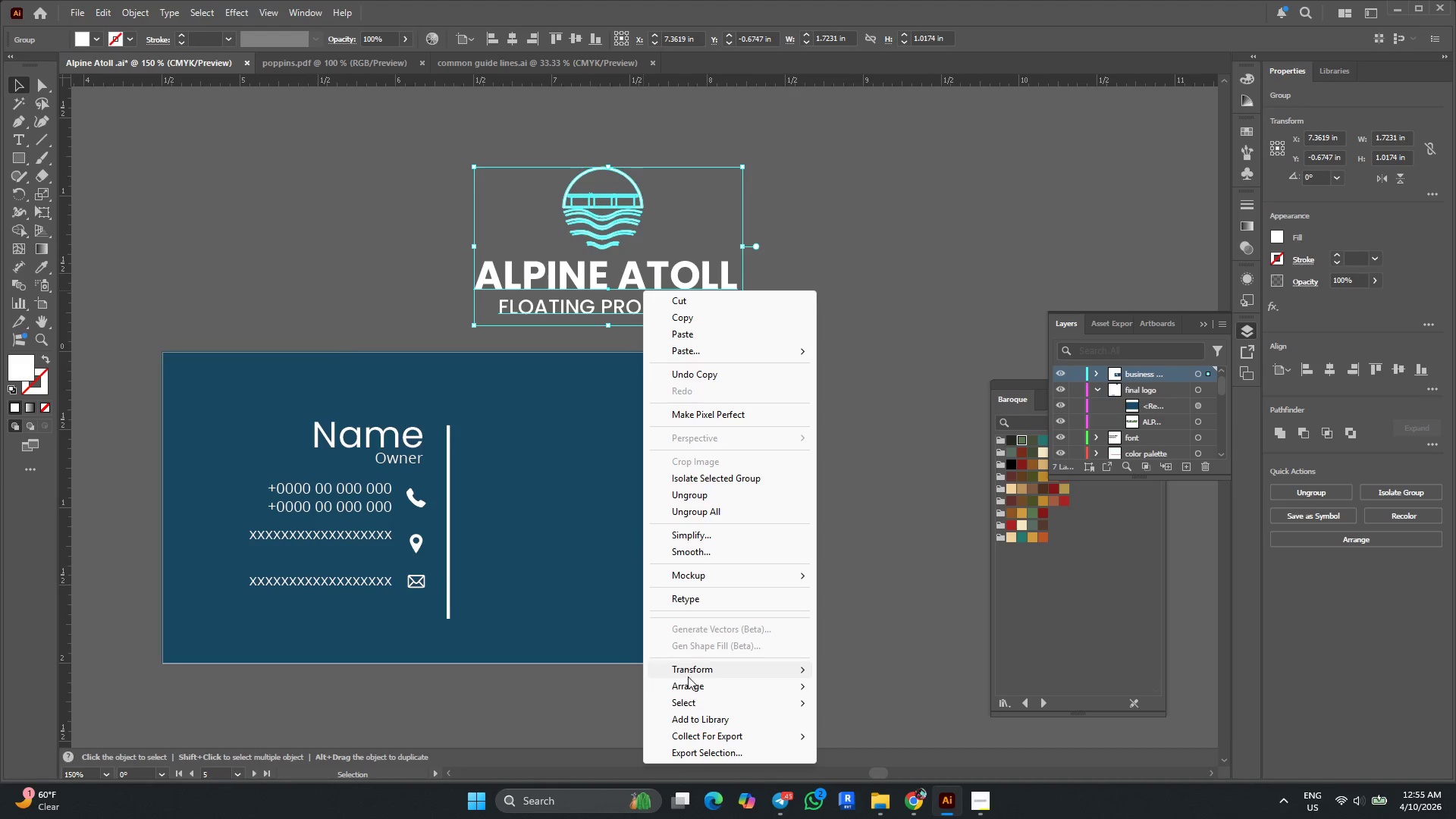 
left_click([691, 684])
 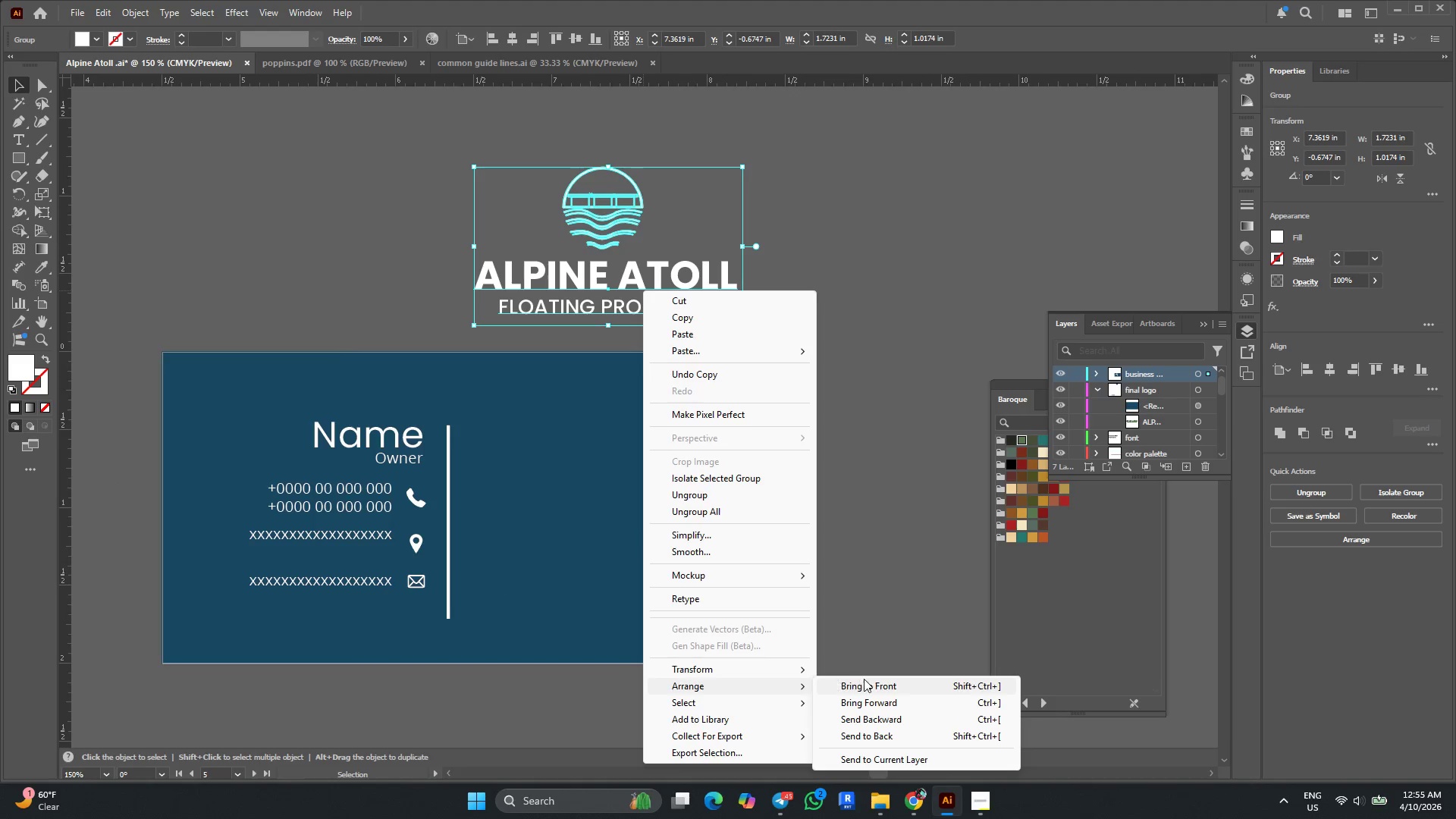 
left_click([871, 678])
 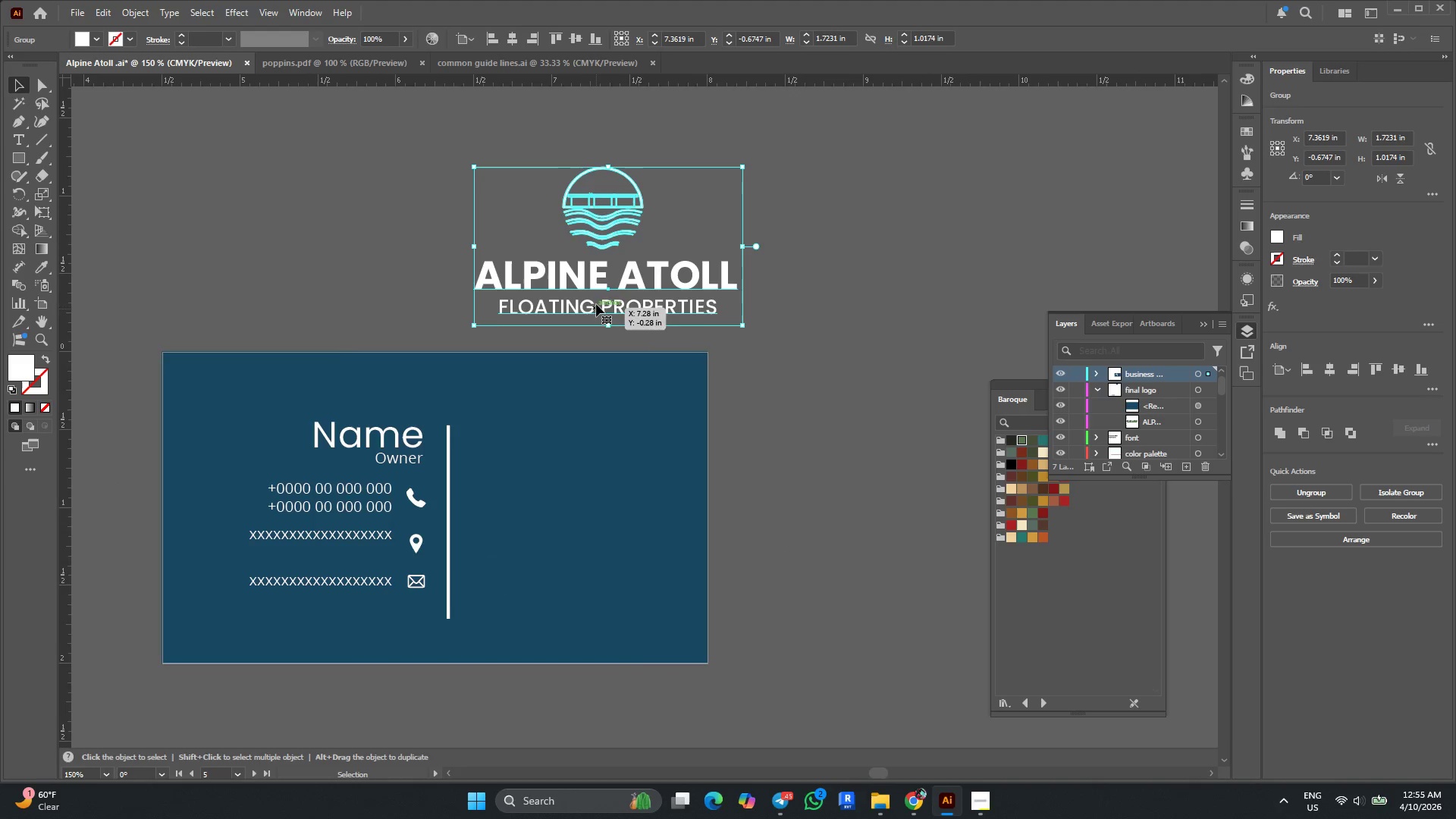 
left_click_drag(start_coordinate=[595, 272], to_coordinate=[604, 528])
 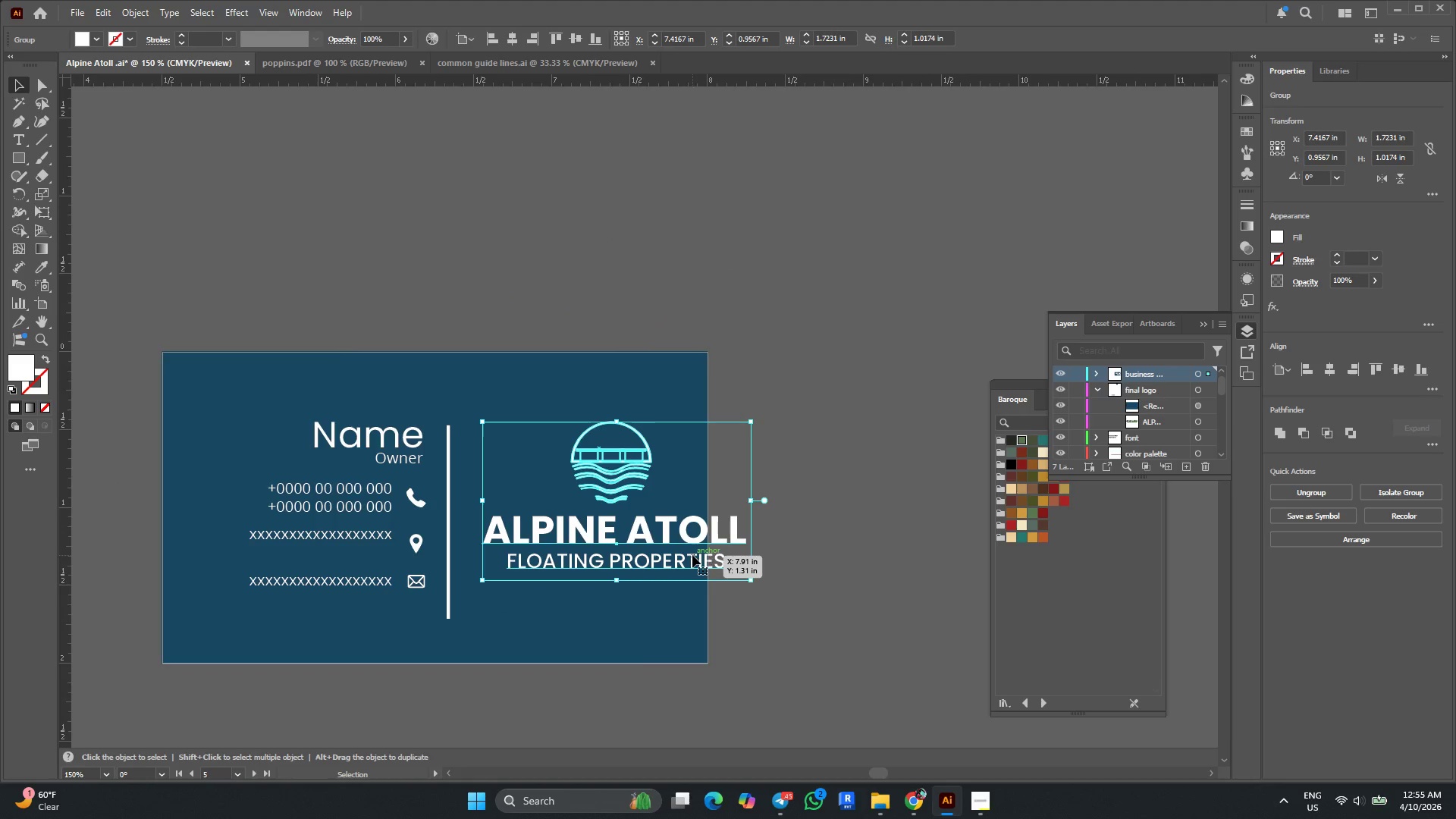 
double_click([695, 541])
 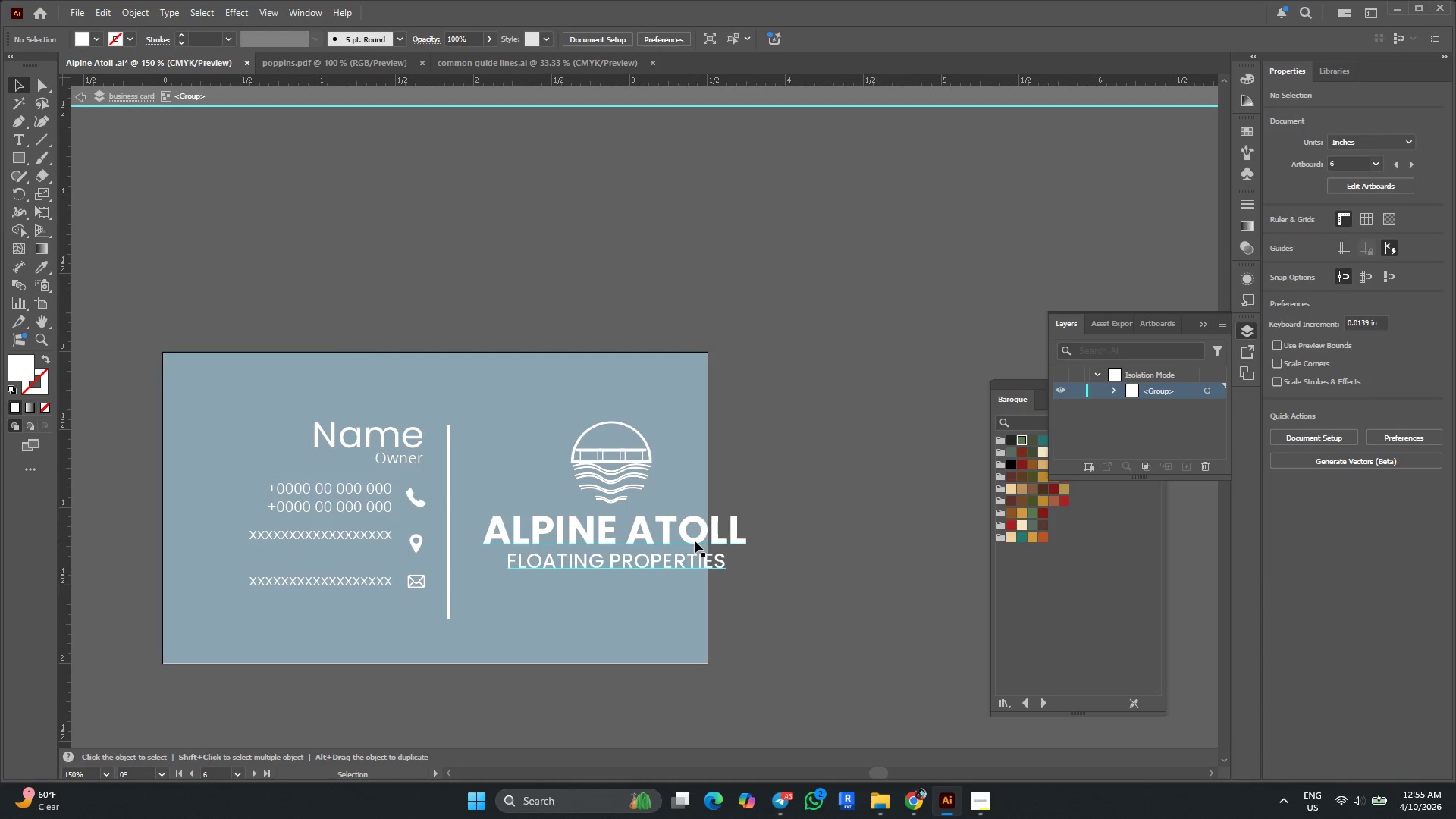 
left_click([695, 541])
 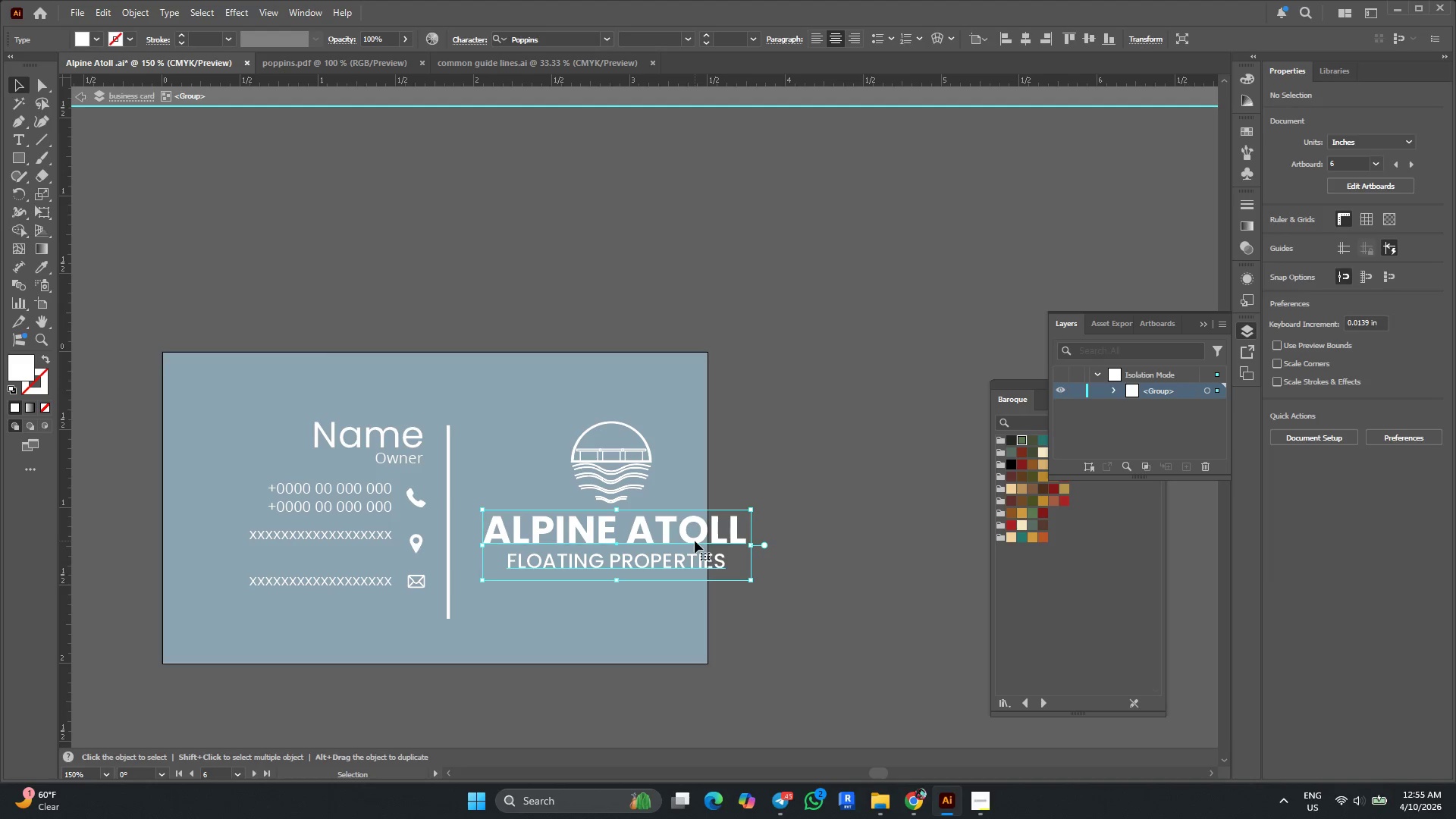 
key(Delete)
 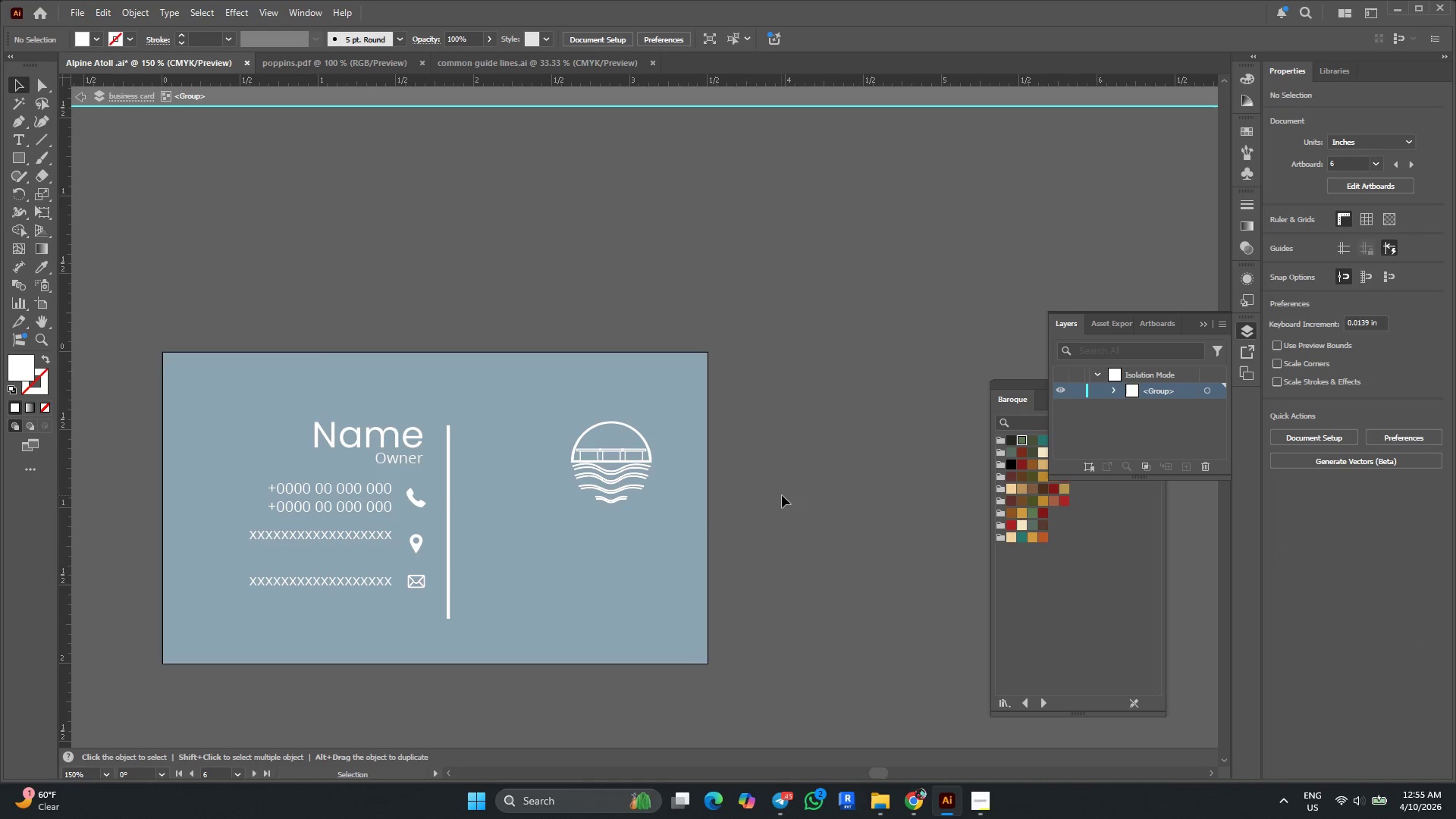 
double_click([782, 495])
 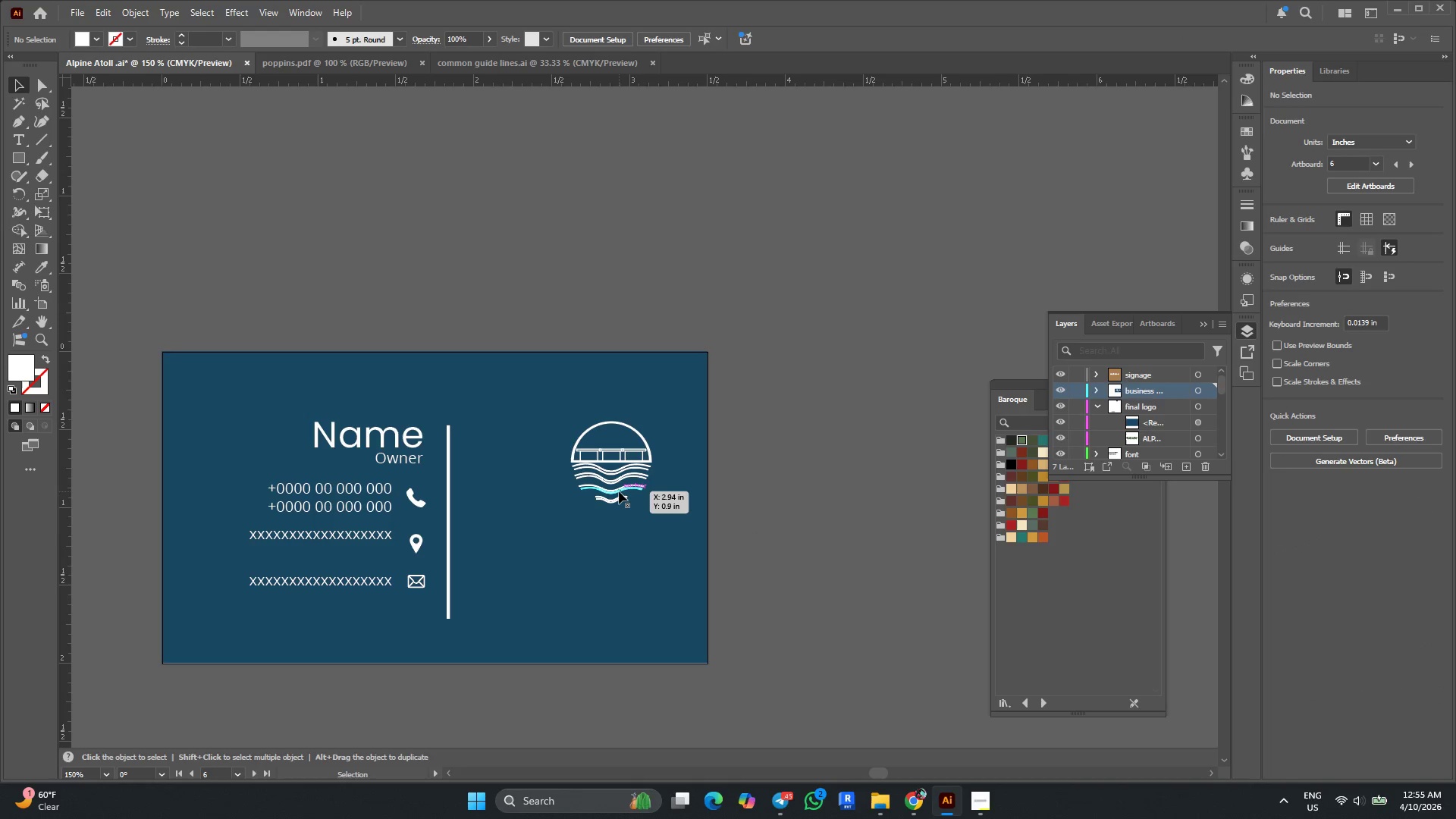 
left_click_drag(start_coordinate=[619, 491], to_coordinate=[570, 554])
 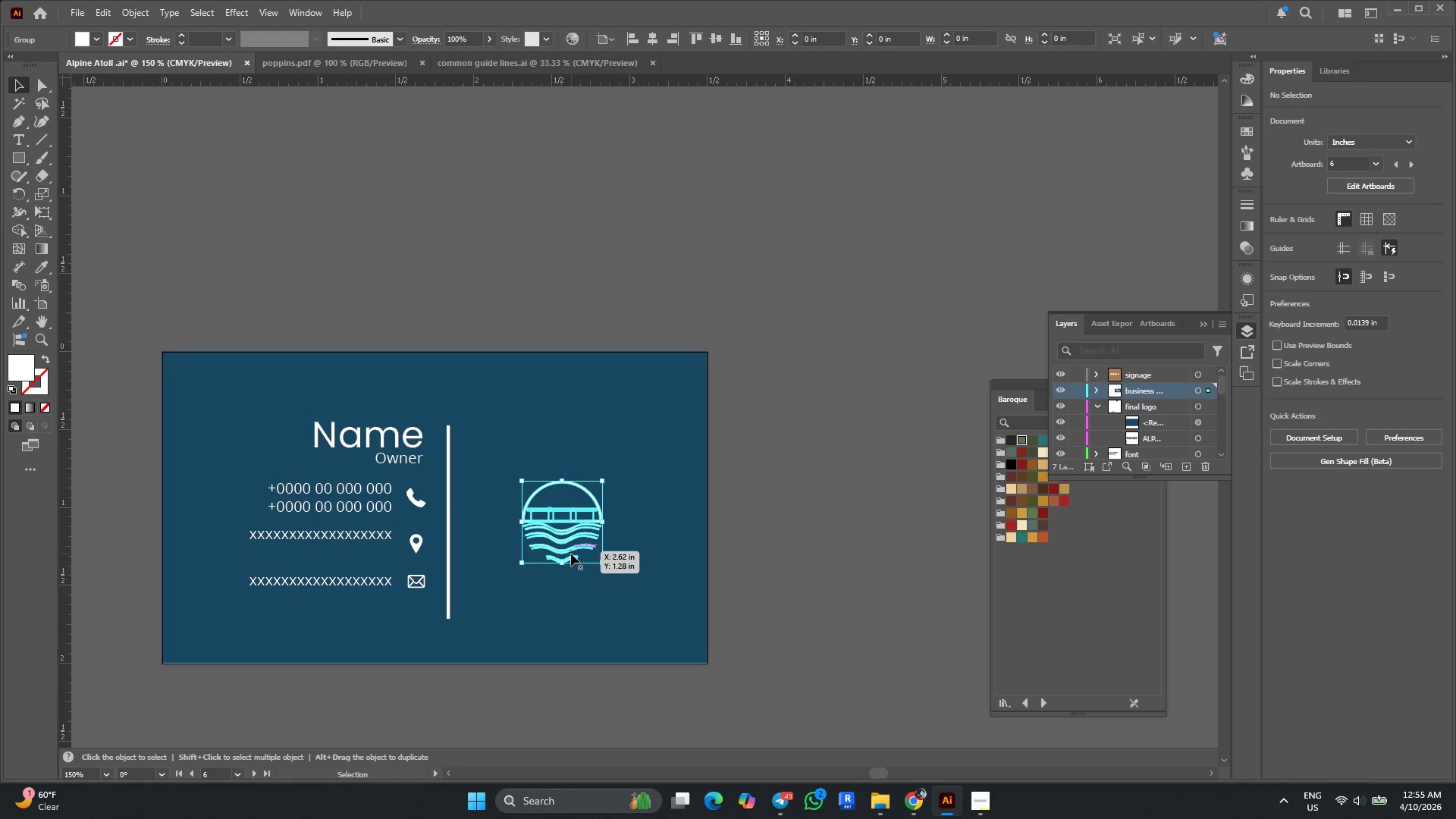 
hold_key(key=ShiftLeft, duration=3.11)
hold_key(key=AltLeft, duration=2.95)
left_click_drag(start_coordinate=[603, 563], to_coordinate=[616, 574])
 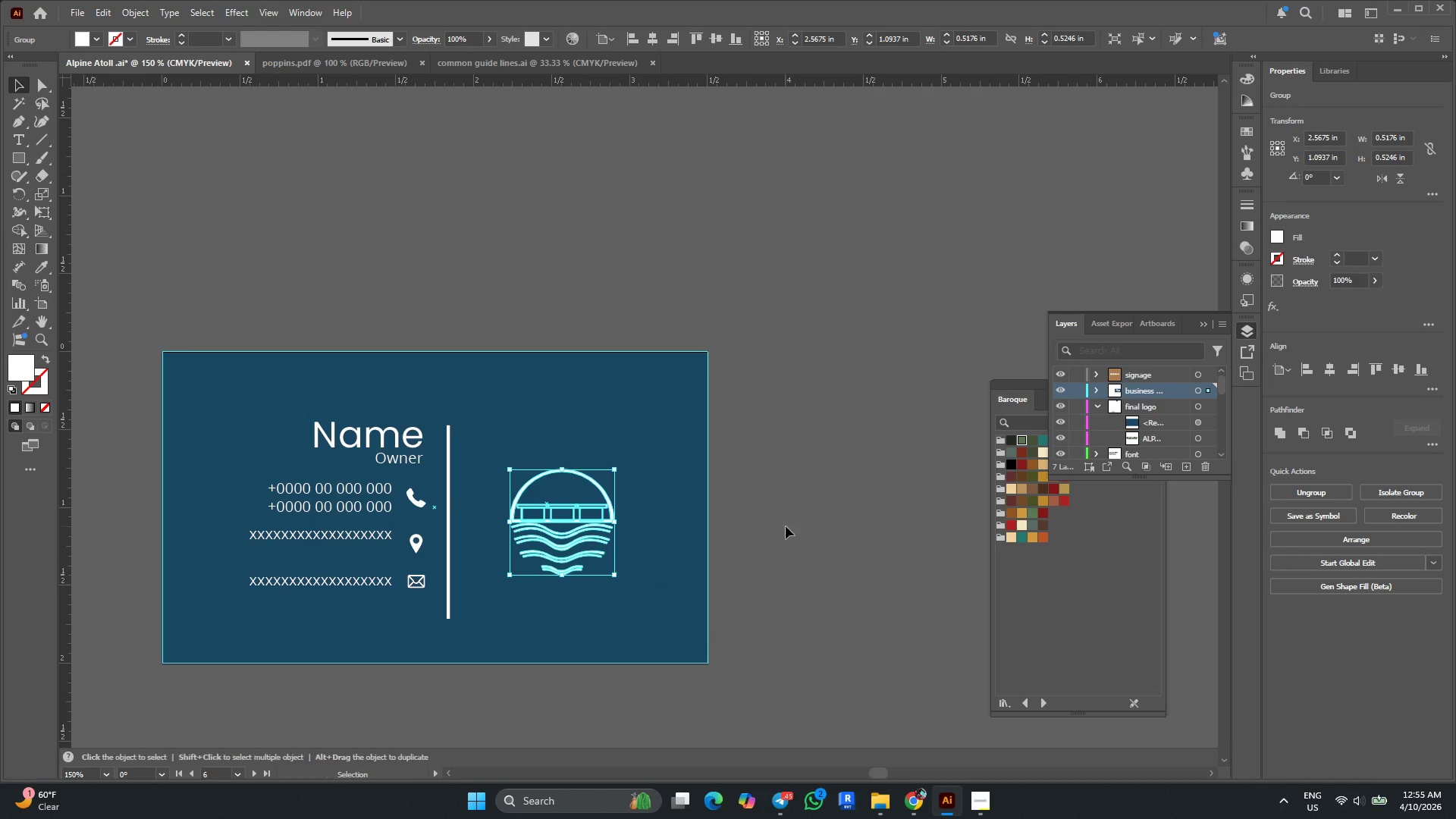 
left_click([867, 486])
 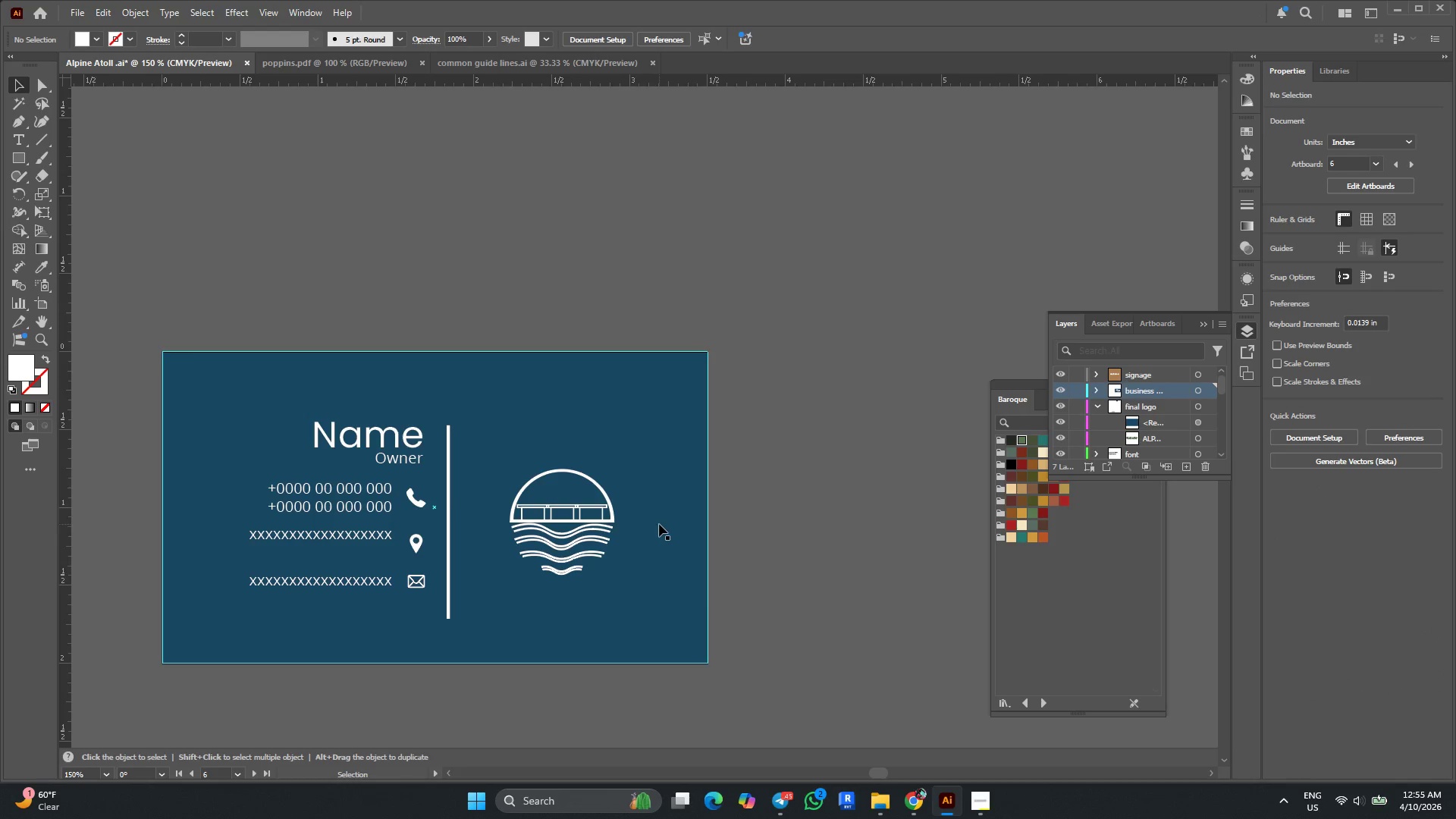 
left_click_drag(start_coordinate=[592, 534], to_coordinate=[601, 535])
 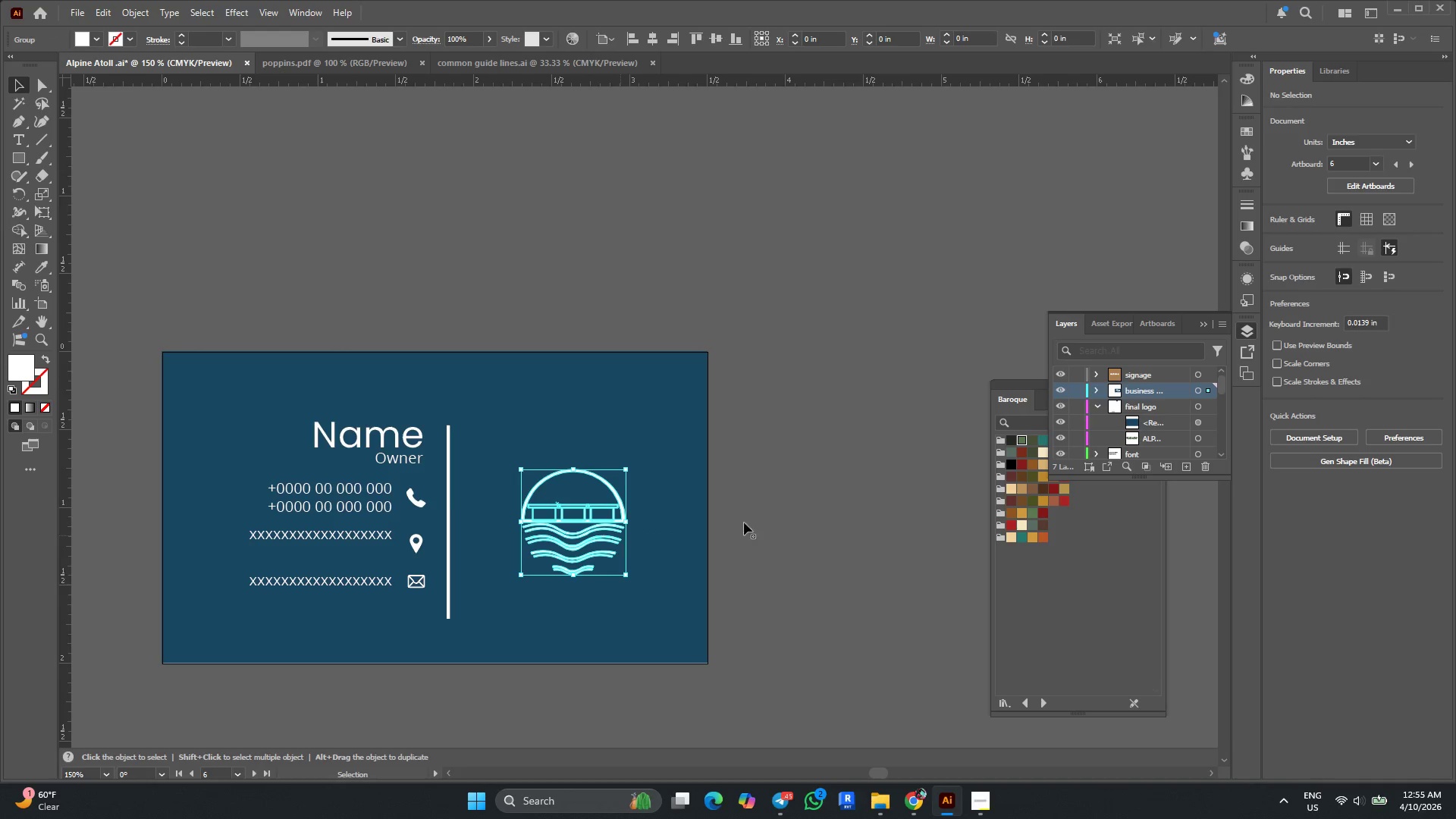 
left_click([811, 503])
 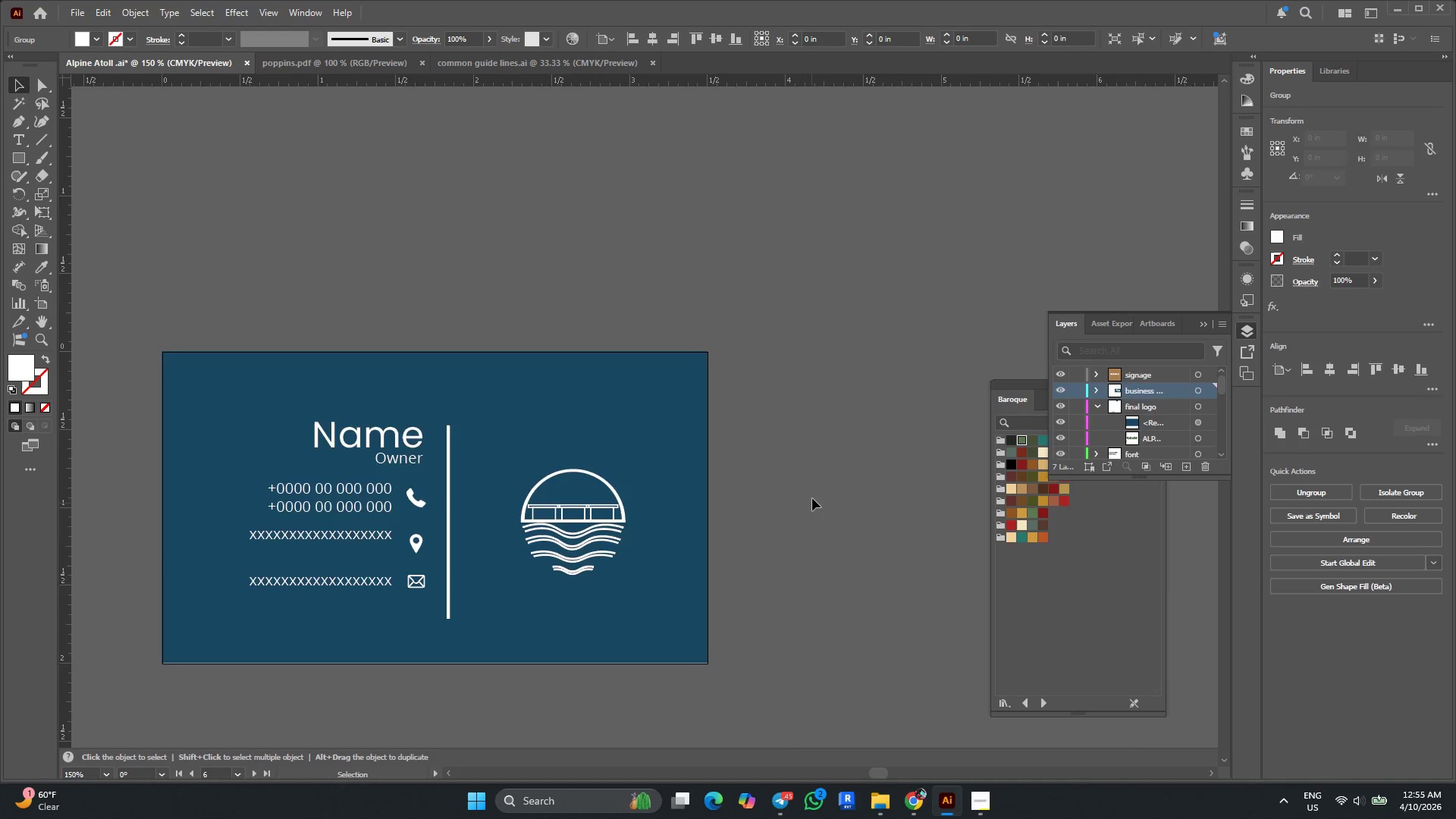 
key(Alt+AltLeft)
 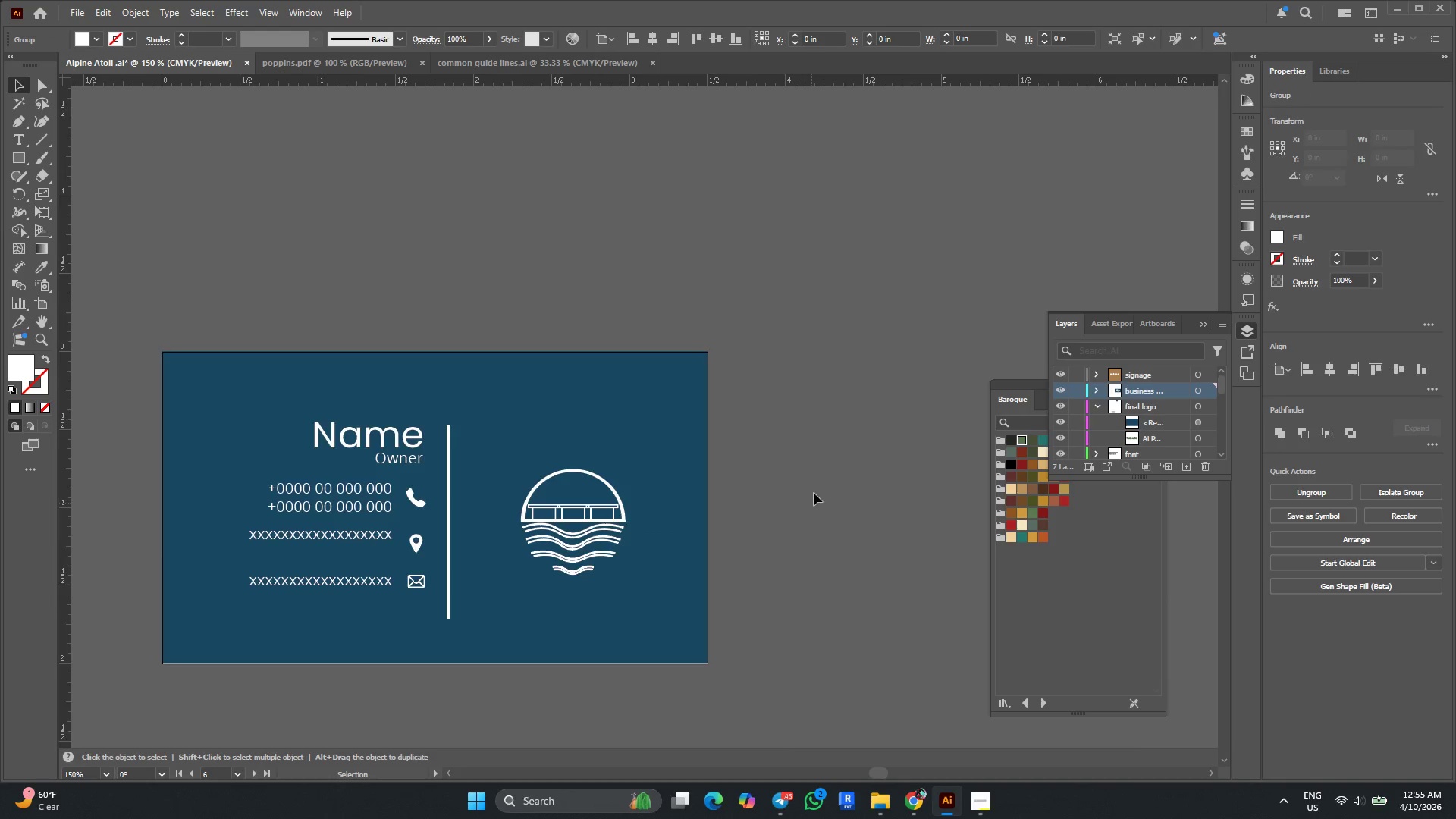 
scroll: coordinate [814, 493], scroll_direction: down, amount: 12.0
 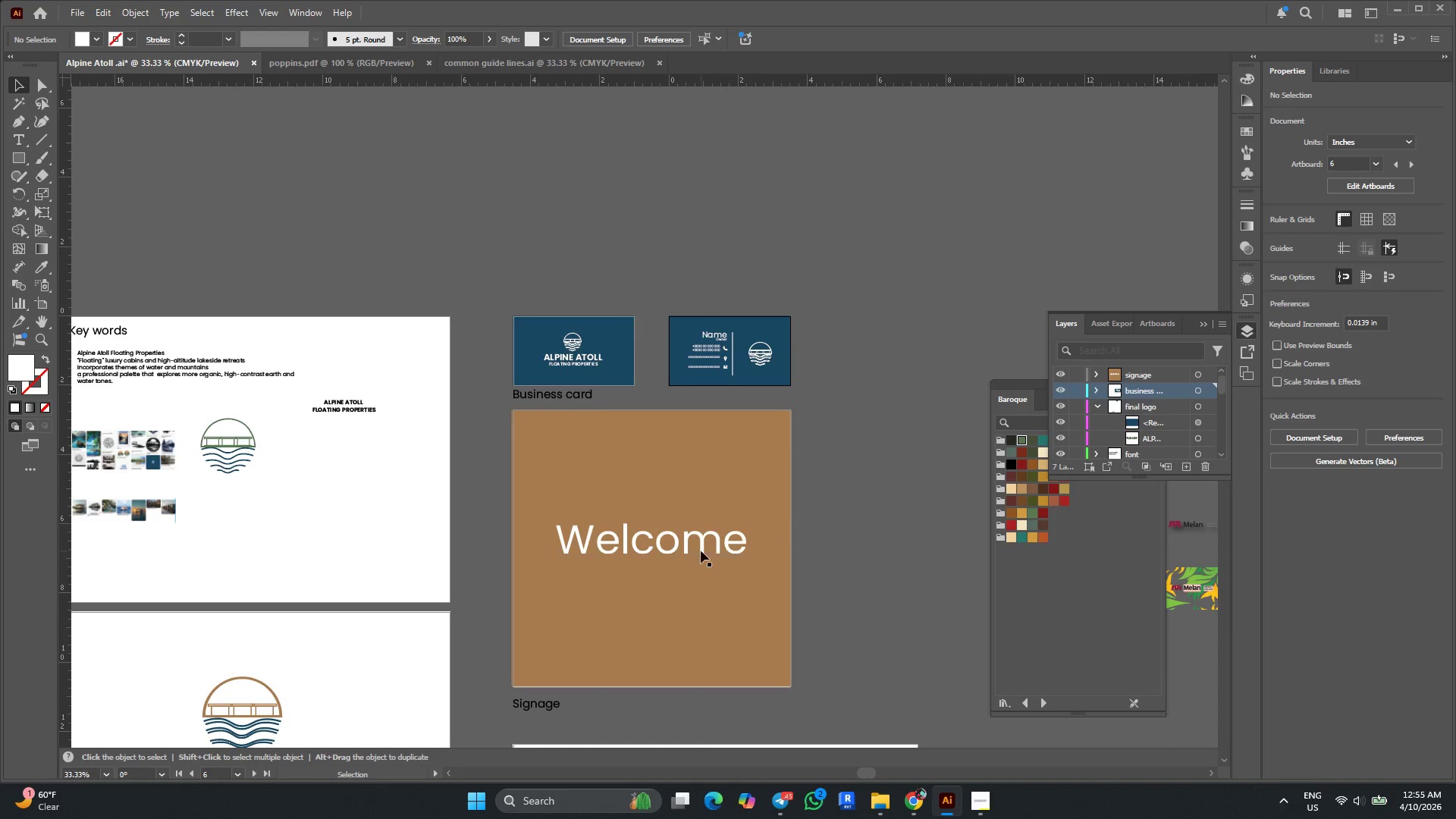 
left_click([700, 551])
 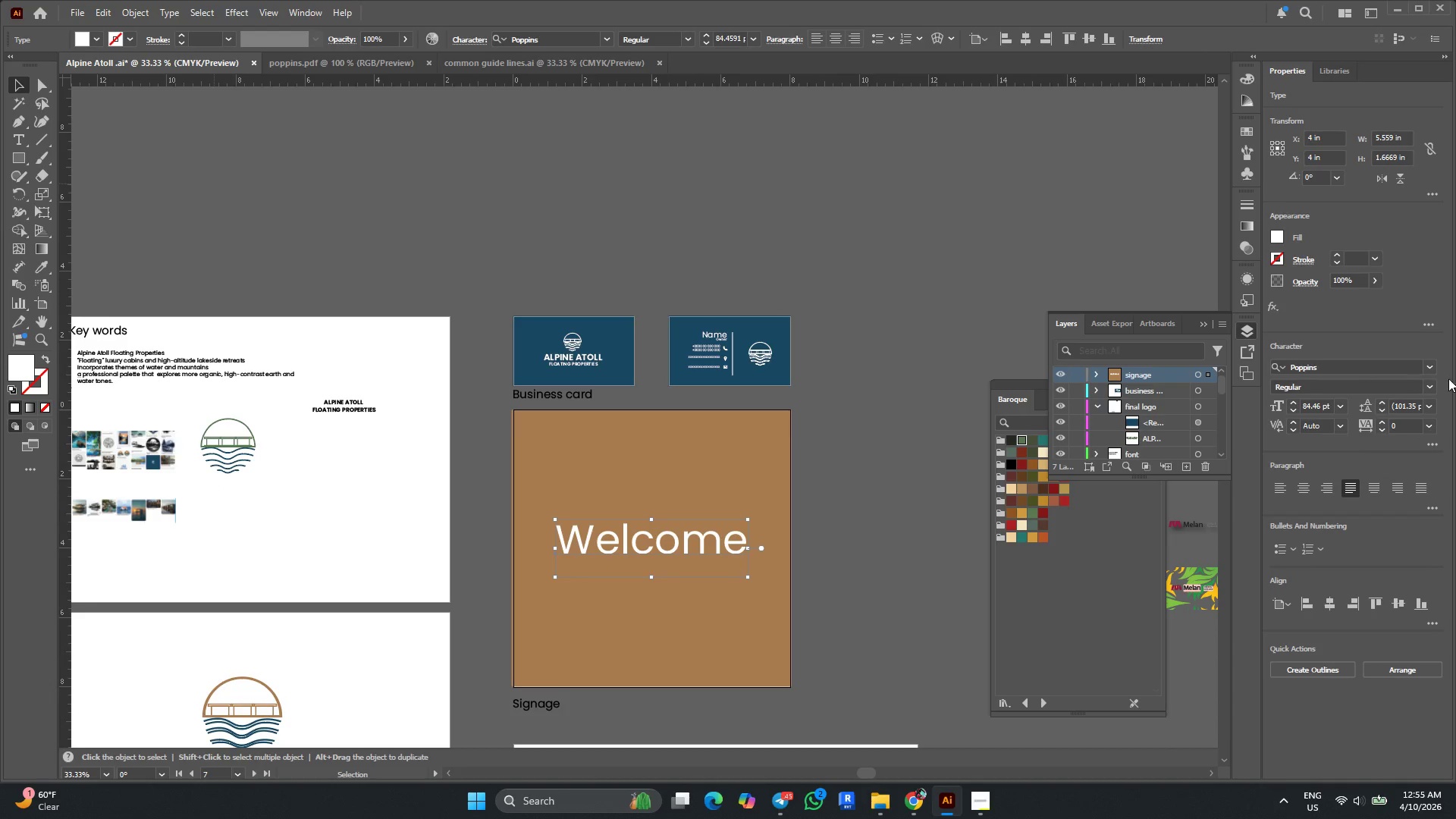 
left_click([1432, 383])
 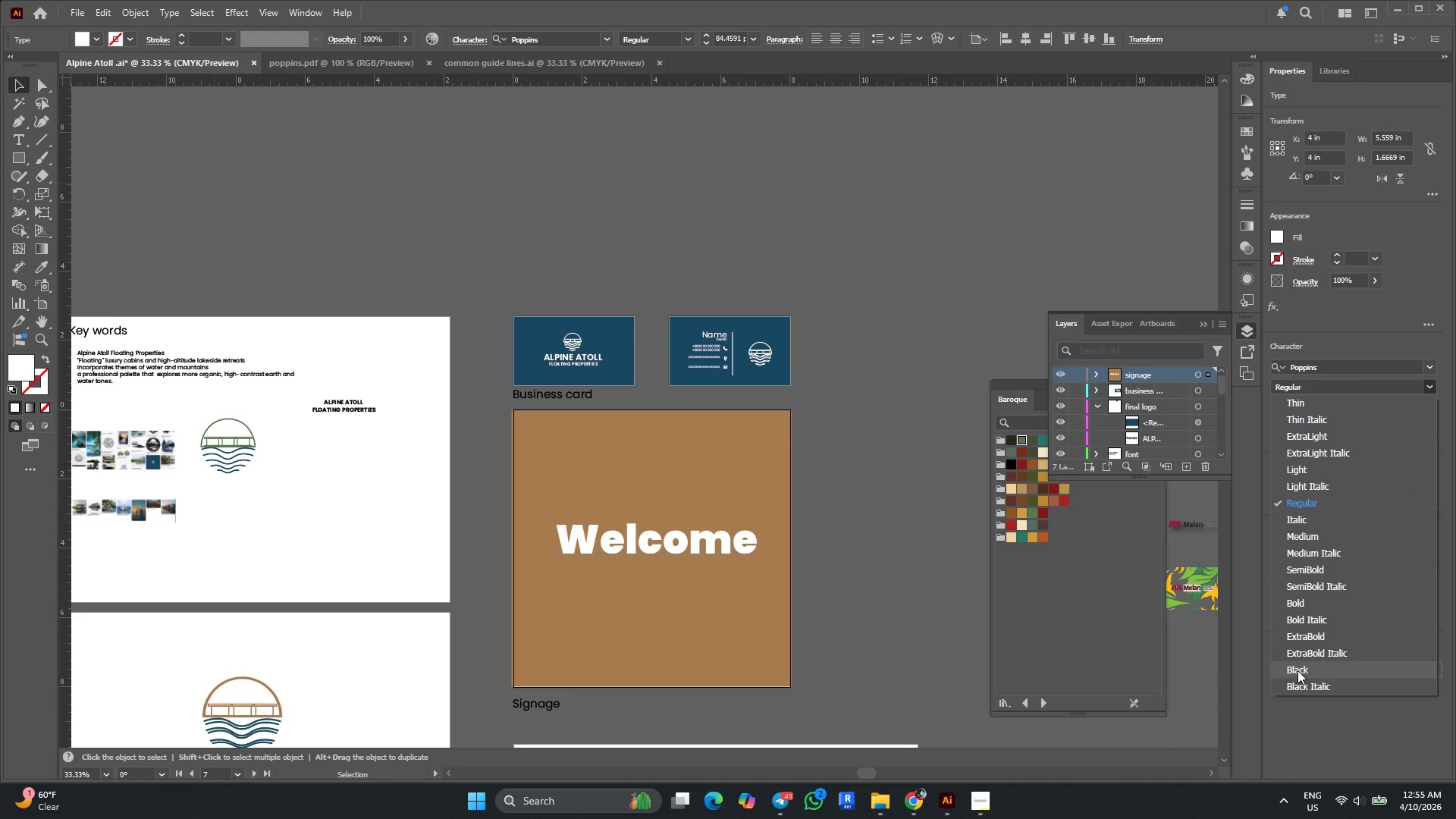 
left_click([1298, 670])
 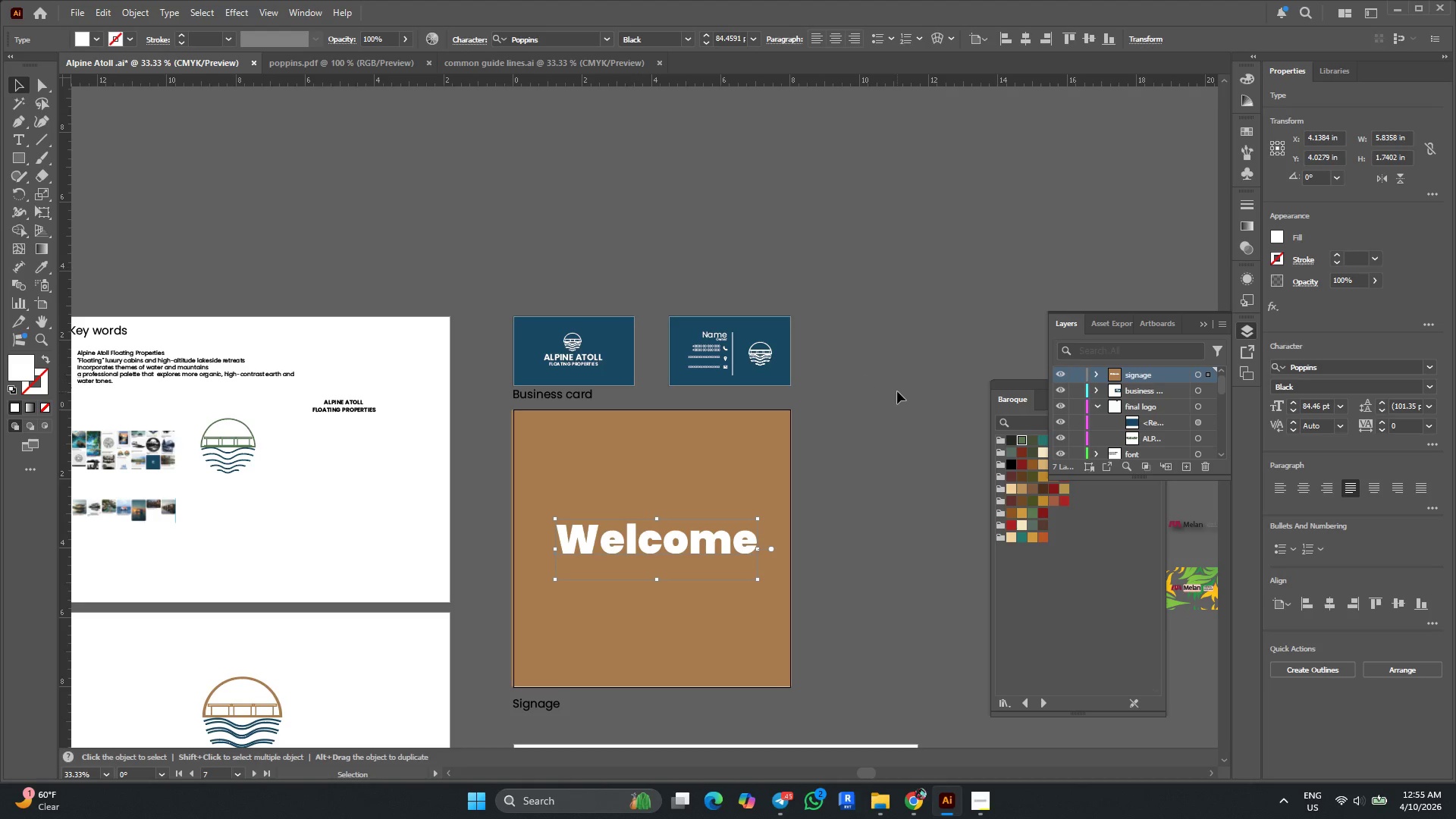 
hold_key(key=AltLeft, duration=1.16)
scroll: coordinate [622, 704], scroll_direction: up, amount: 7.0
 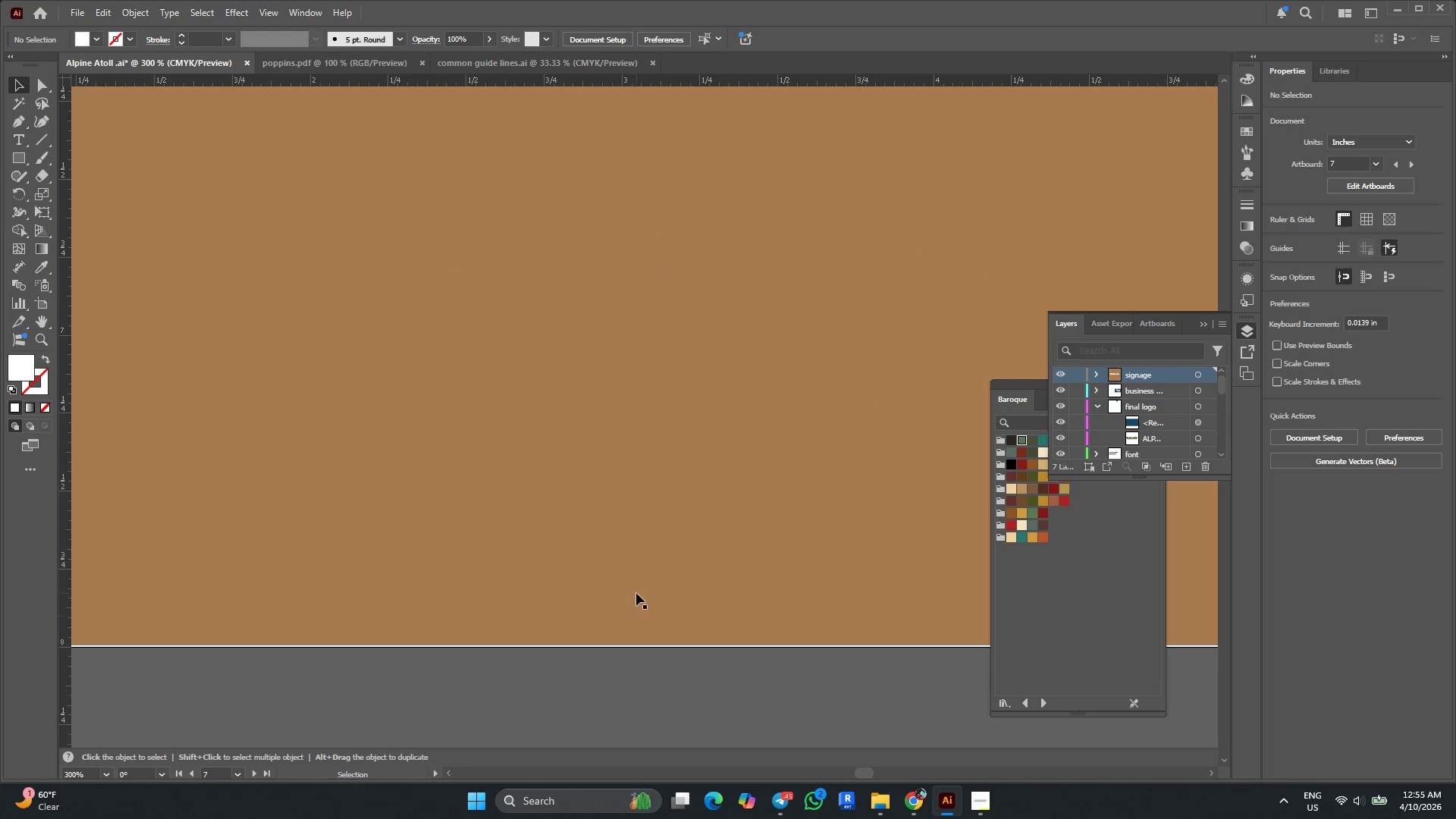 
left_click([637, 584])
 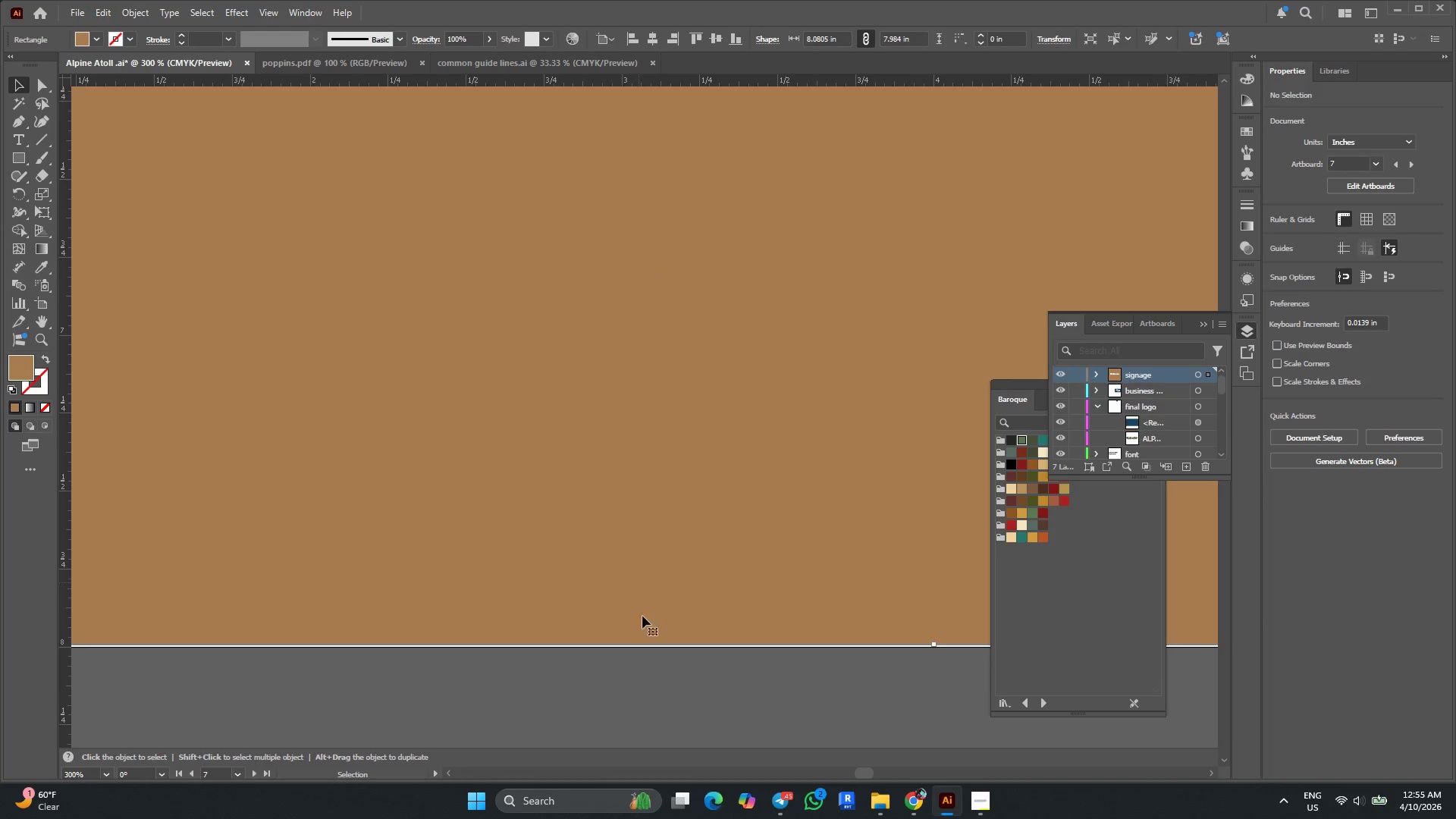 
key(Alt+AltLeft)
 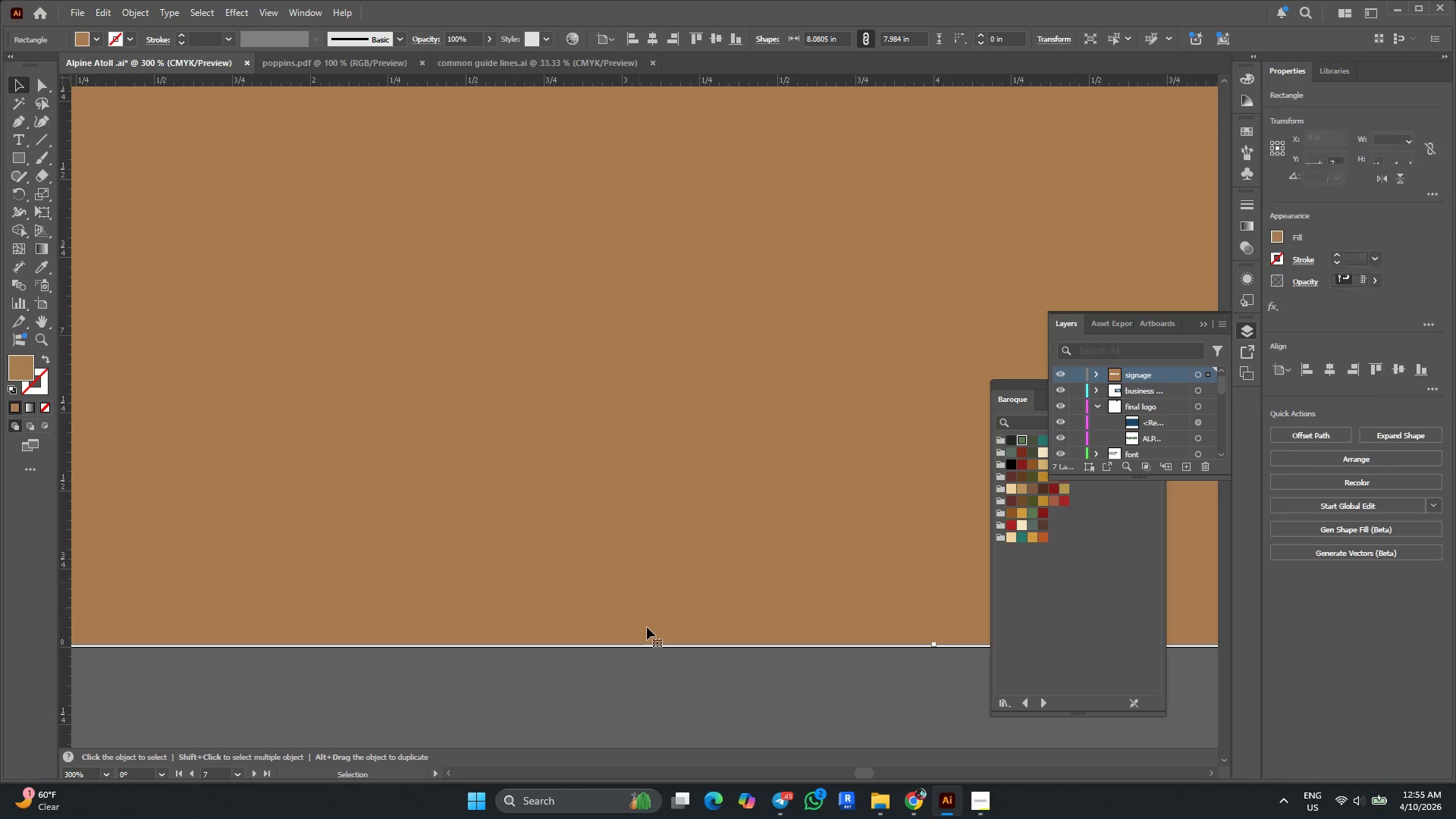 
left_click_drag(start_coordinate=[686, 661], to_coordinate=[687, 629])
 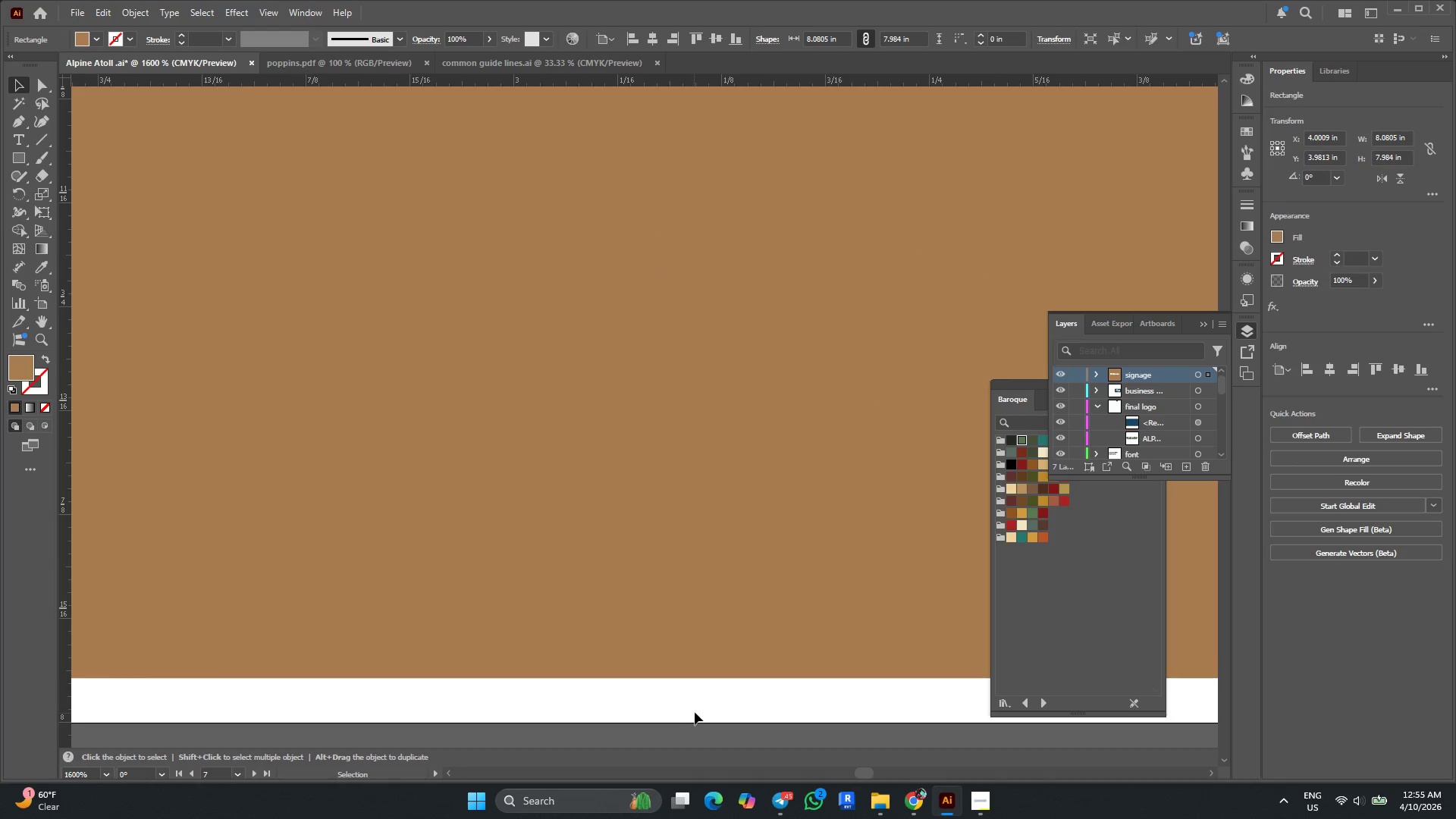 
scroll: coordinate [647, 630], scroll_direction: up, amount: 5.0
 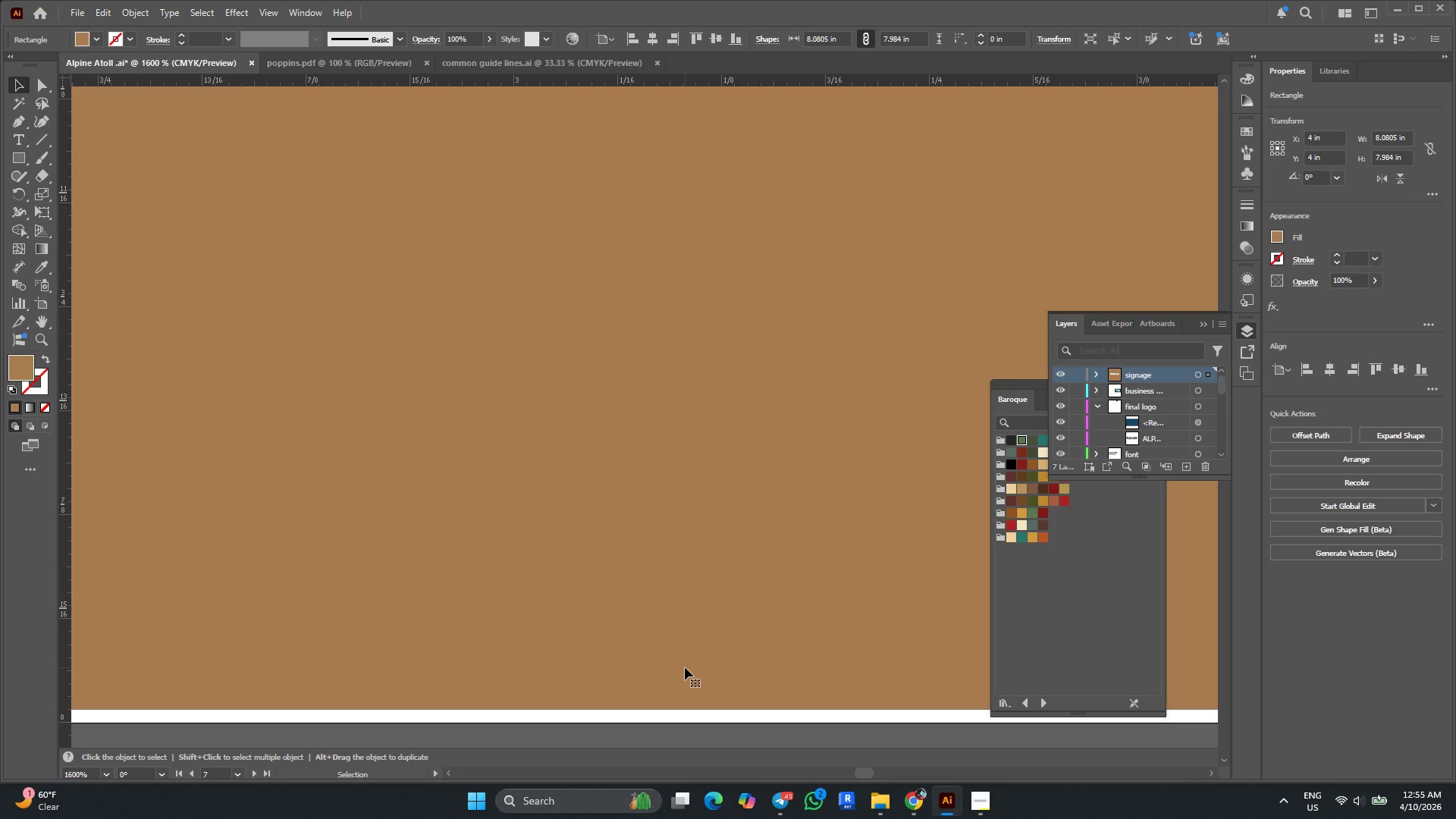 
double_click([692, 627])
 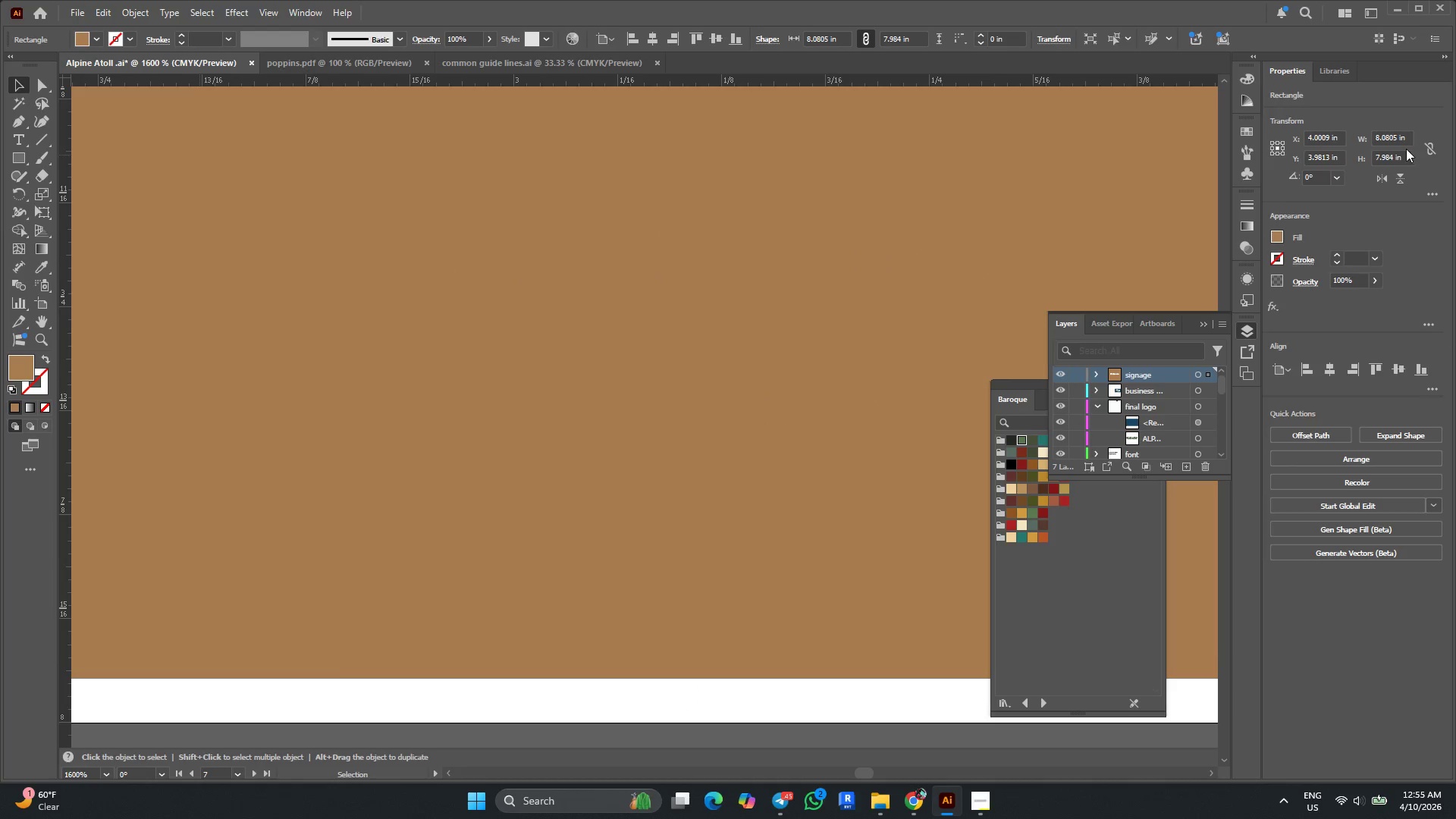 
left_click_drag(start_coordinate=[1396, 139], to_coordinate=[1382, 142])
 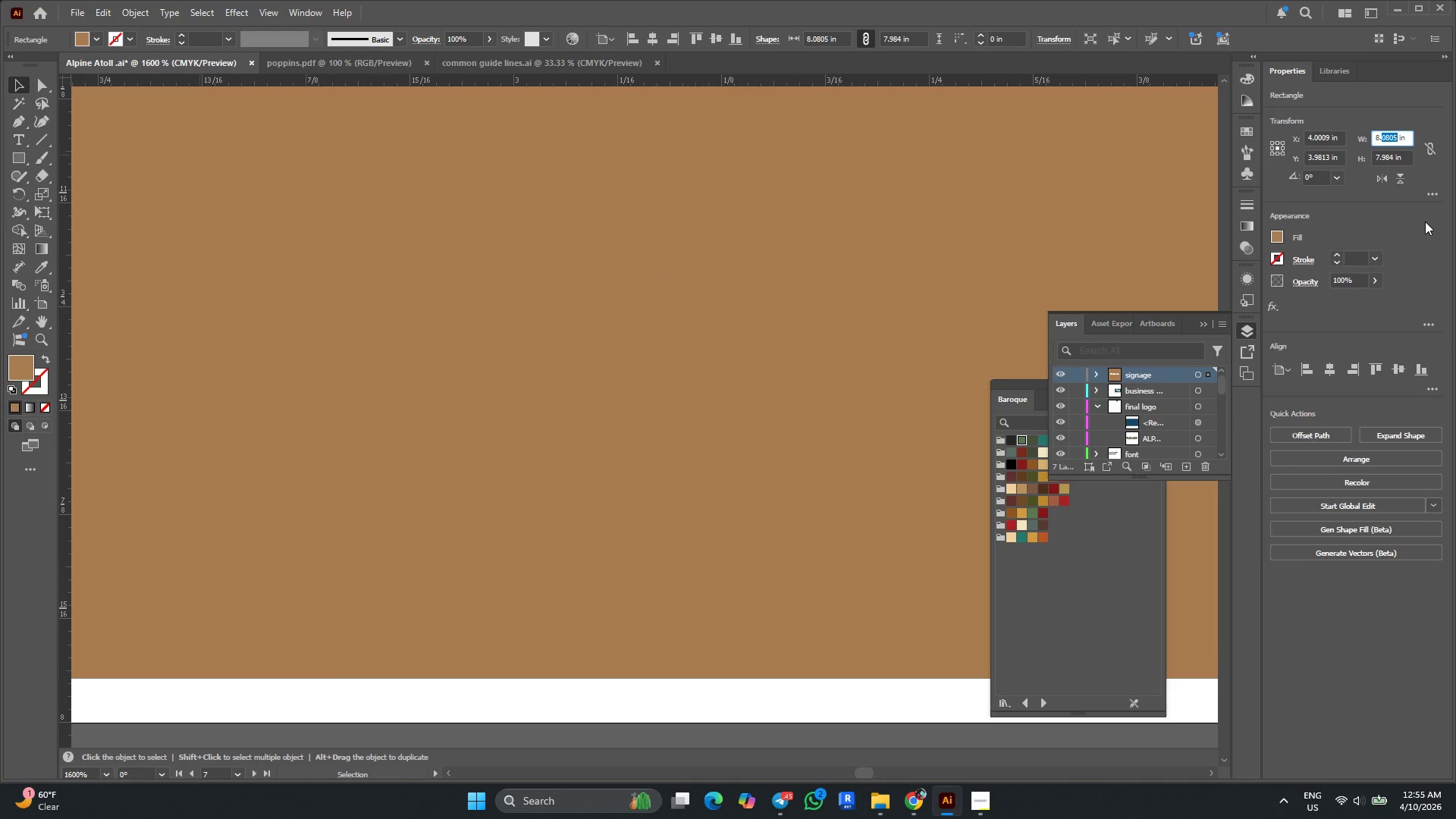 
key(Backspace)
 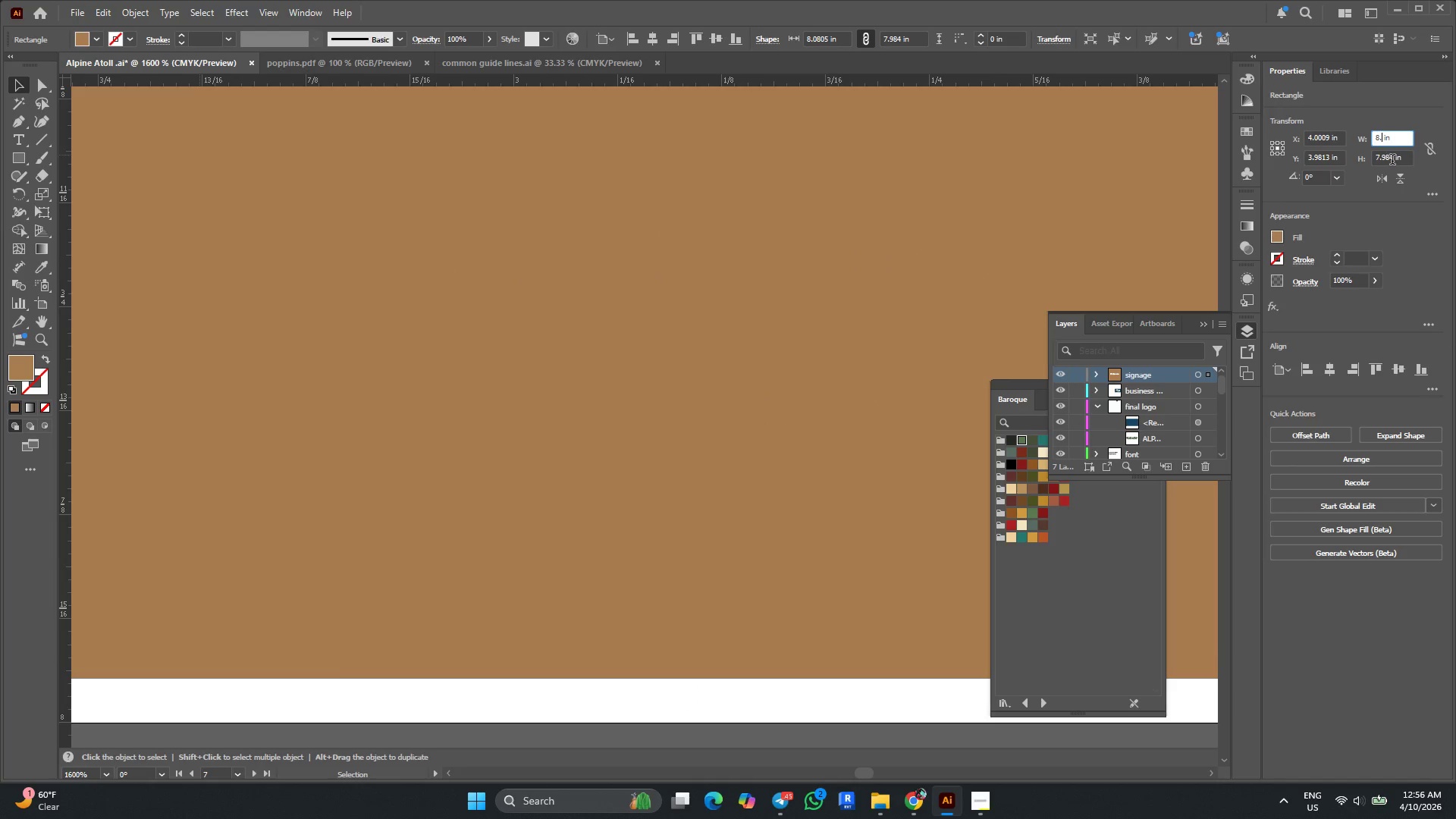 
left_click_drag(start_coordinate=[1392, 160], to_coordinate=[1379, 165])
 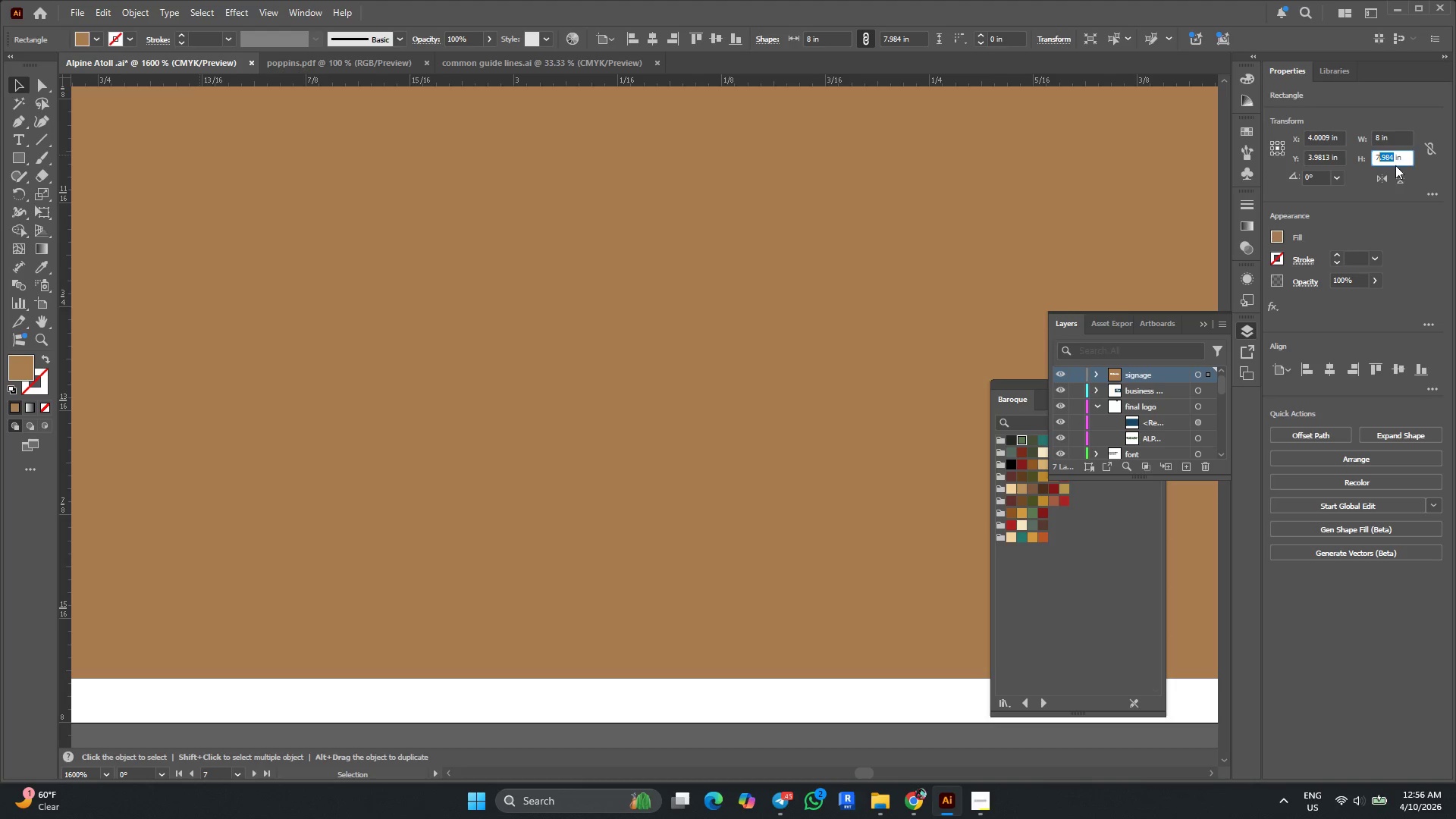 
left_click_drag(start_coordinate=[1394, 158], to_coordinate=[1373, 162])
 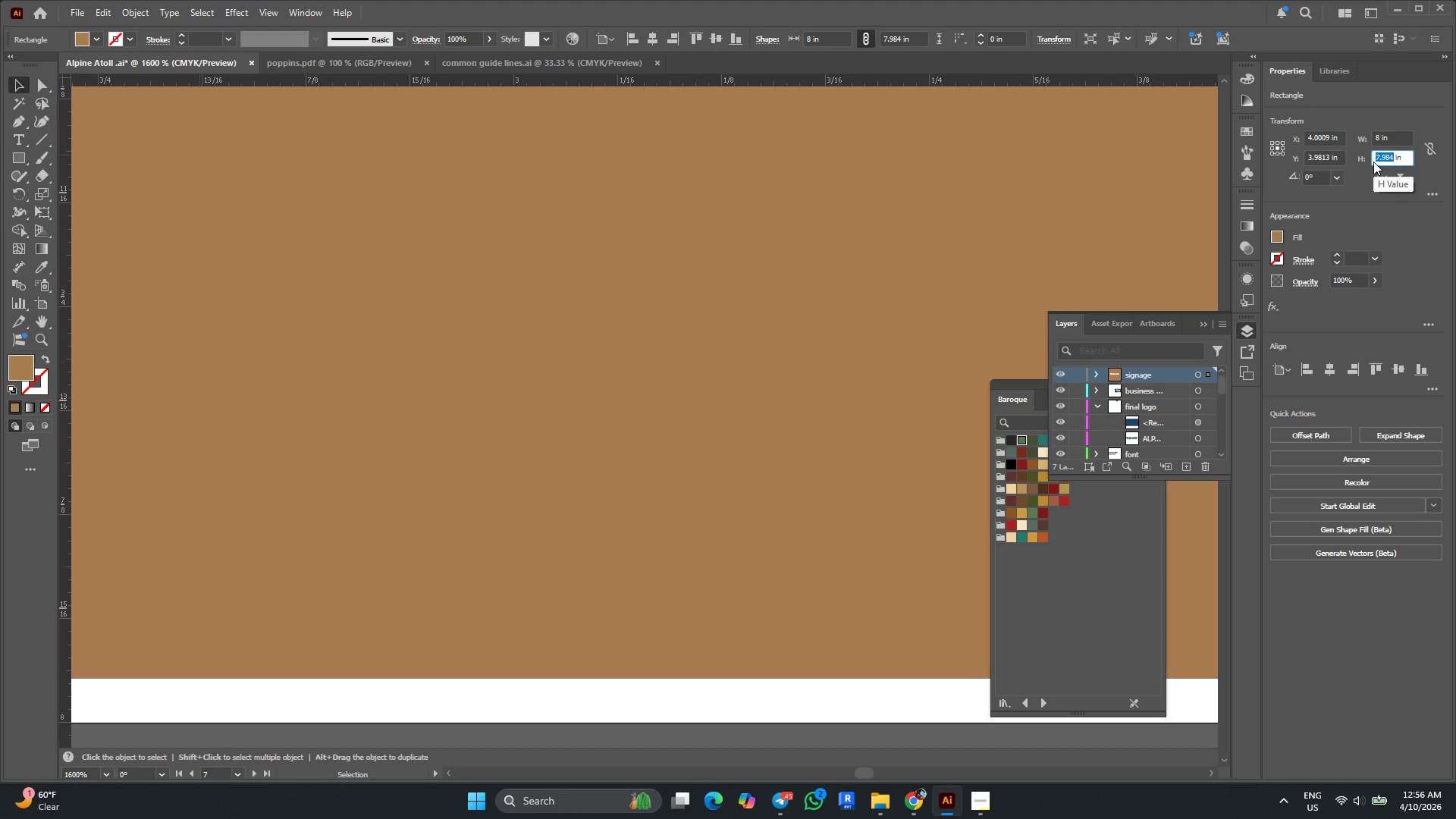 
key(Numpad8)
 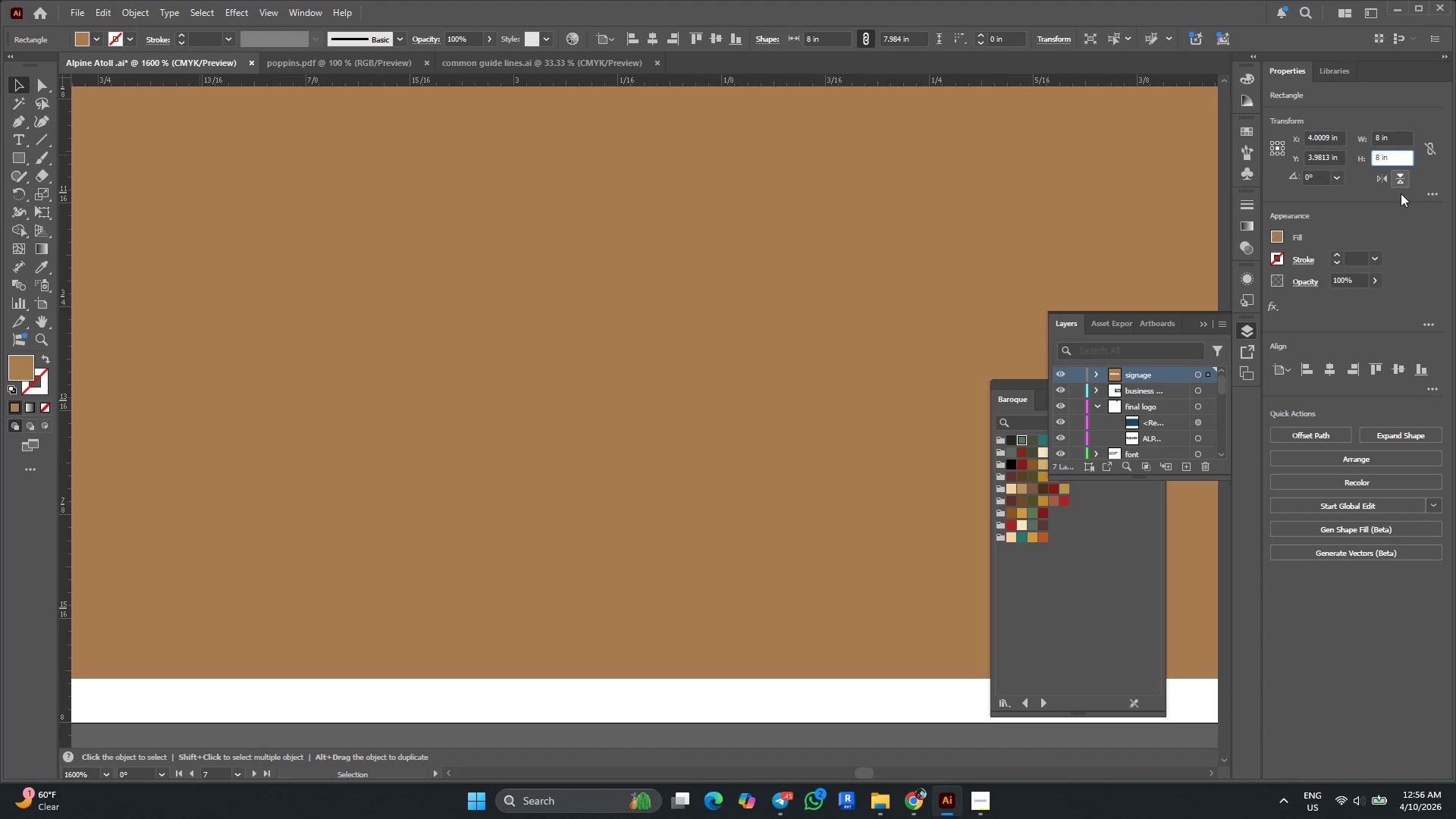 
wait(5.2)
 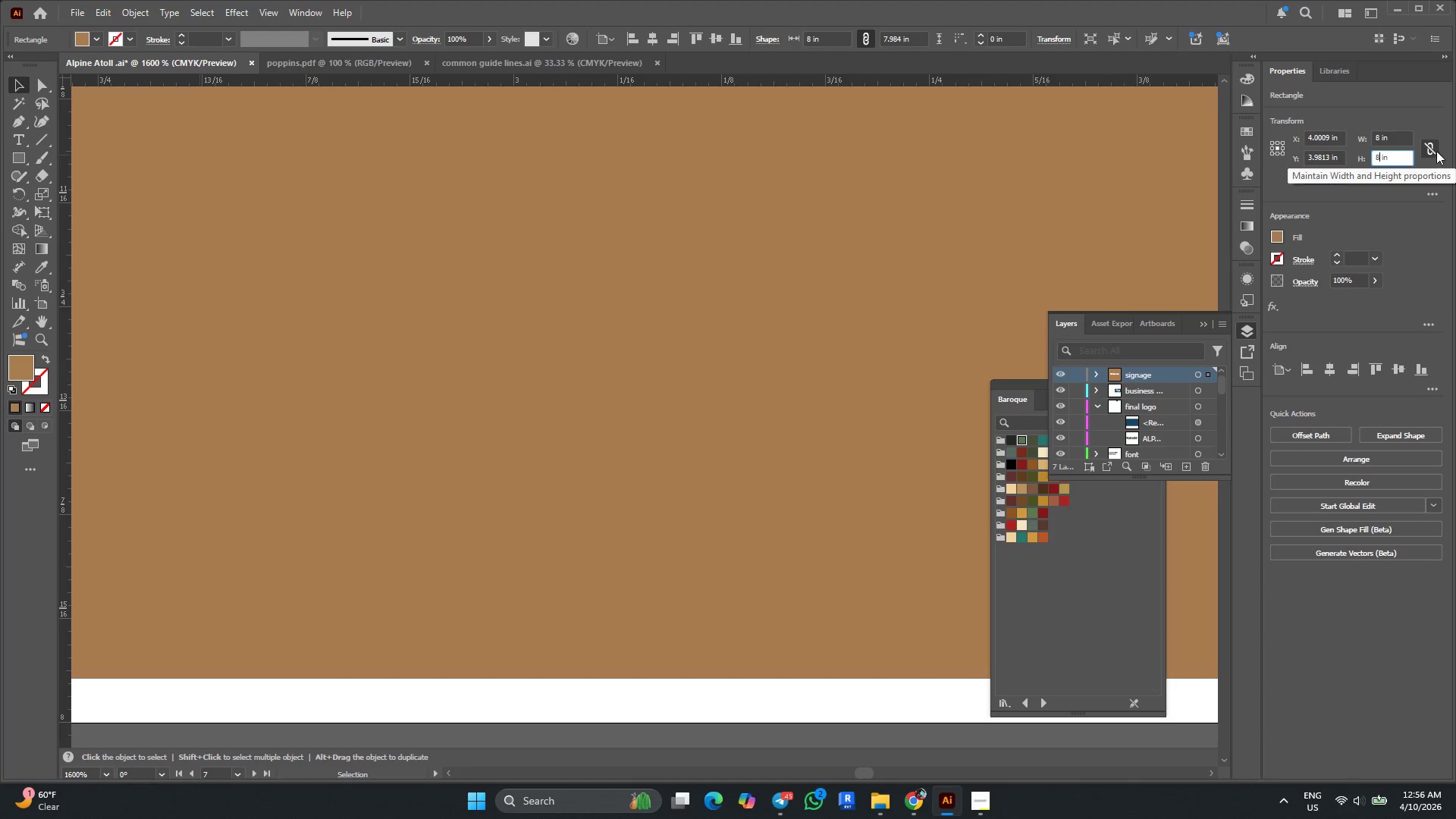 
key(Enter)
 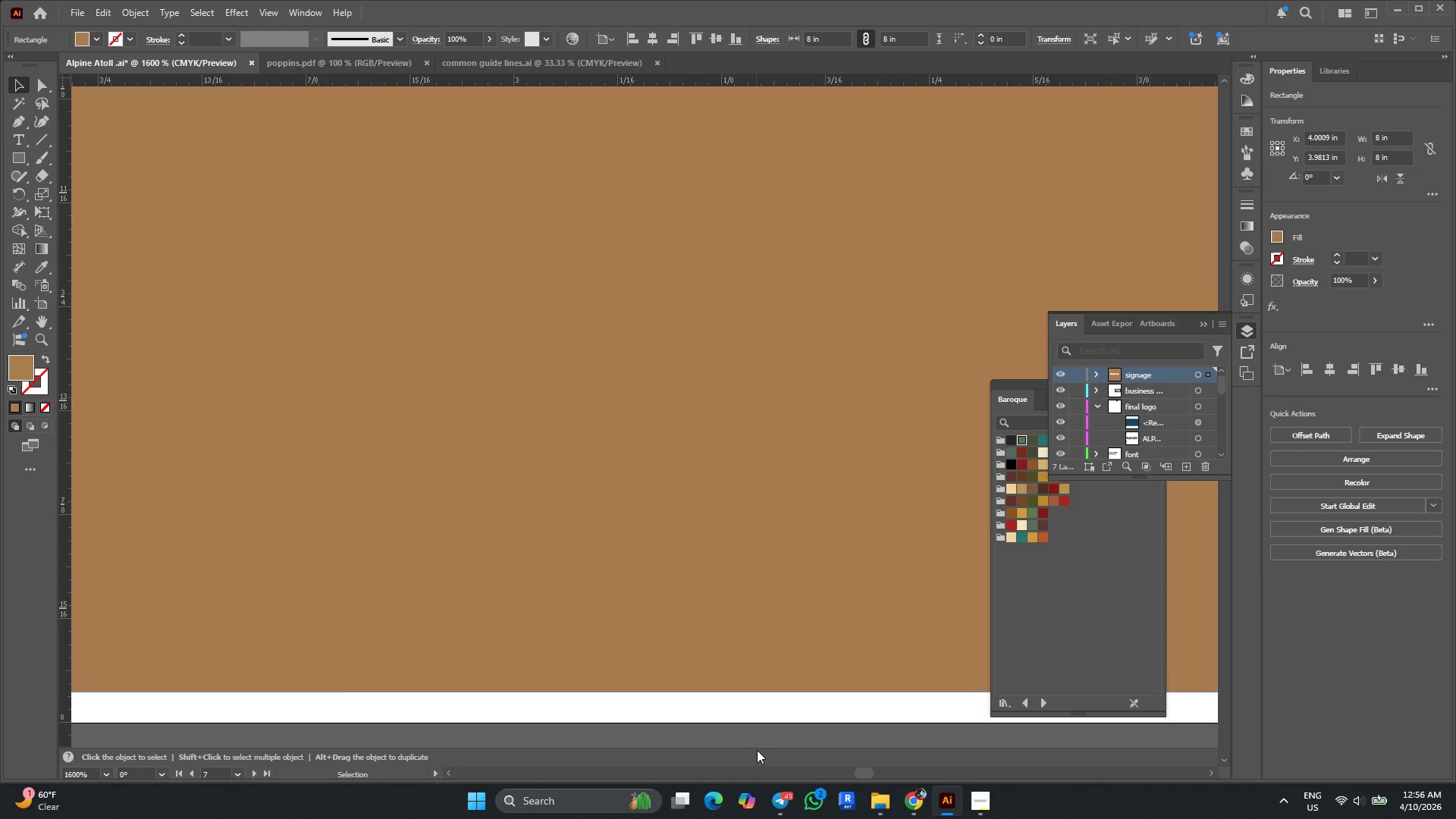 
left_click([777, 715])
 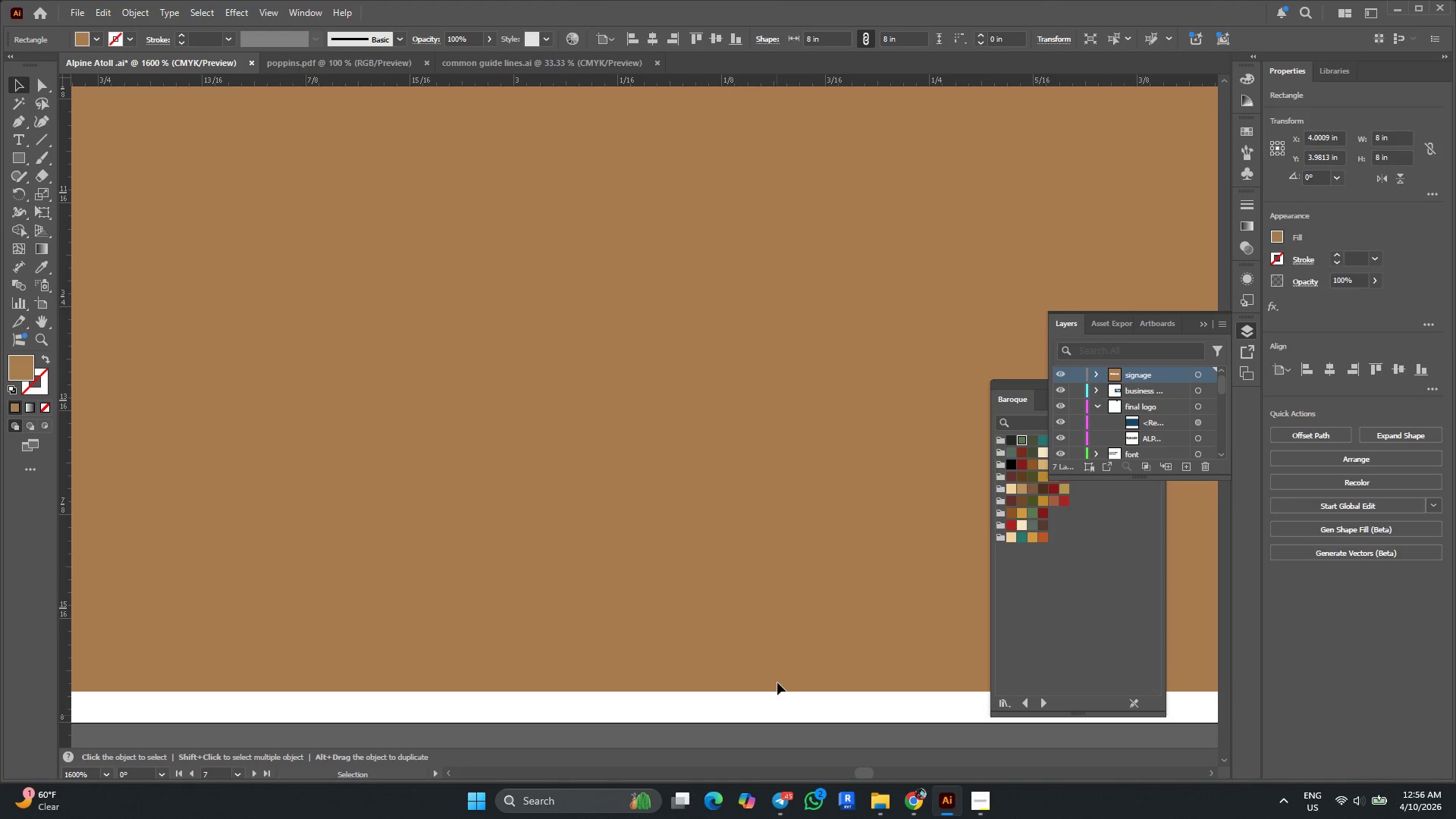 
left_click([777, 640])
 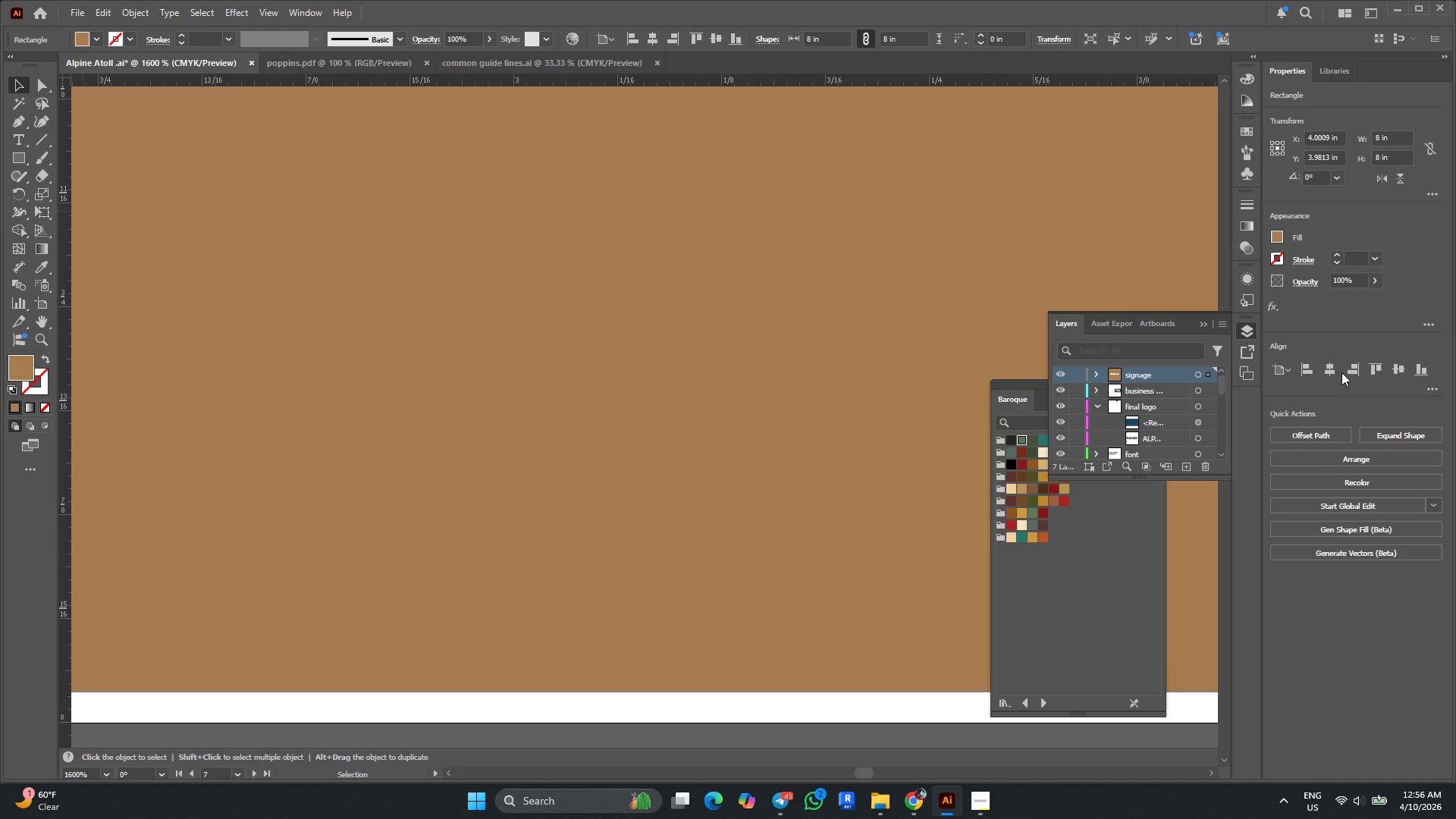 
left_click([1328, 370])
 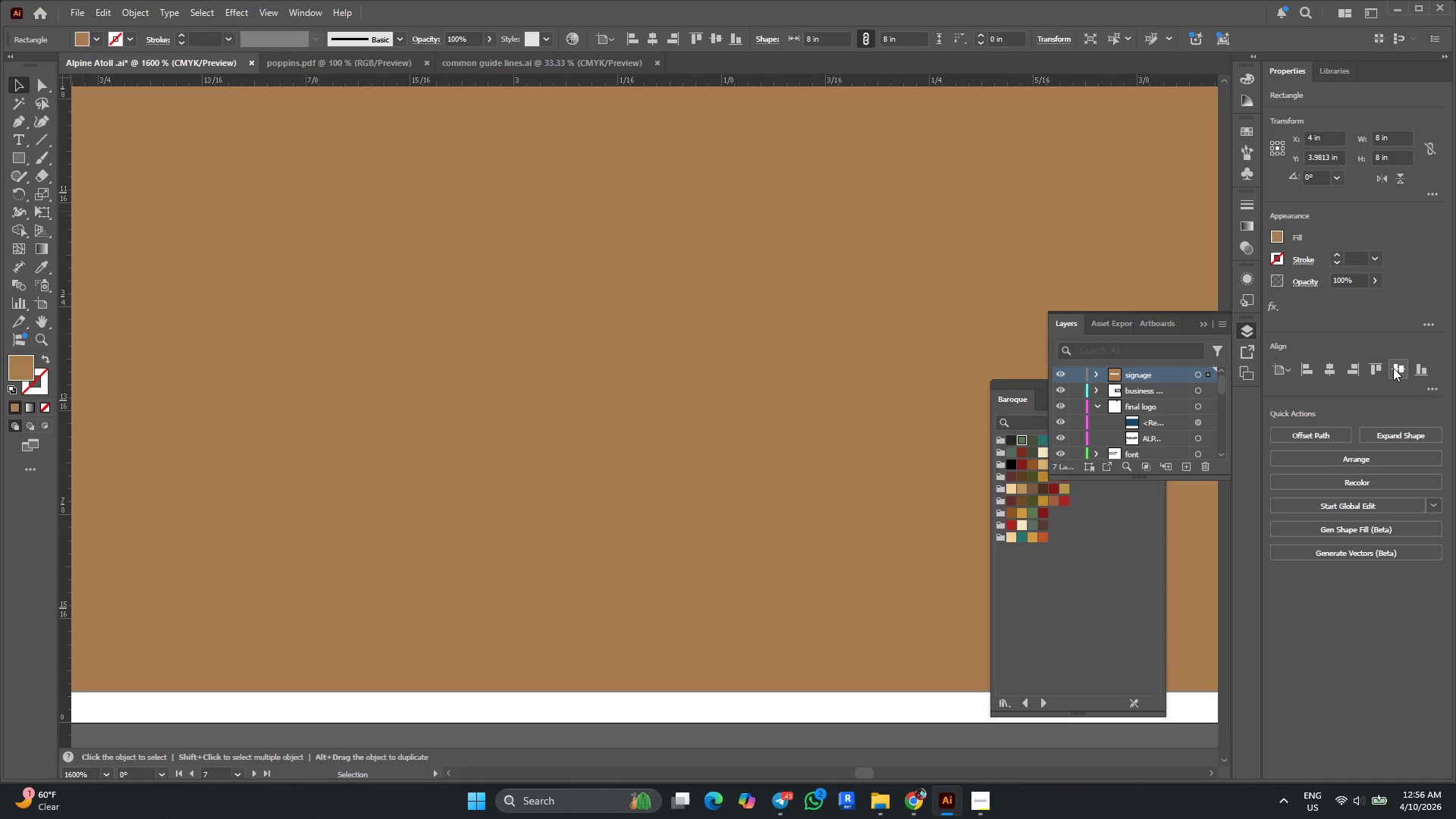 
left_click([1395, 367])
 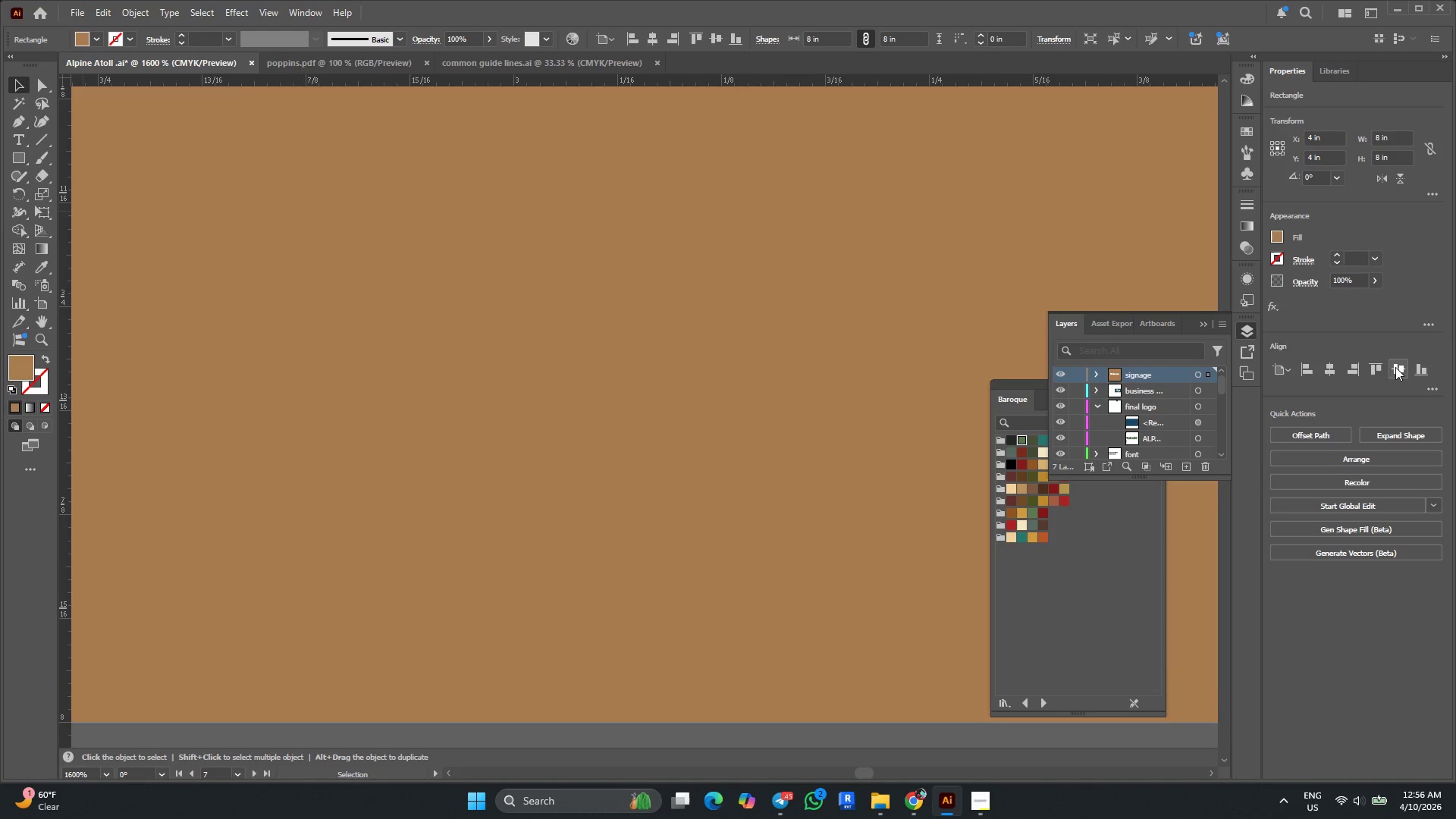 
hold_key(key=AltLeft, duration=0.94)
scroll: coordinate [733, 372], scroll_direction: down, amount: 14.0
 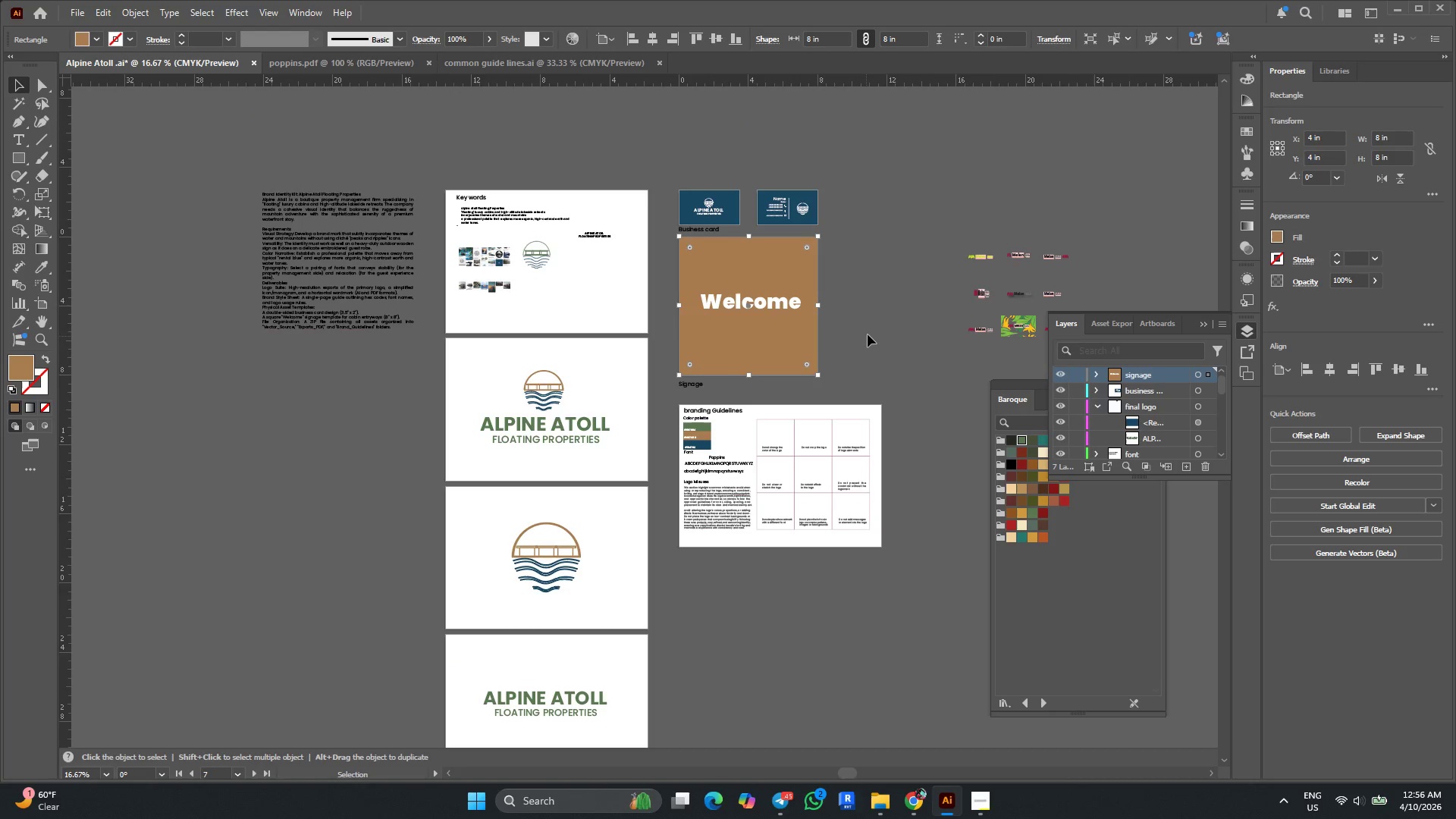 
left_click([873, 330])
 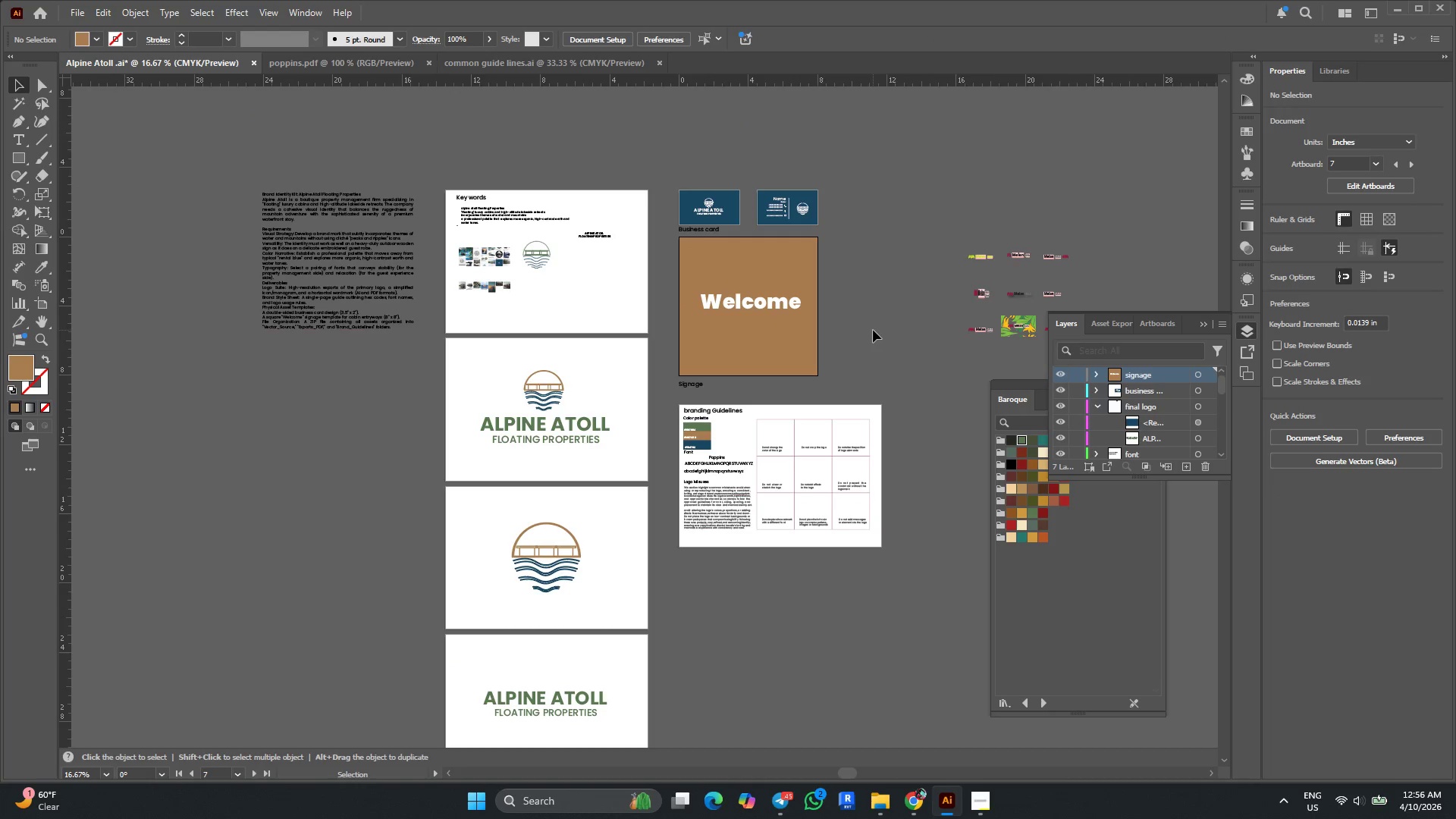 
hold_key(key=AltLeft, duration=0.64)
scroll: coordinate [811, 209], scroll_direction: up, amount: 2.0
 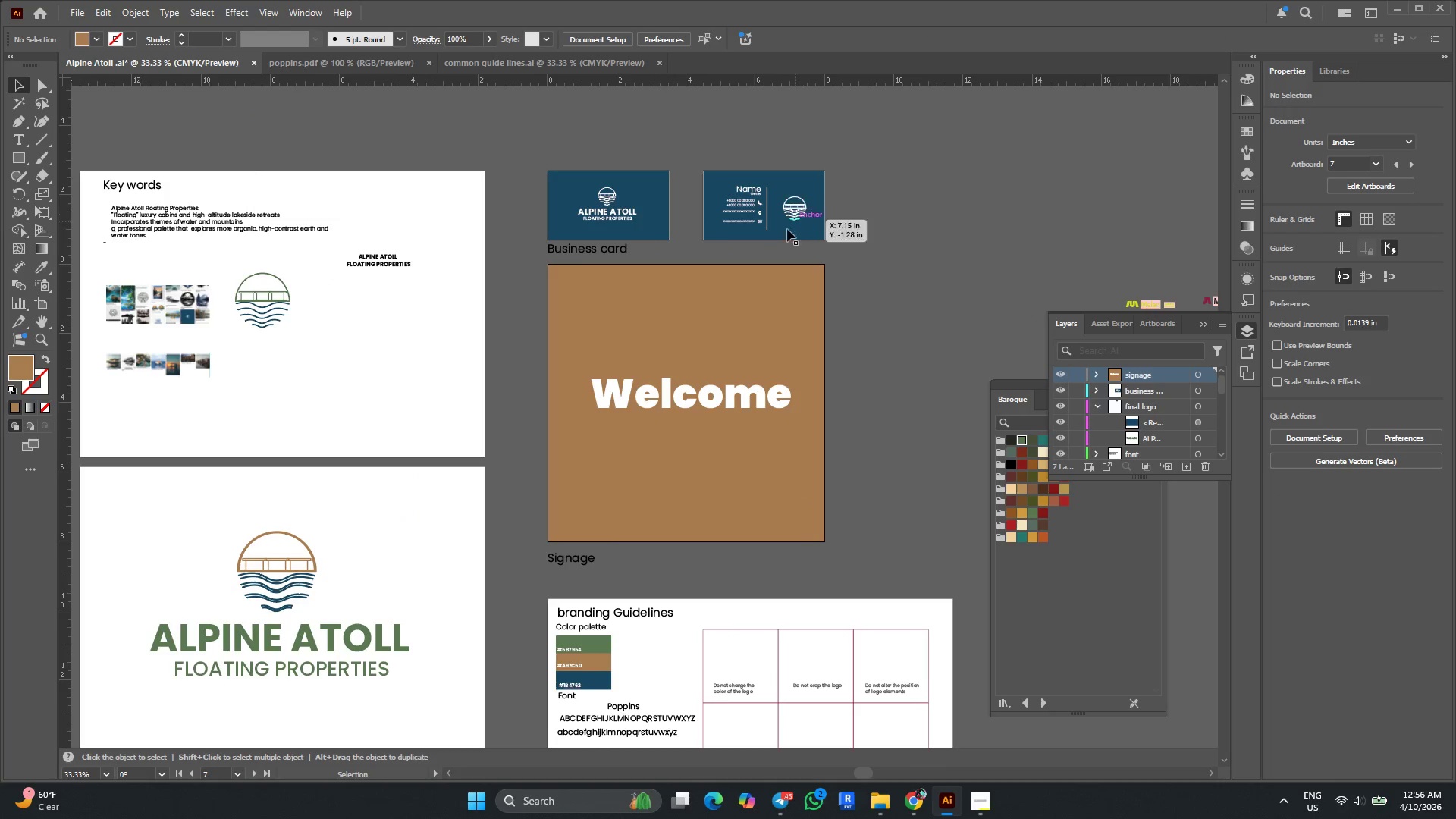 
key(Alt+AltLeft)
 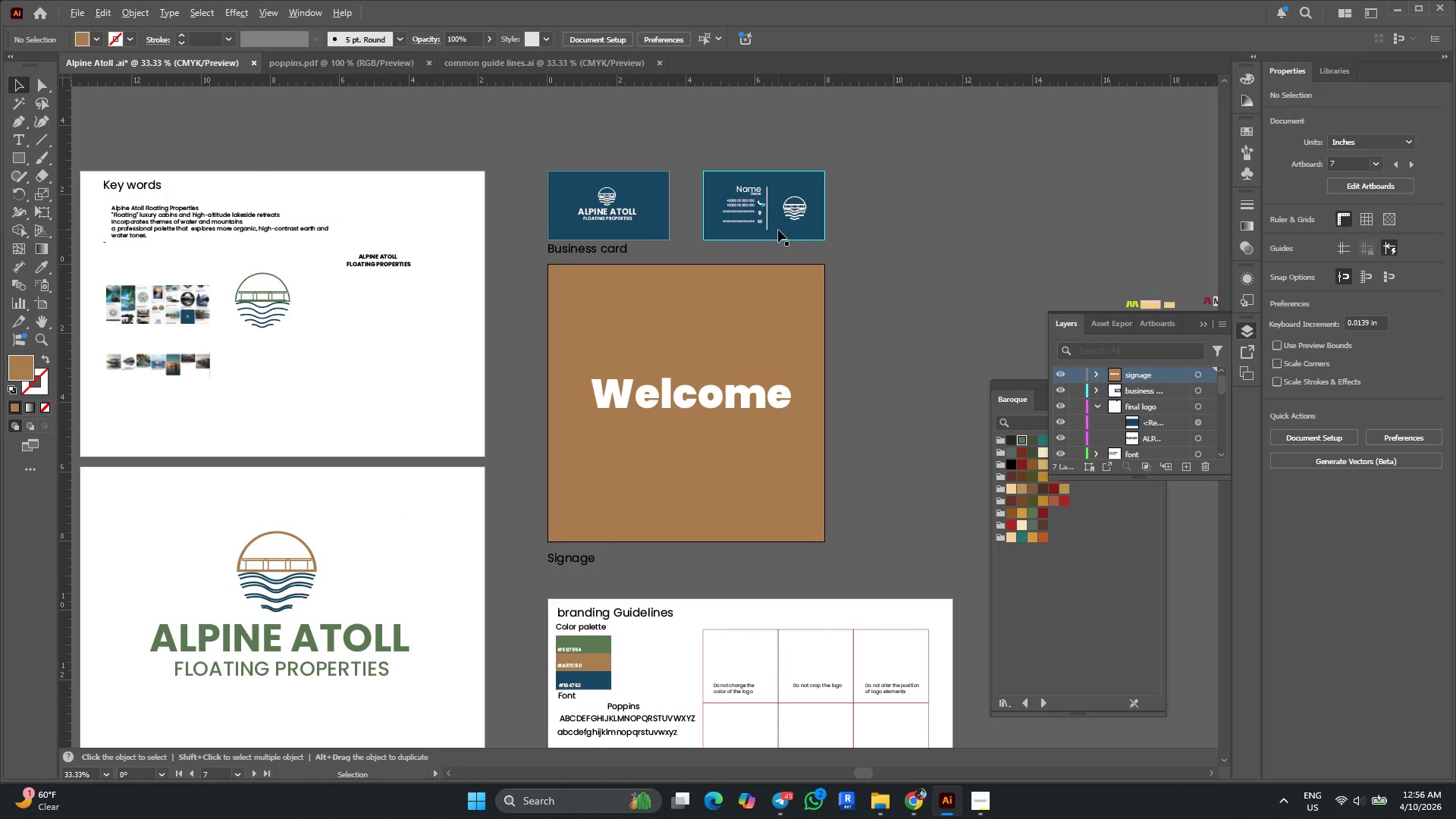 
scroll: coordinate [778, 230], scroll_direction: down, amount: 5.0
 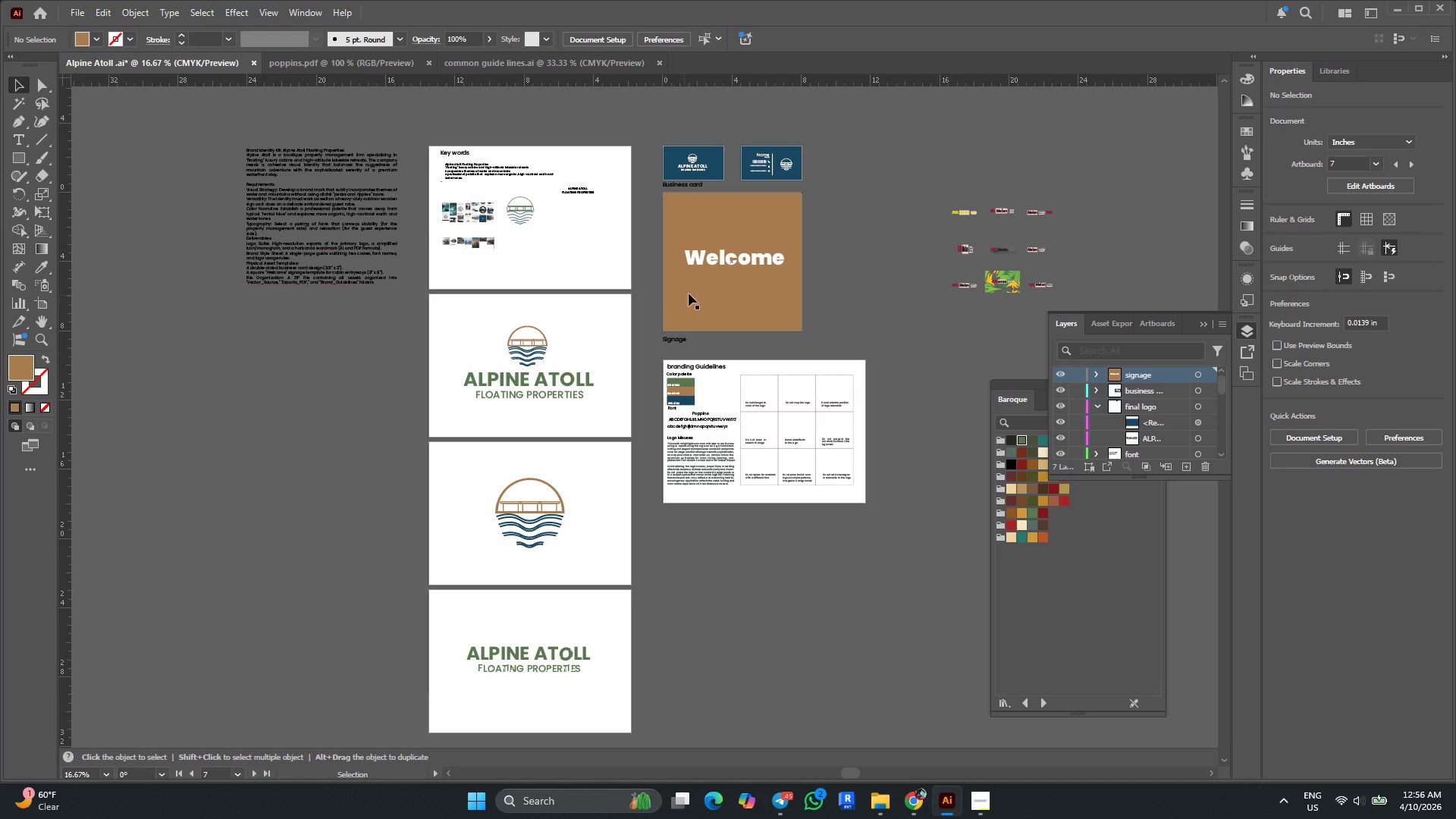 
hold_key(key=AltLeft, duration=0.64)
 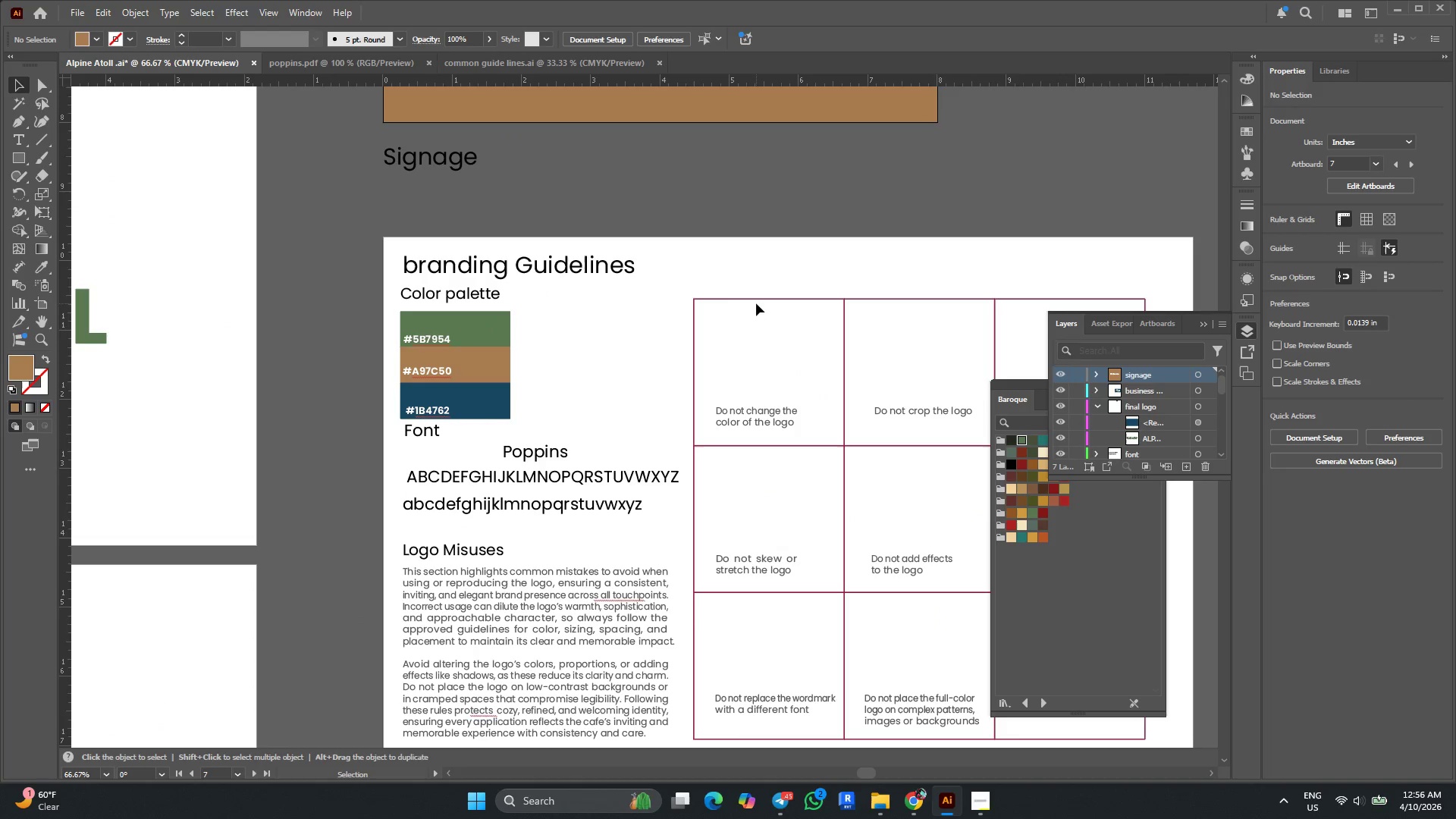 
scroll: coordinate [758, 293], scroll_direction: down, amount: 4.0
 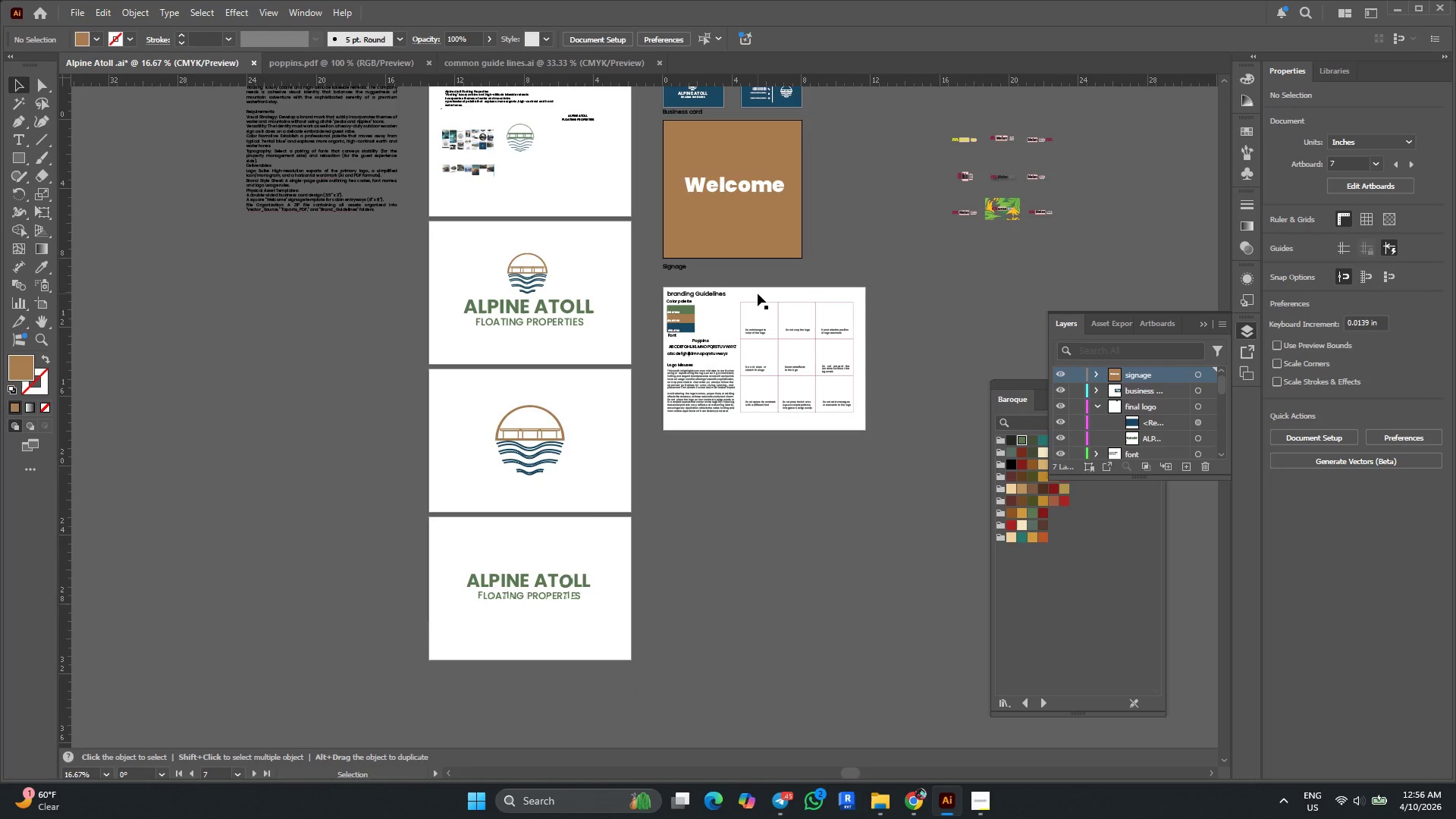 
scroll: coordinate [756, 303], scroll_direction: up, amount: 4.0
 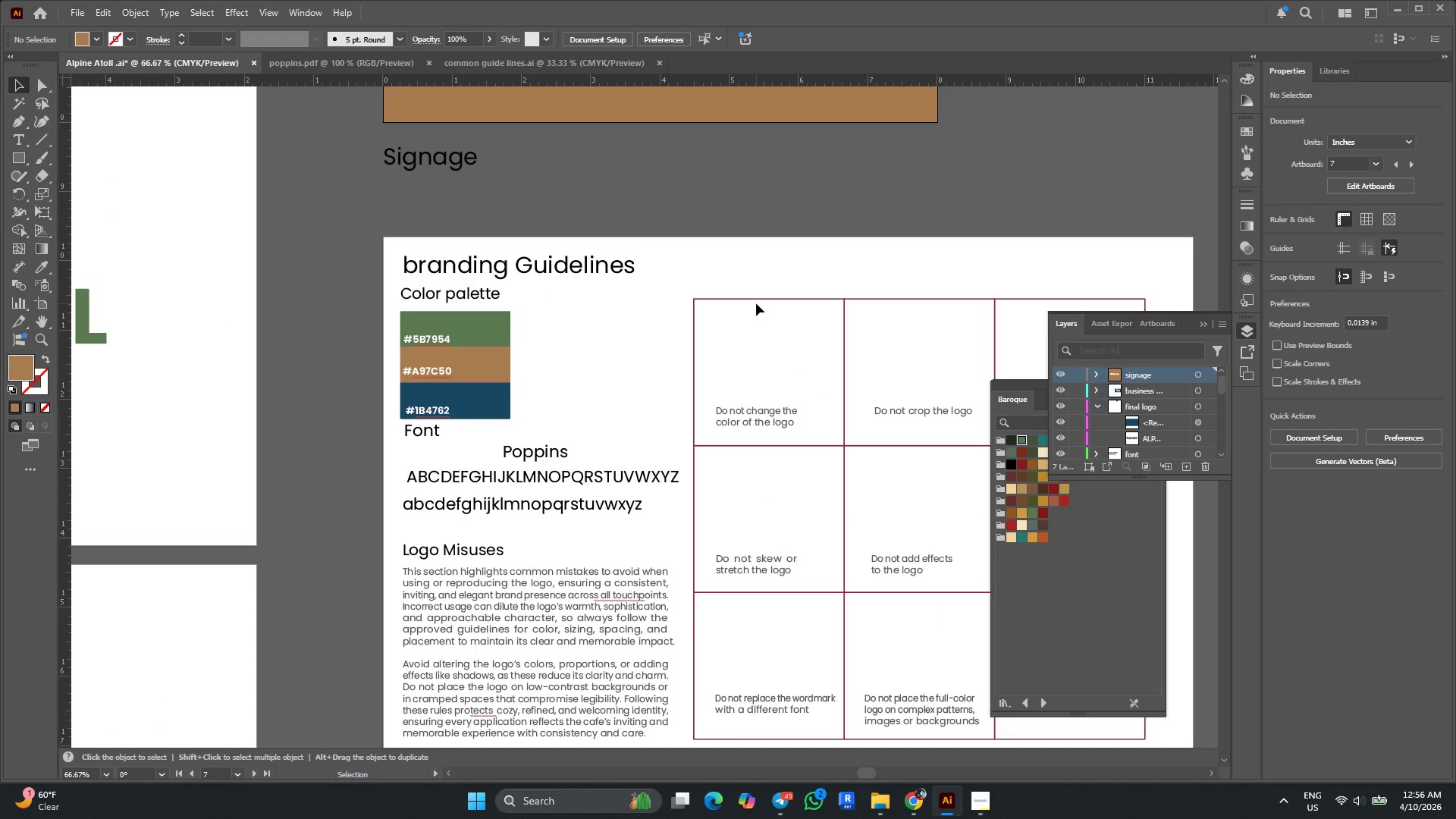 
hold_key(key=AltLeft, duration=0.59)
 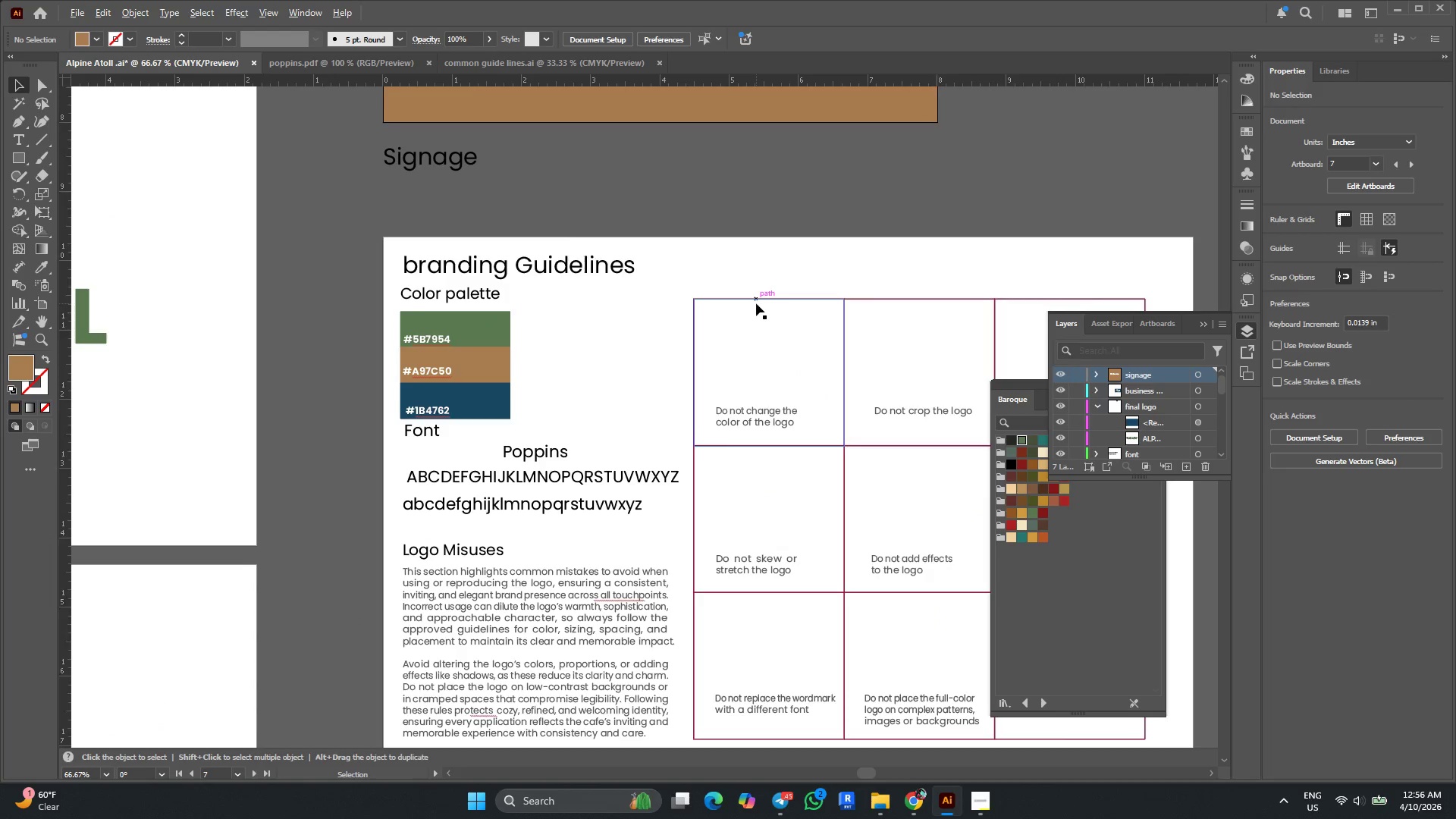 
key(Alt+AltLeft)
 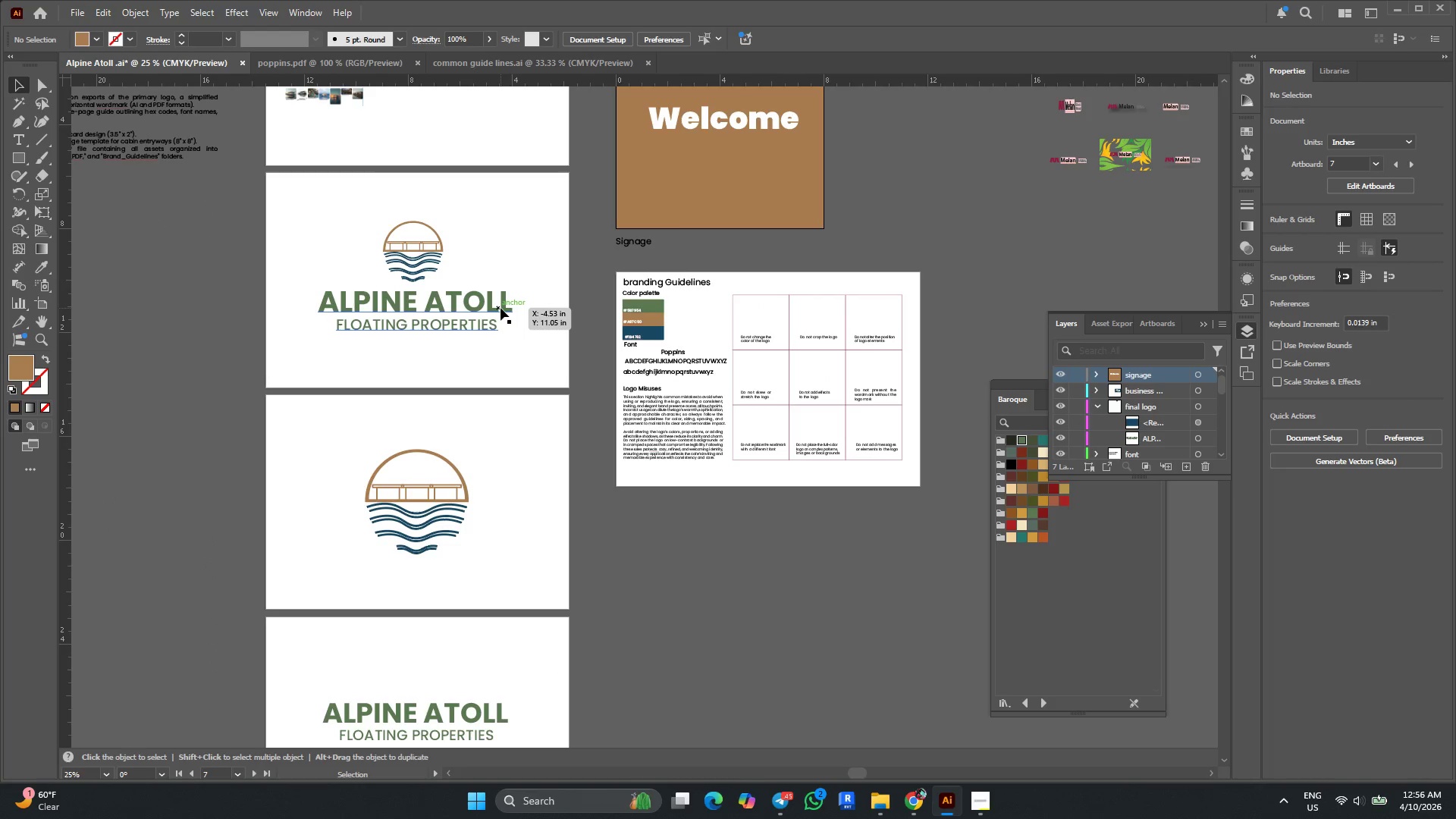 
scroll: coordinate [756, 303], scroll_direction: down, amount: 4.0
 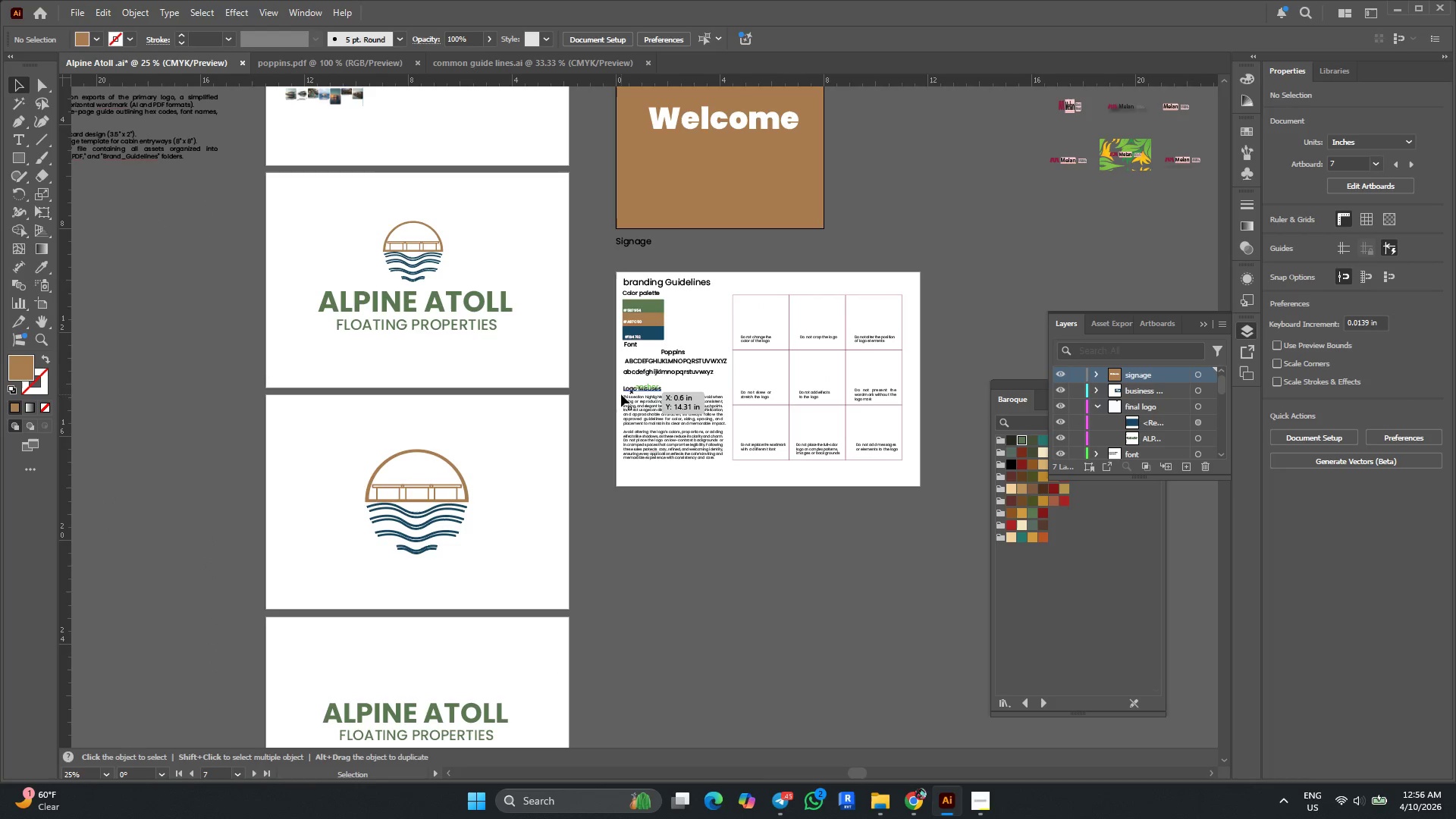 
double_click([500, 308])
 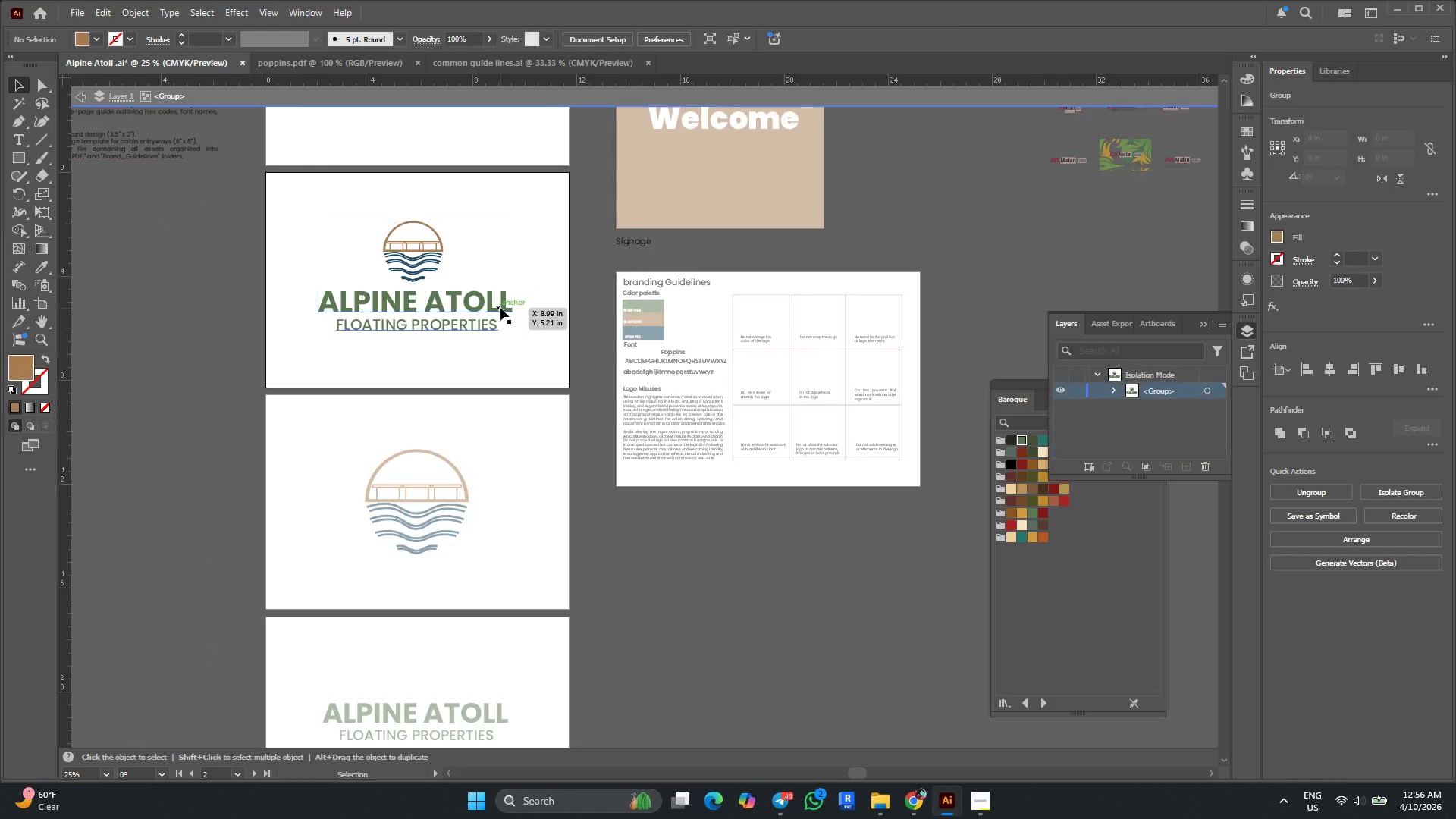 
left_click([500, 308])
 